 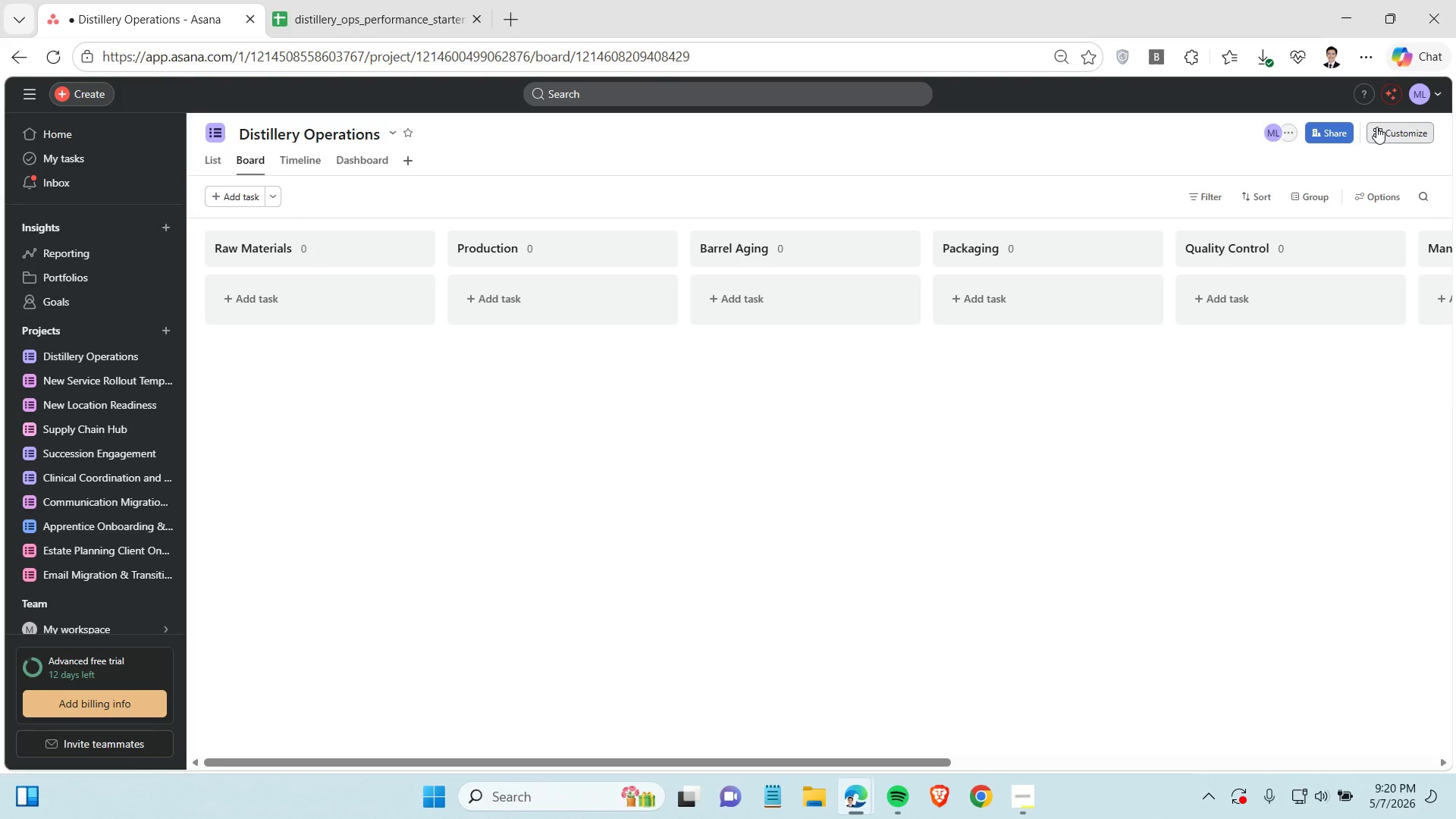 
left_click([1223, 418])
 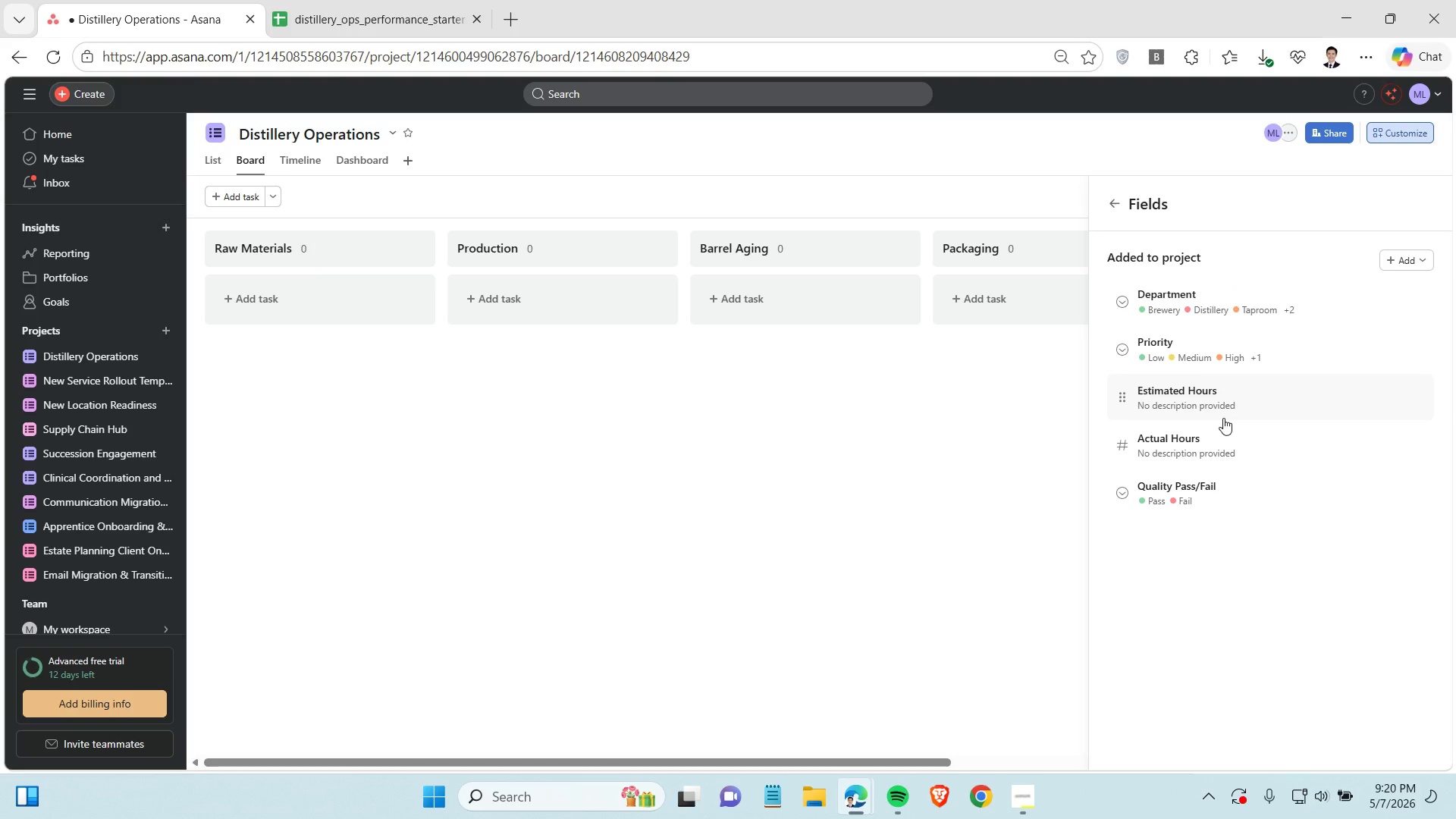 
left_click([802, 474])
 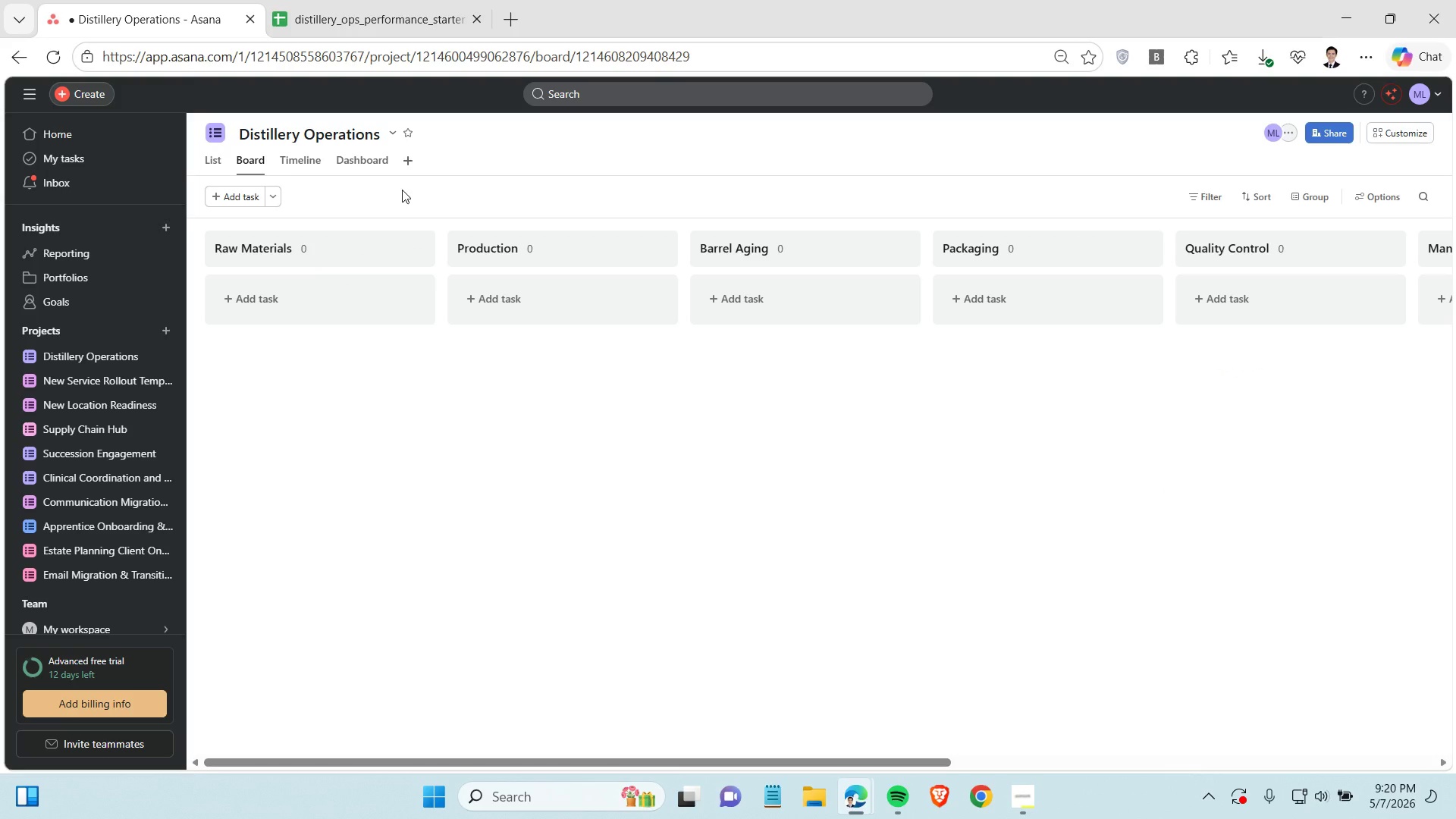 
mouse_move([400, 125])
 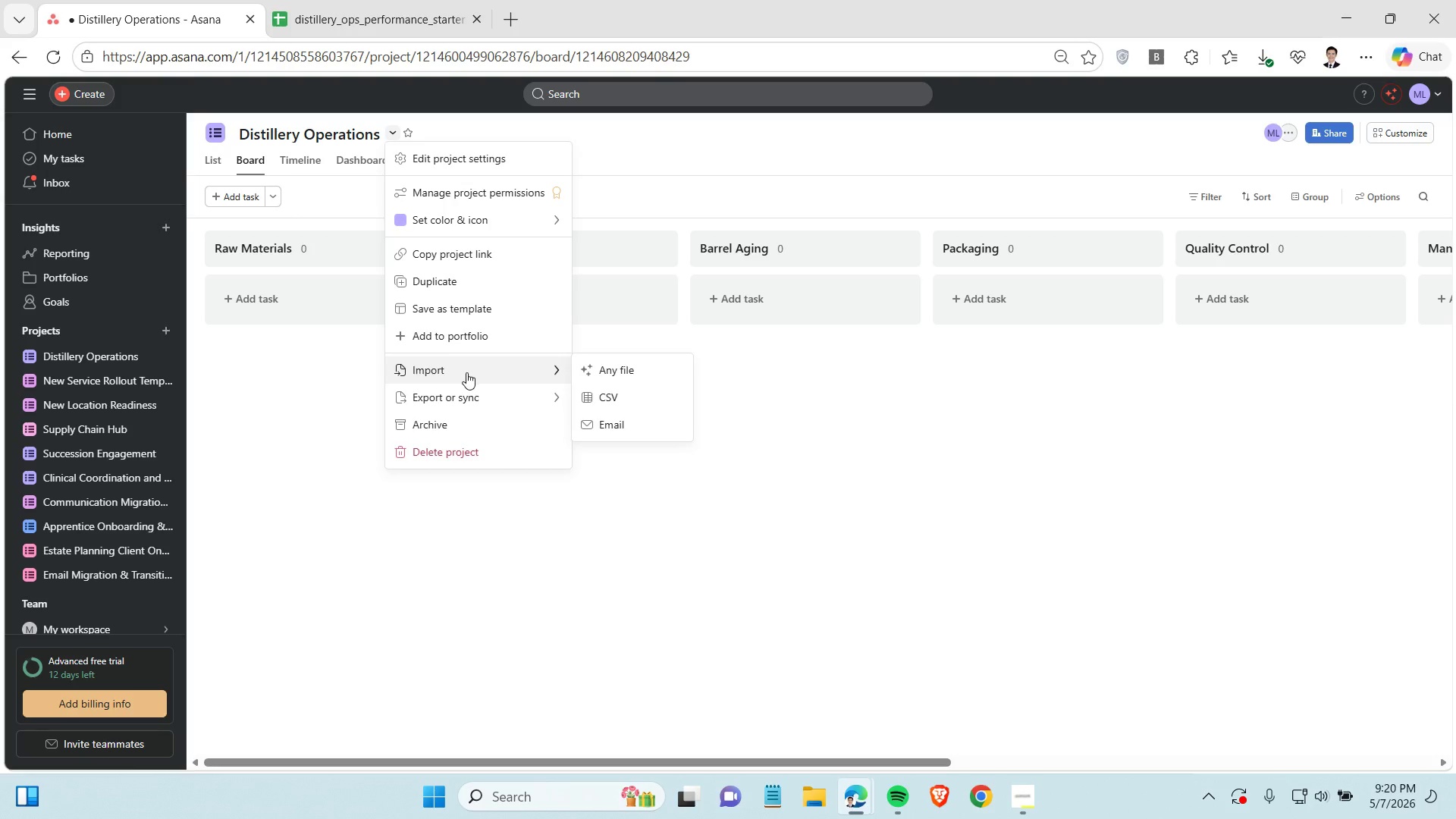 
left_click([611, 401])
 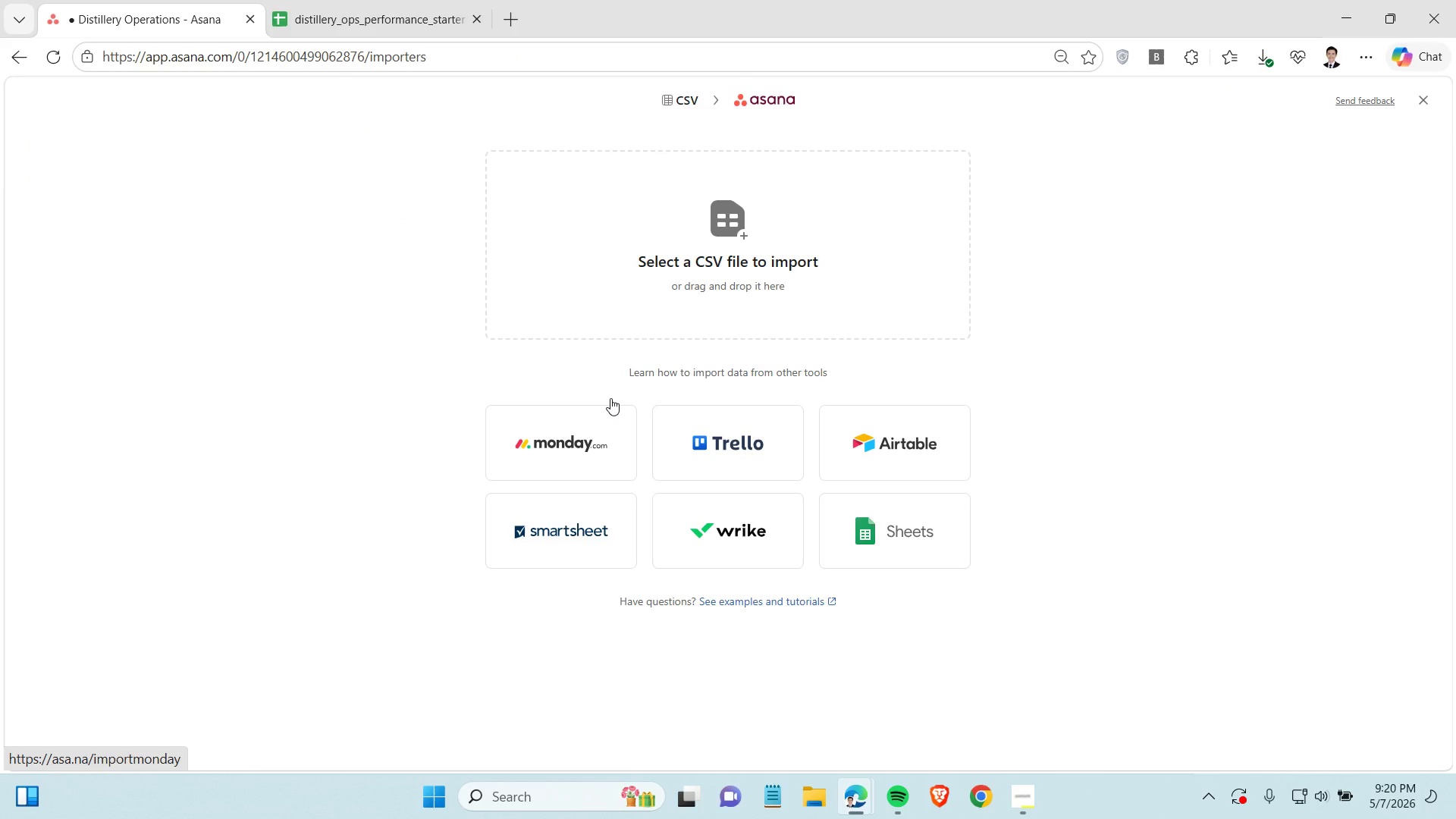 
mouse_move([696, 249])
 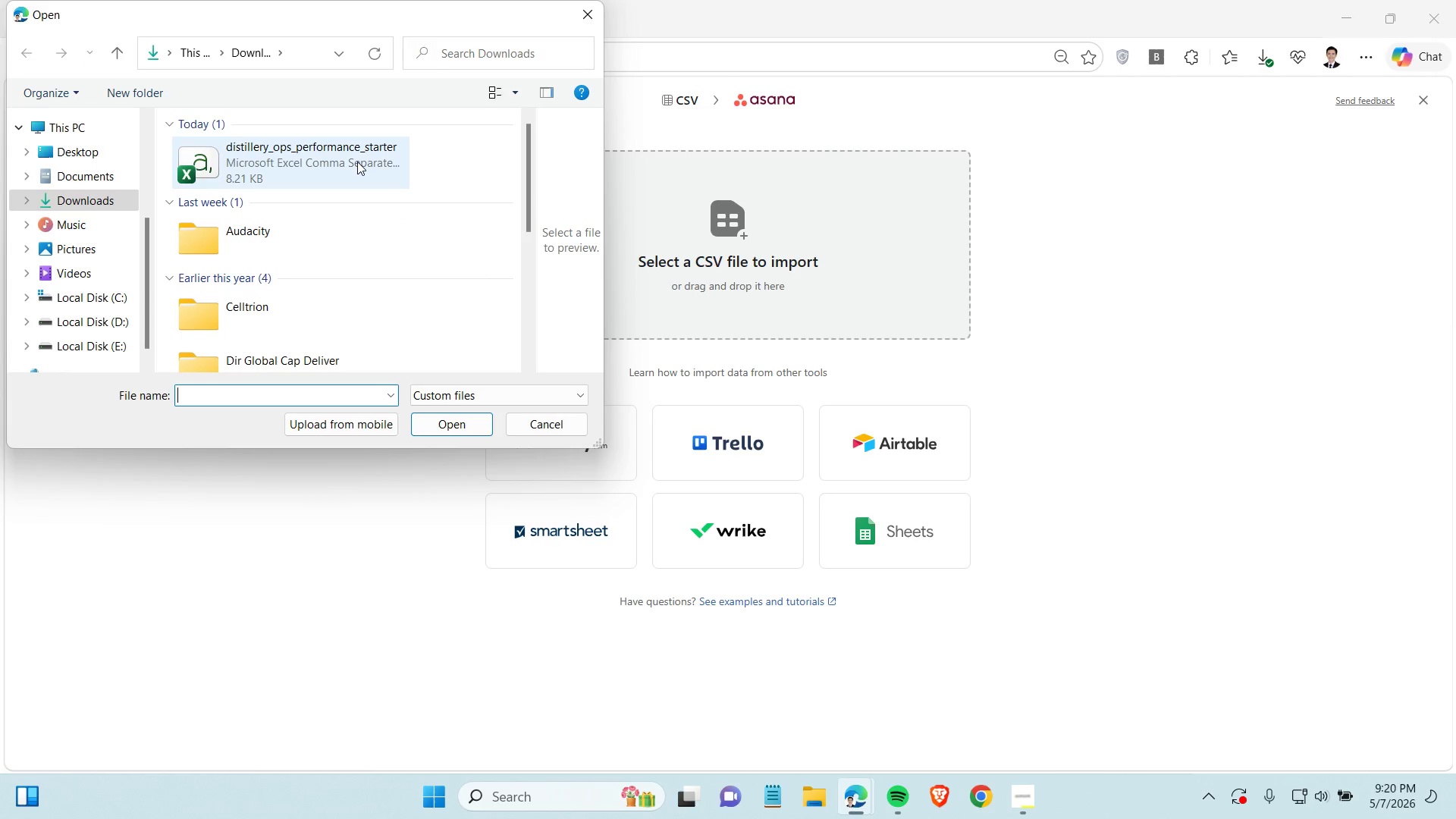 
left_click([357, 162])
 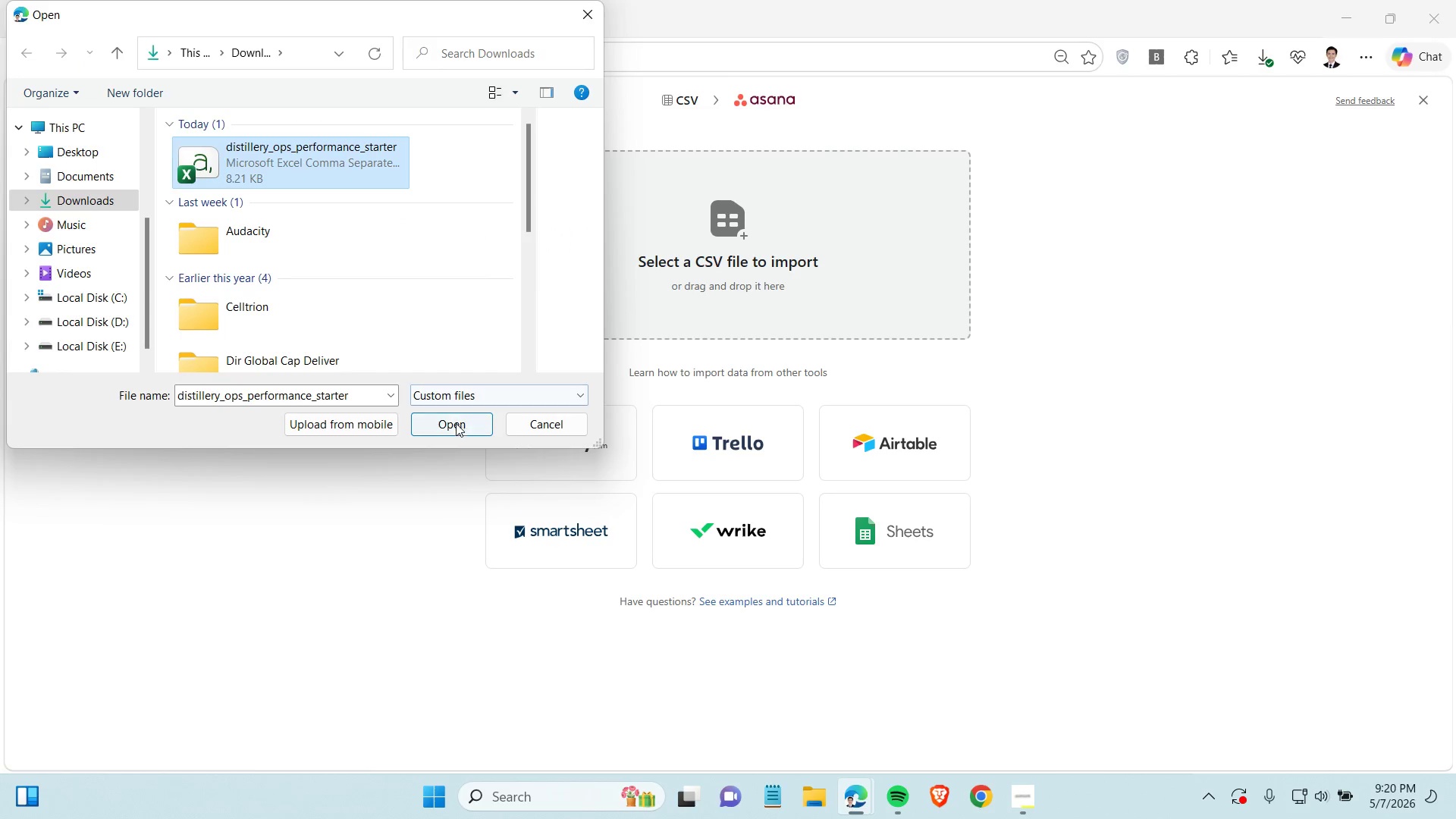 
left_click([456, 423])
 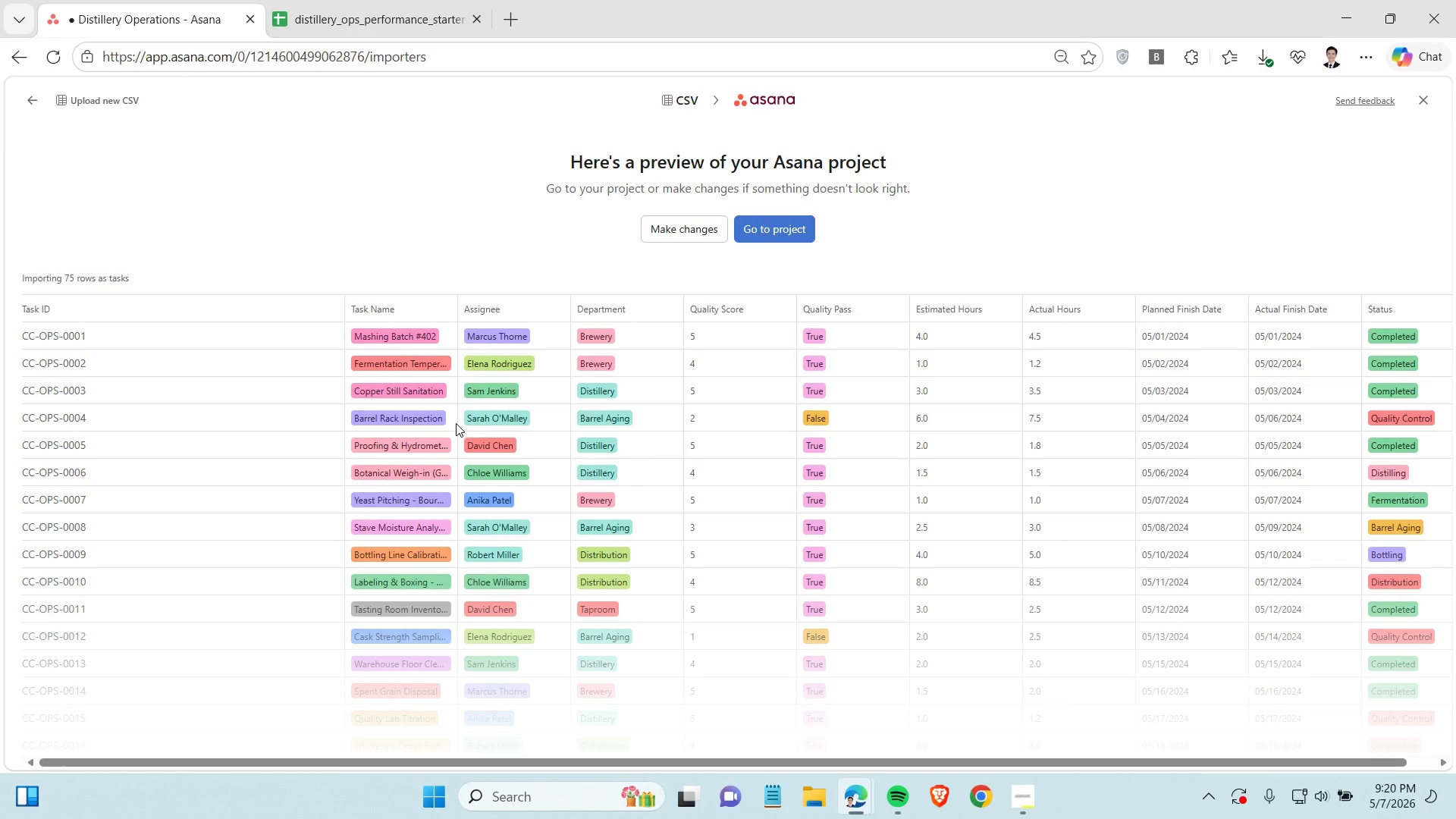 
wait(10.92)
 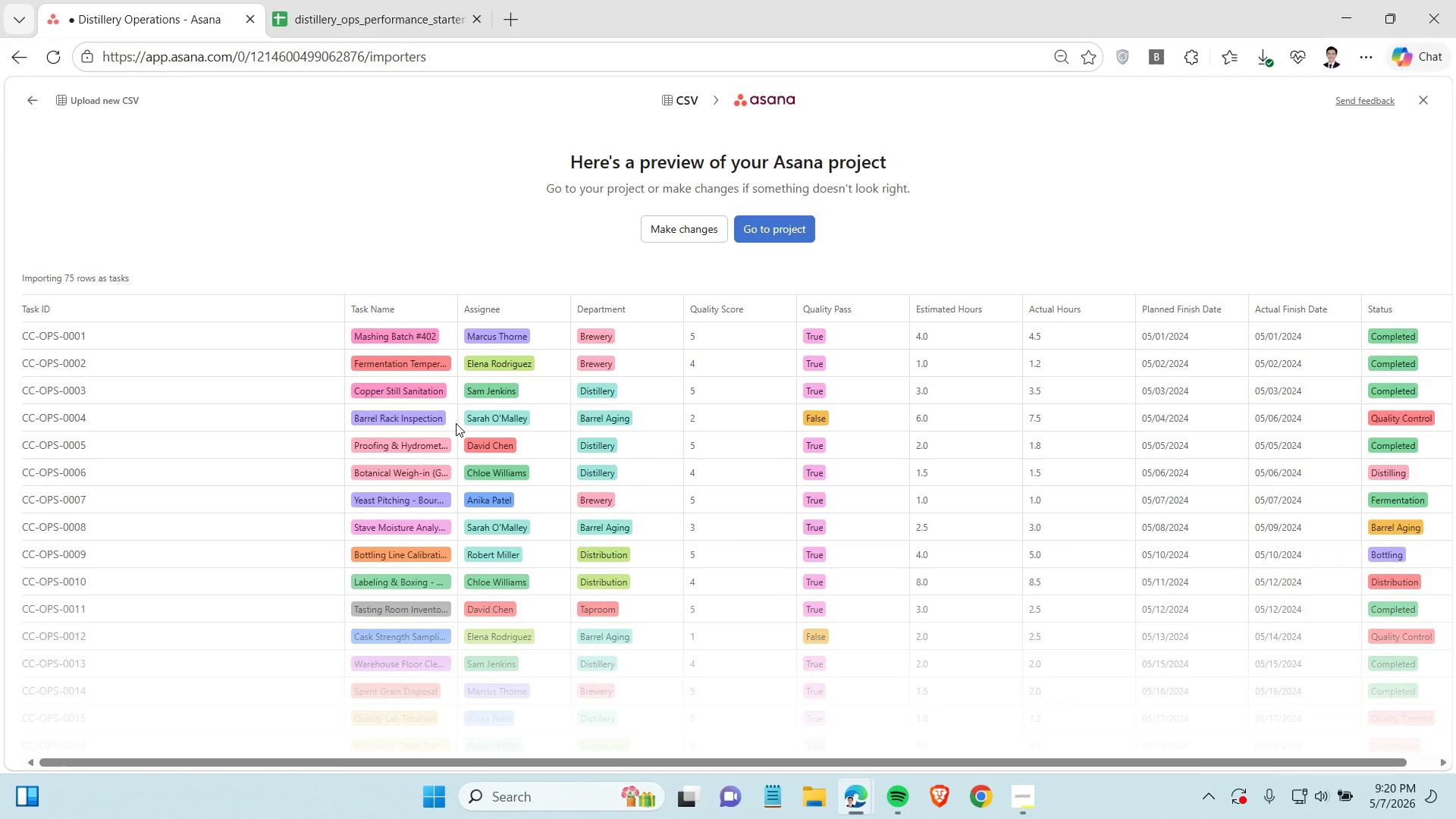 
left_click([771, 232])
 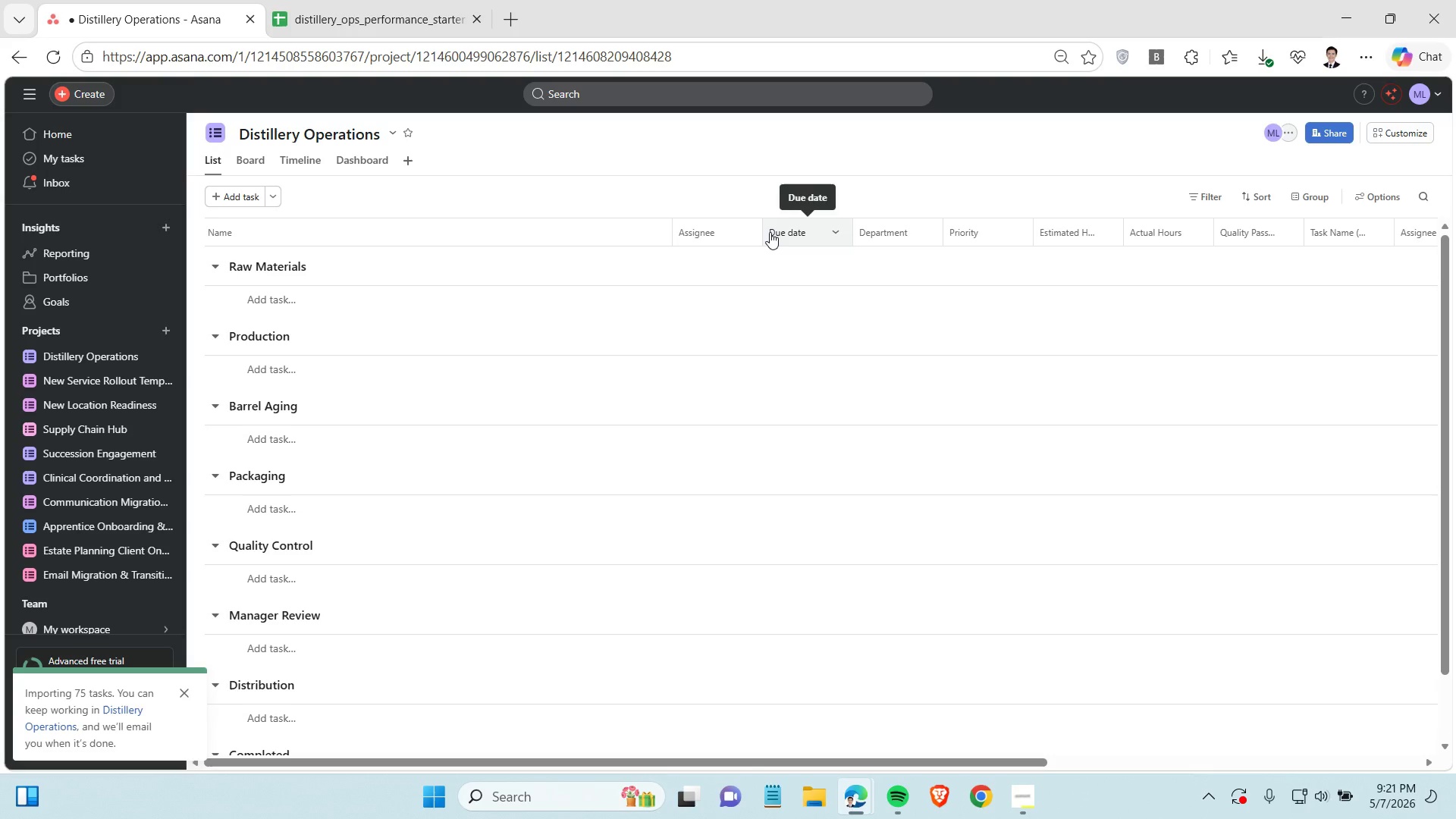 
wait(10.12)
 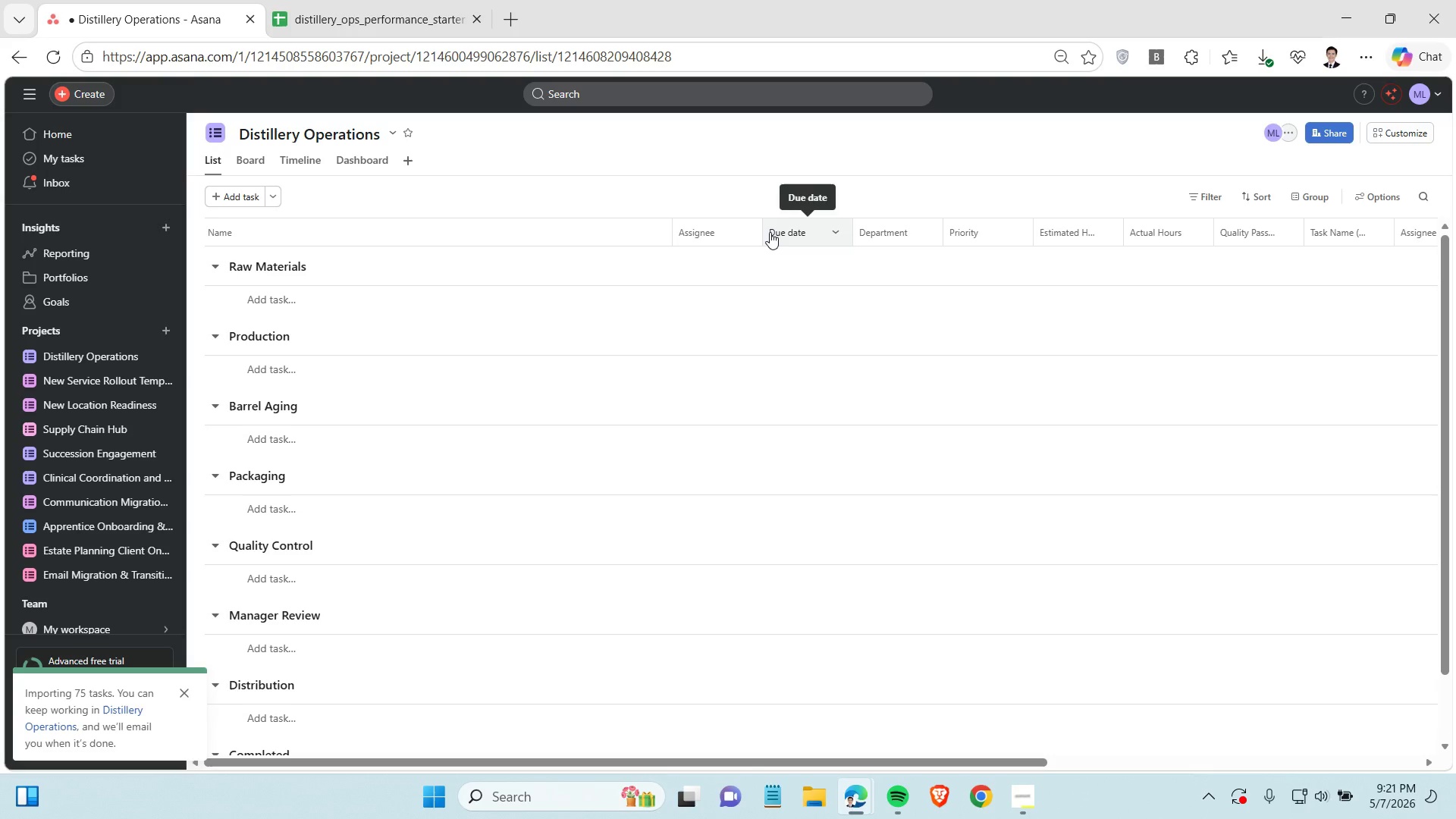 
left_click([253, 163])
 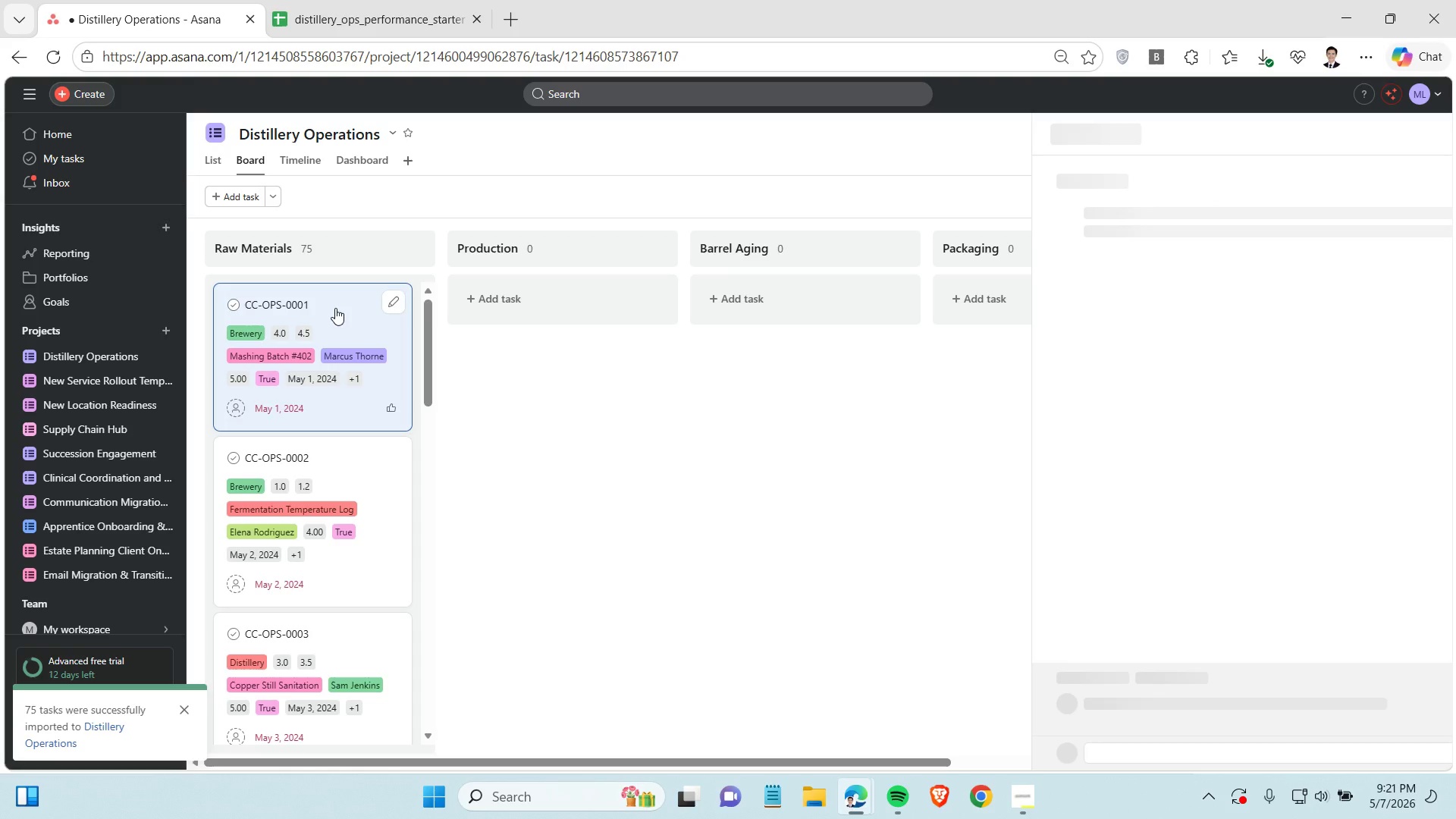 
wait(12.2)
 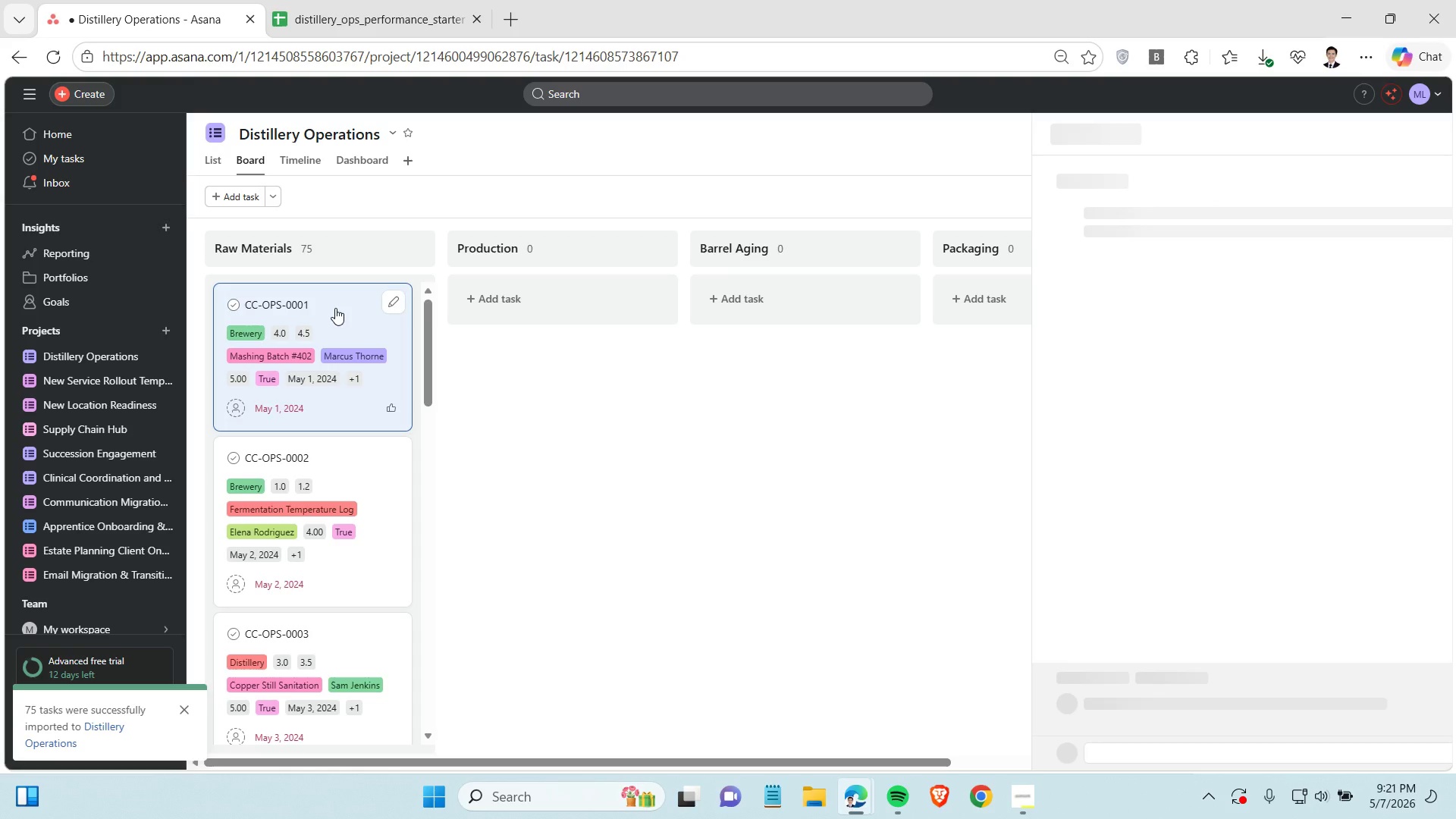 
left_click([354, 23])
 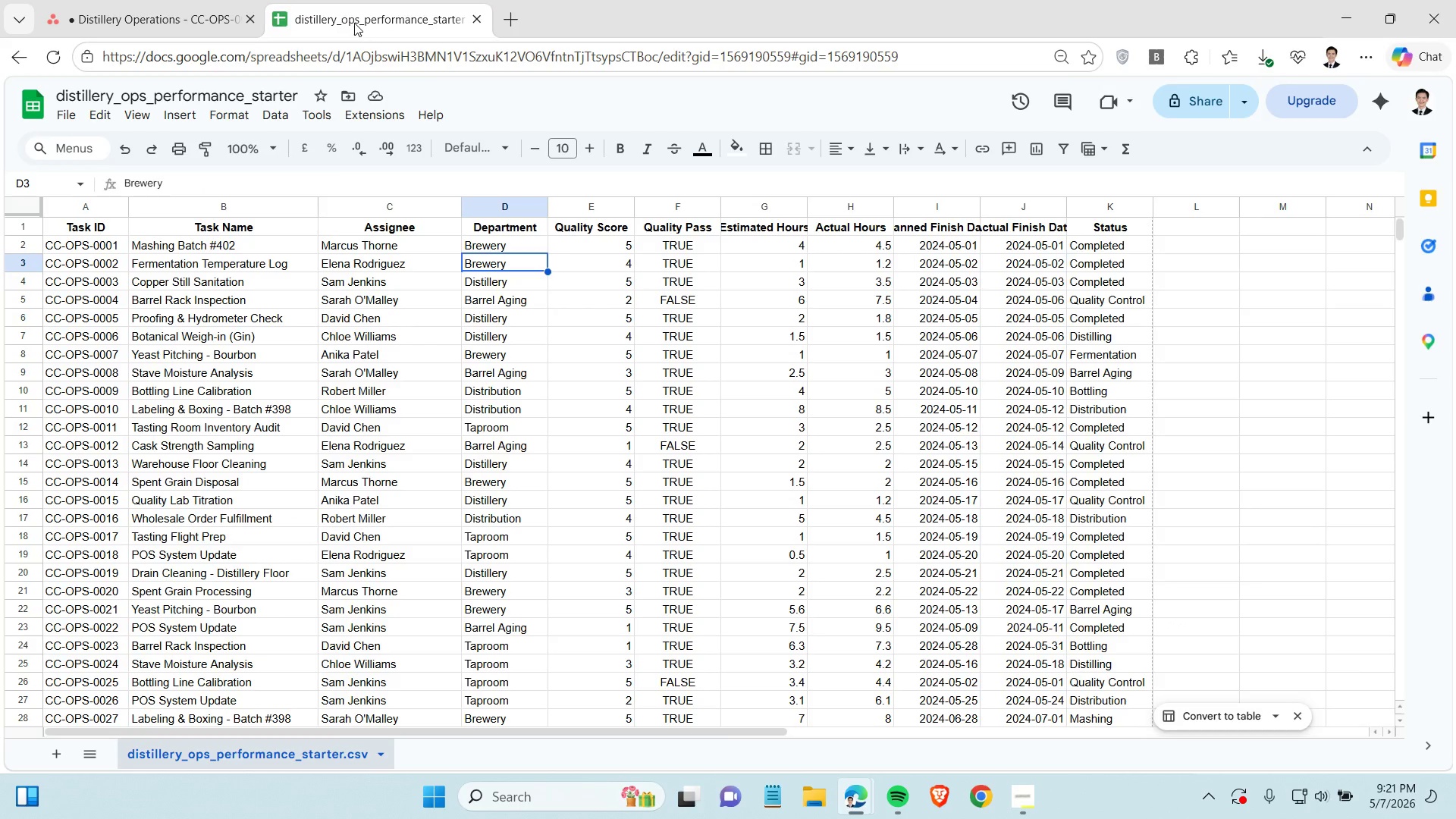 
wait(11.92)
 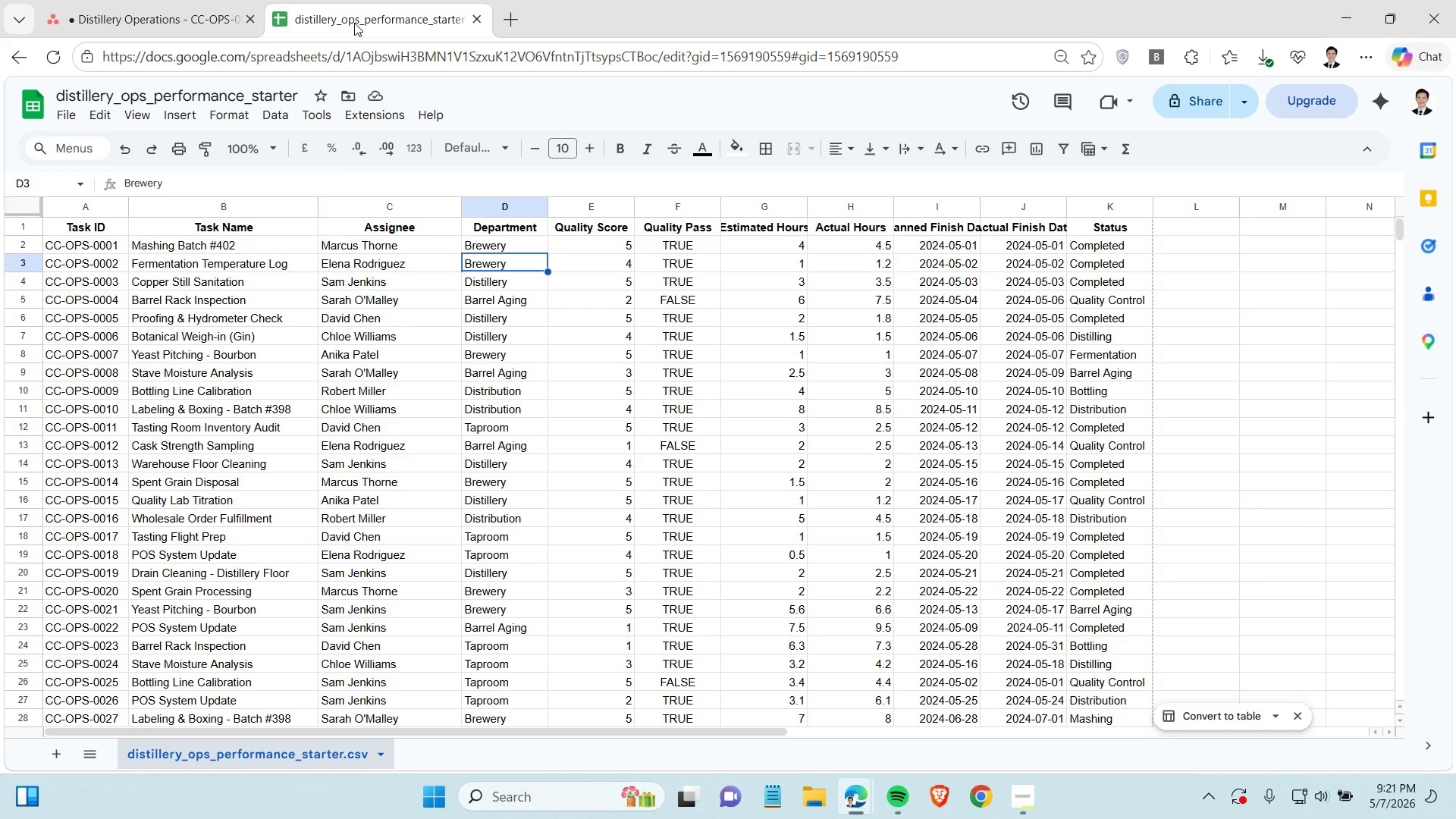 
left_click([190, 0])
 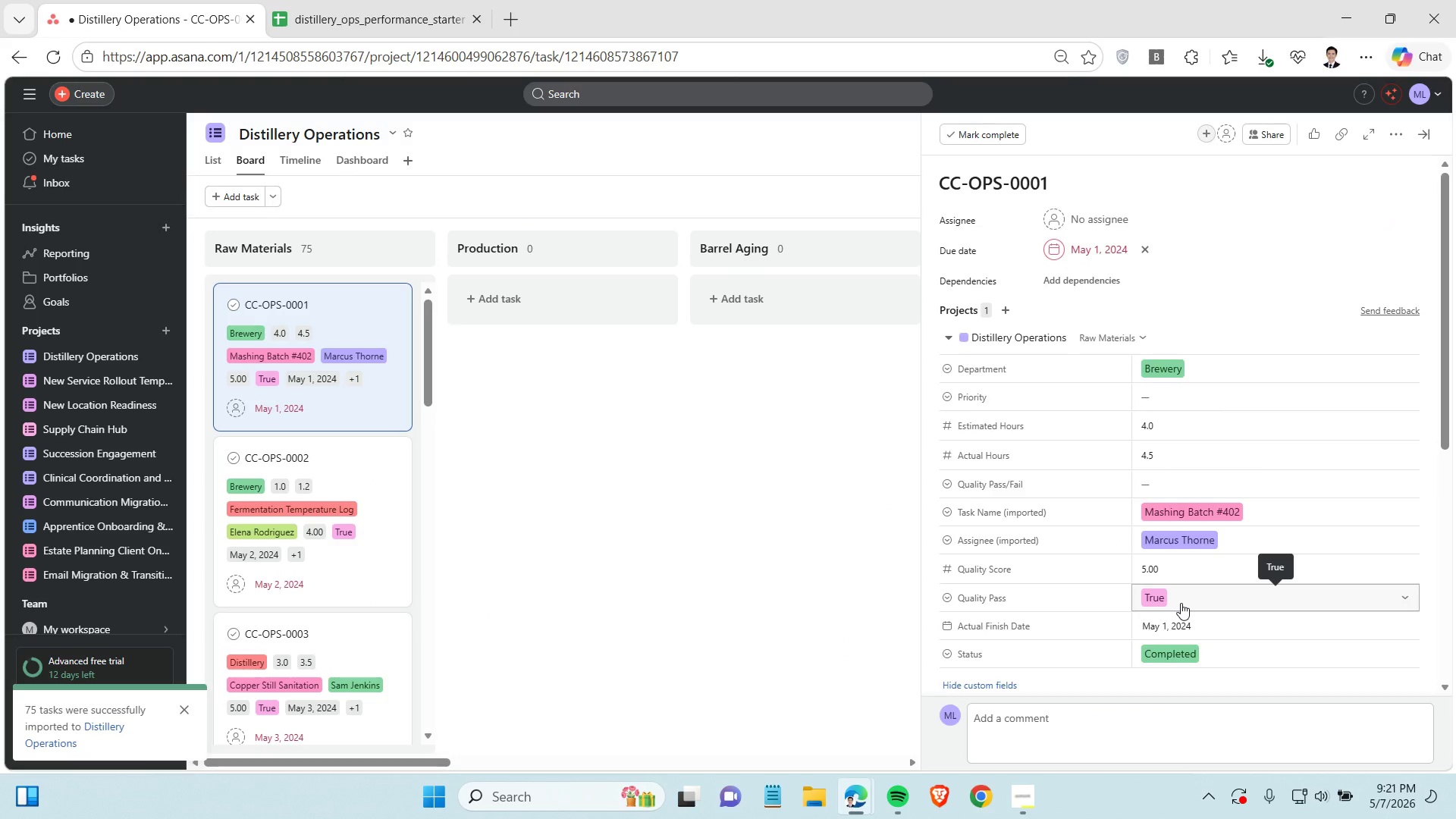 
wait(8.17)
 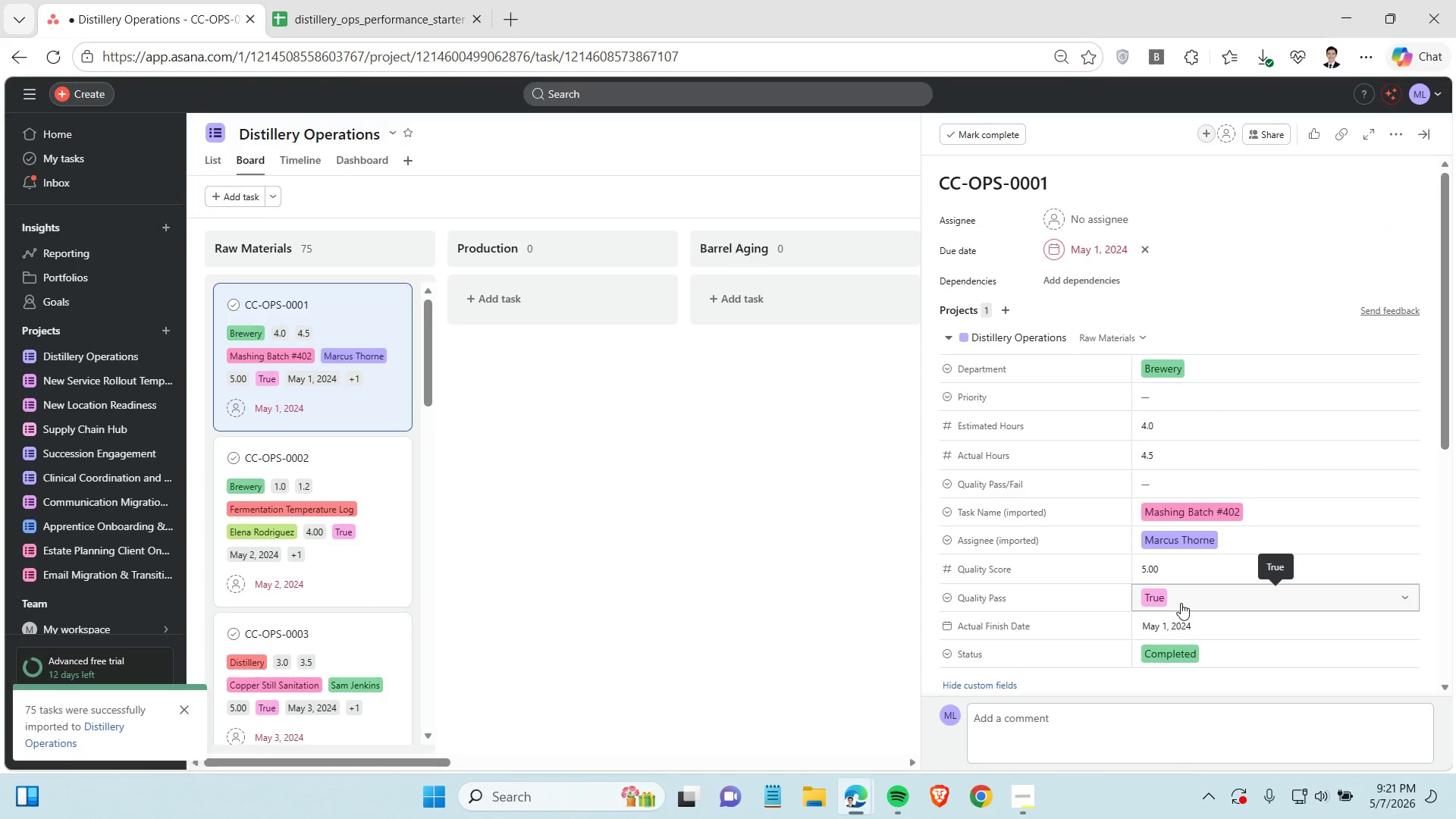 
left_click([1190, 403])
 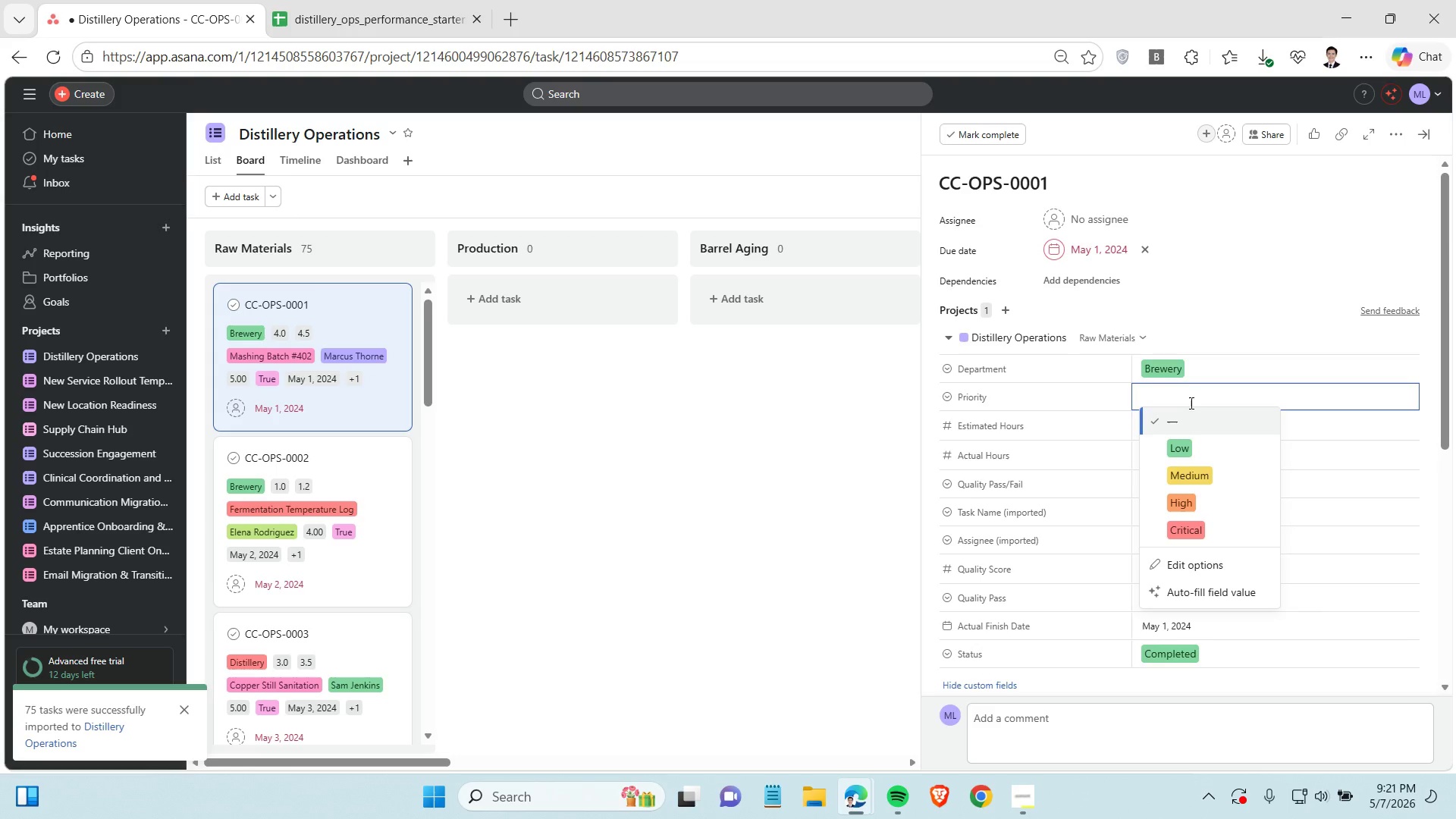 
left_click([1190, 403])
 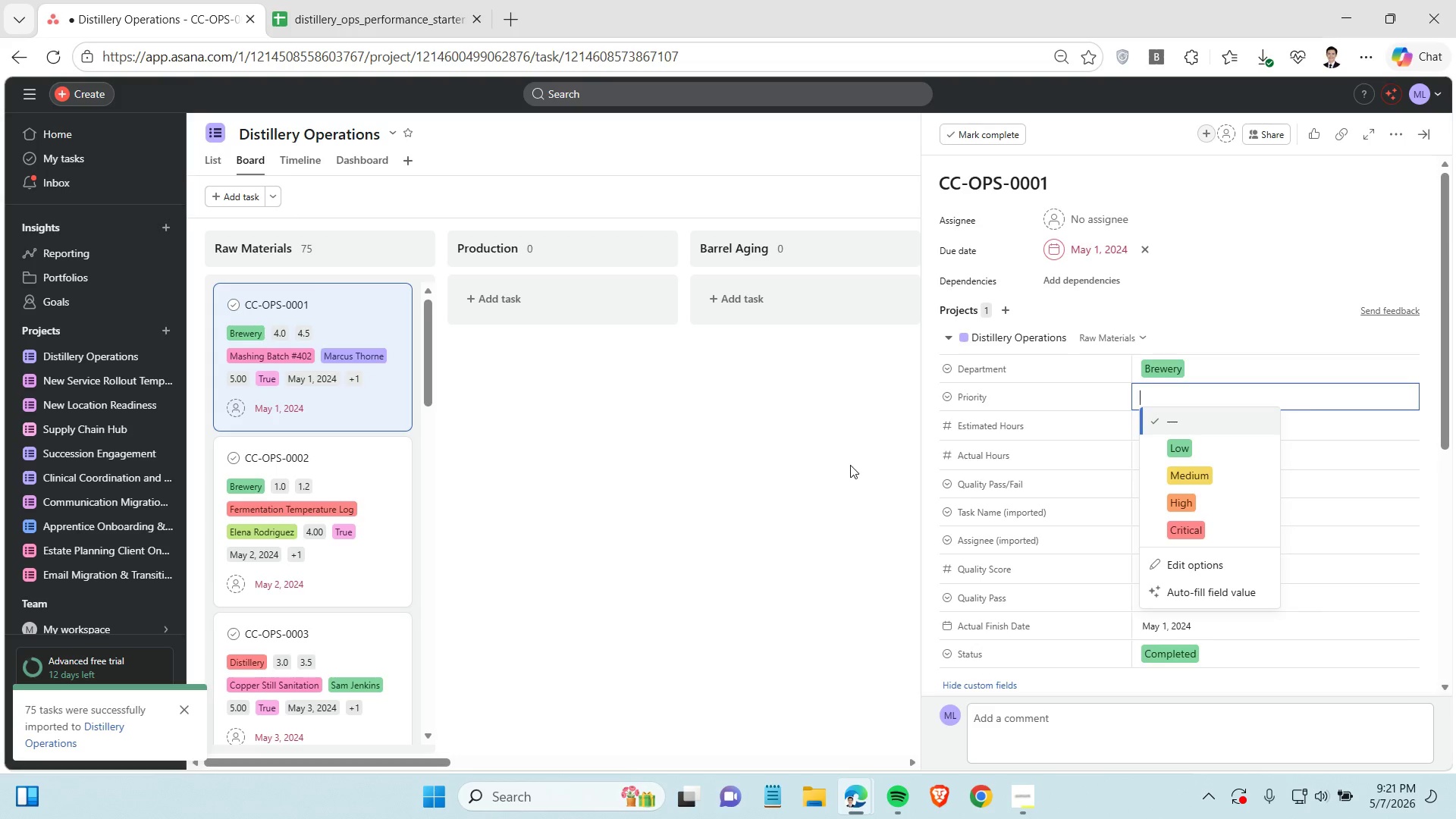 
left_click([850, 465])
 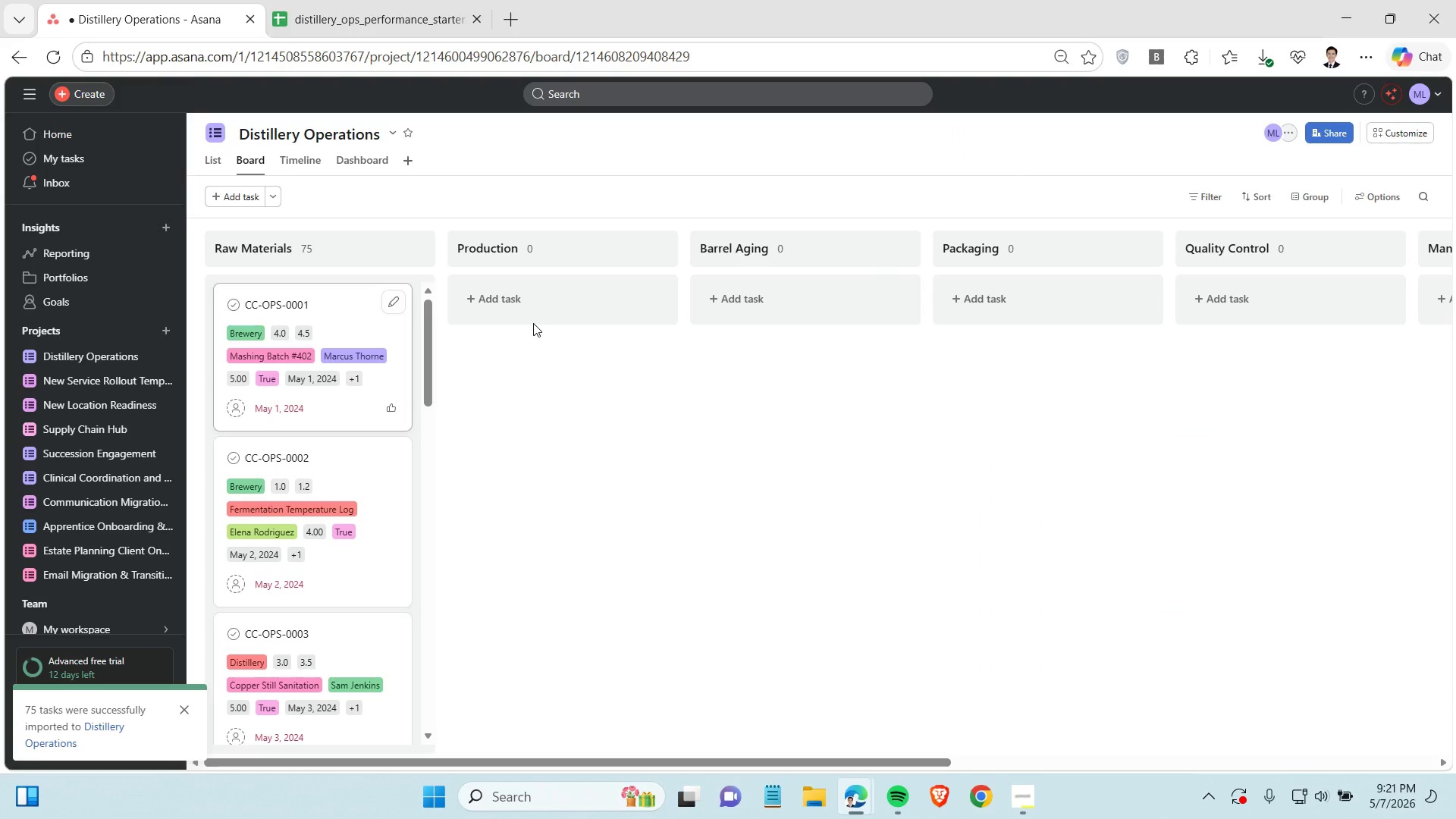 
left_click([356, 318])
 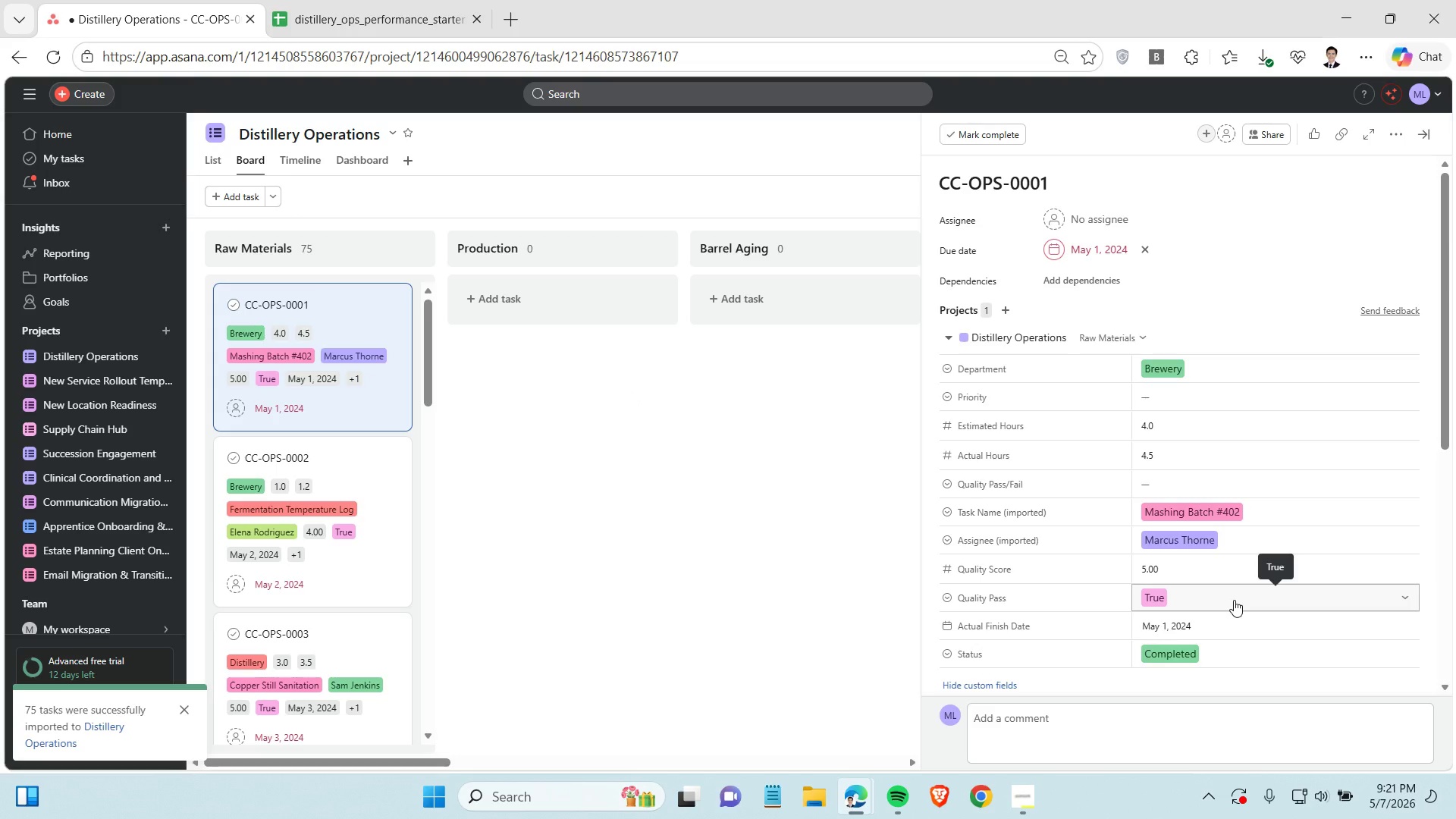 
wait(10.22)
 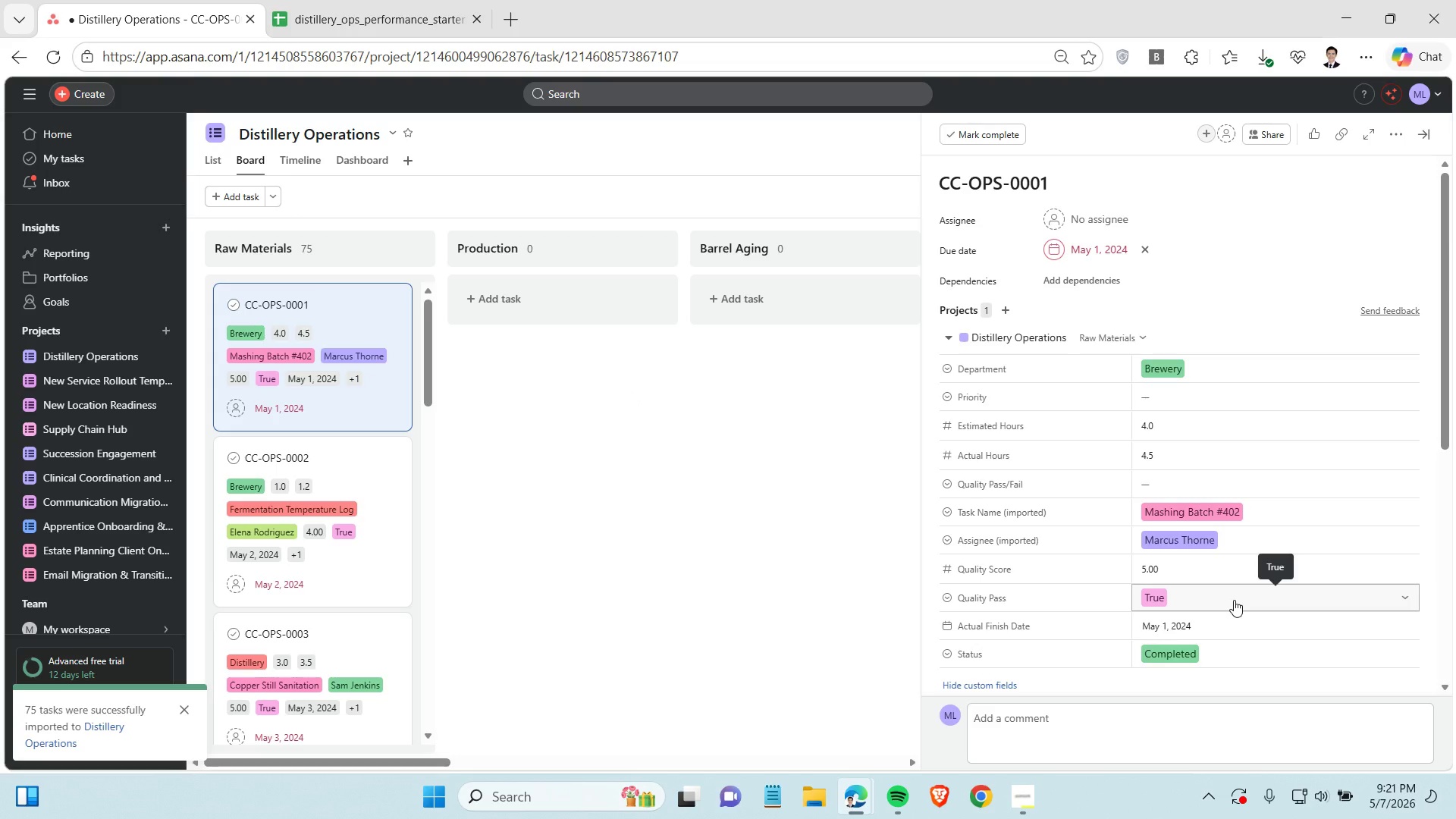 
left_click([1208, 487])
 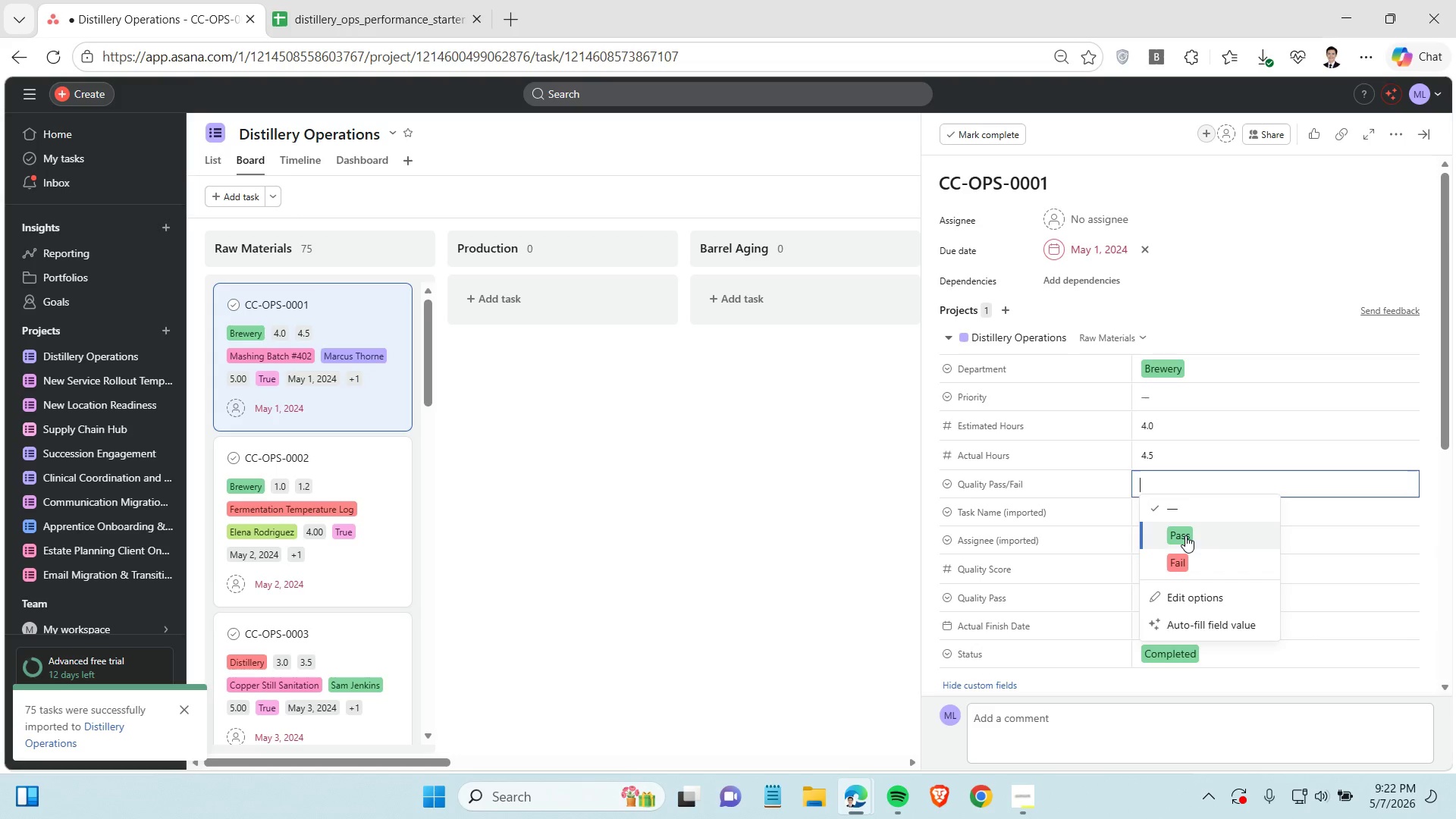 
left_click([1185, 535])
 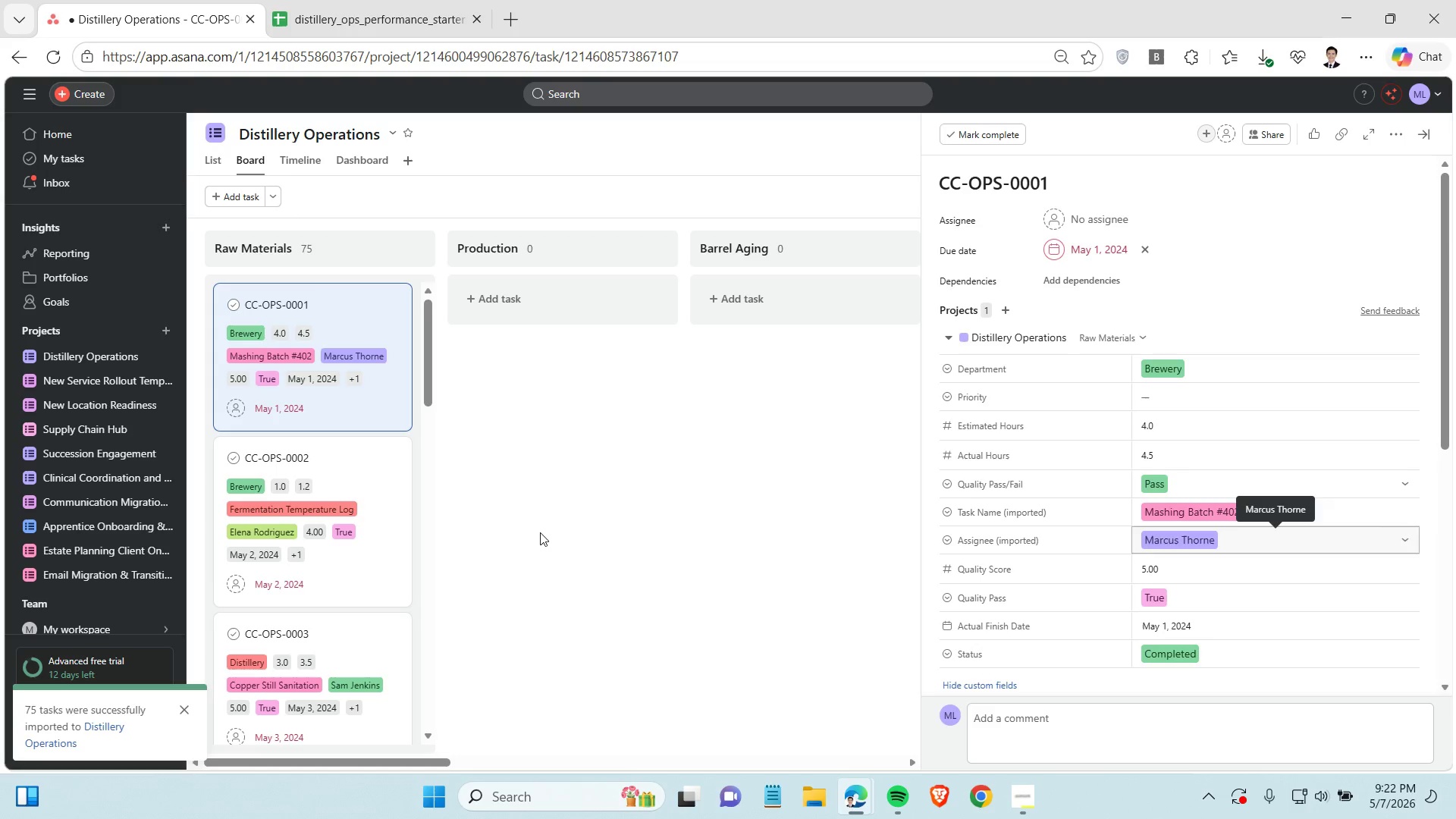 
left_click([358, 464])
 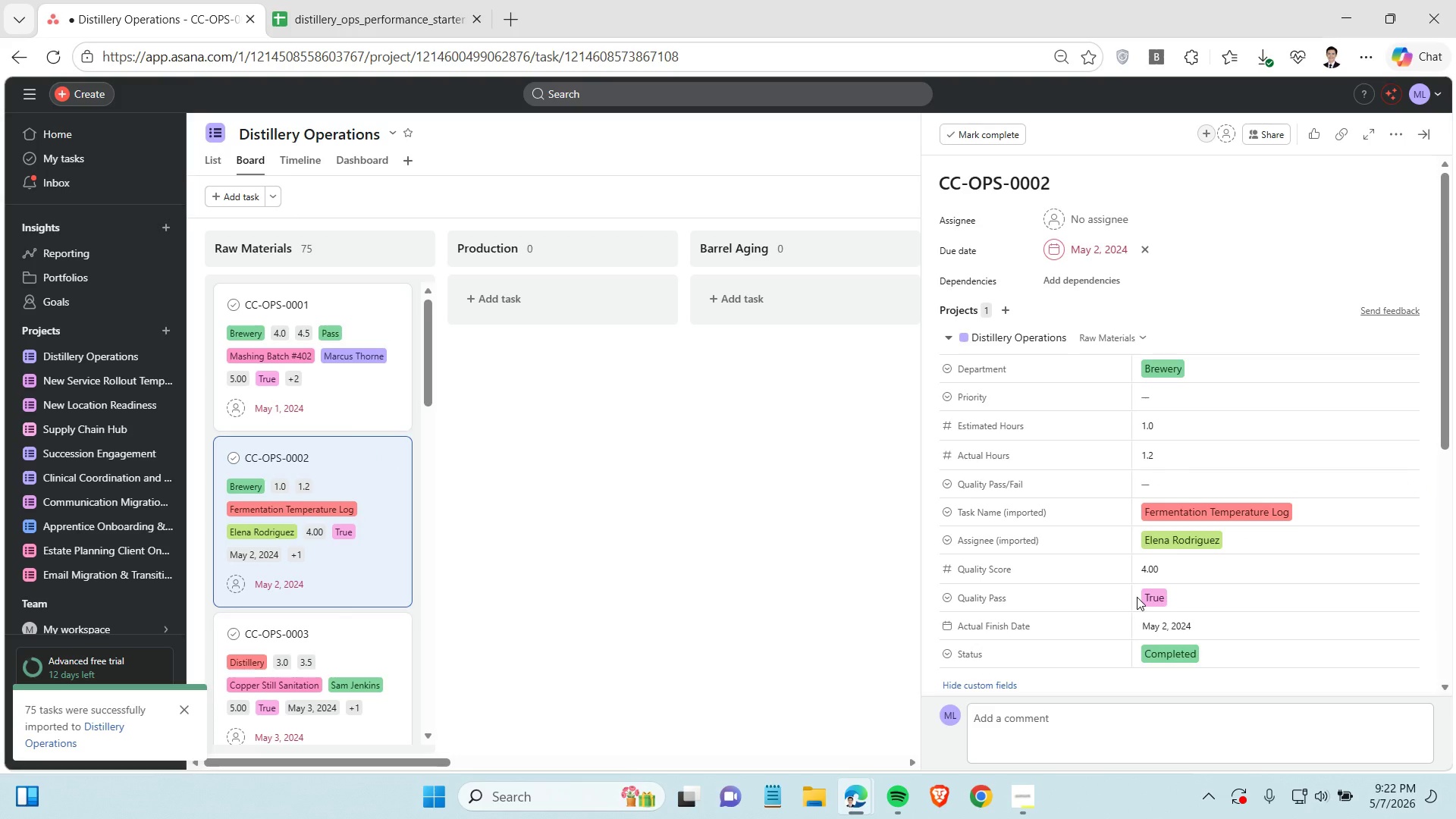 
left_click([1203, 483])
 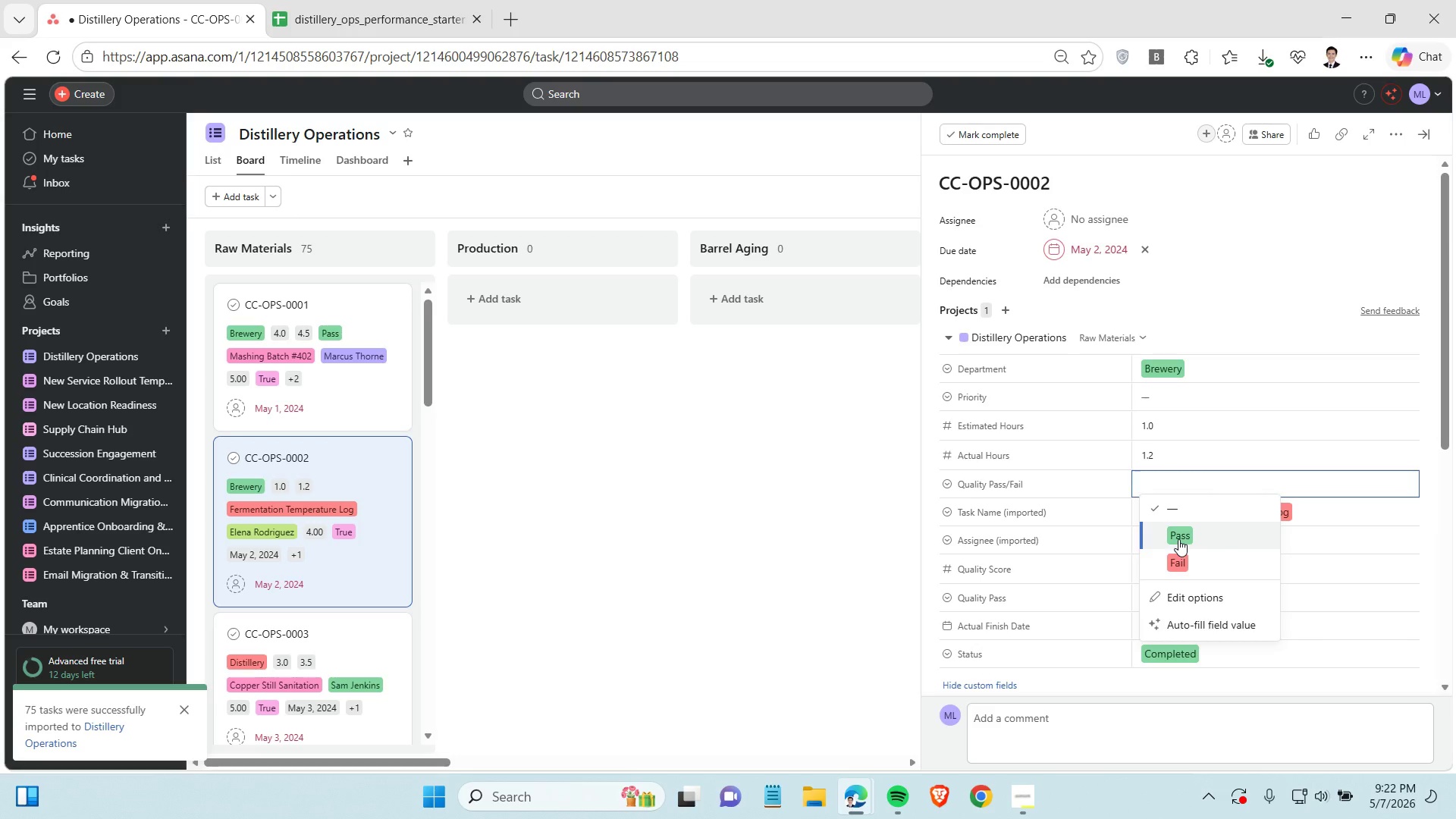 
left_click([1178, 539])
 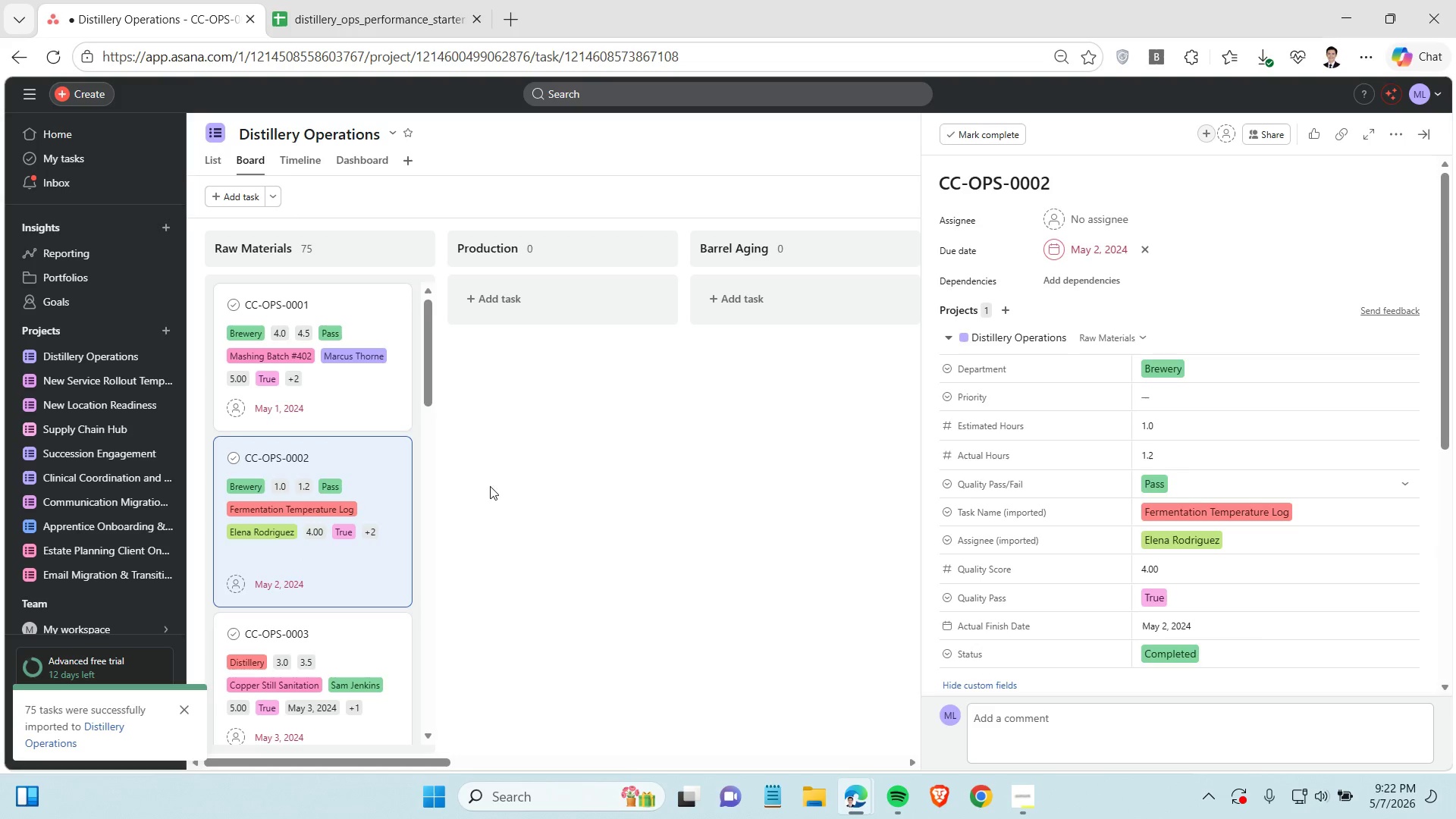 
scroll: coordinate [304, 502], scroll_direction: down, amount: 4.0
 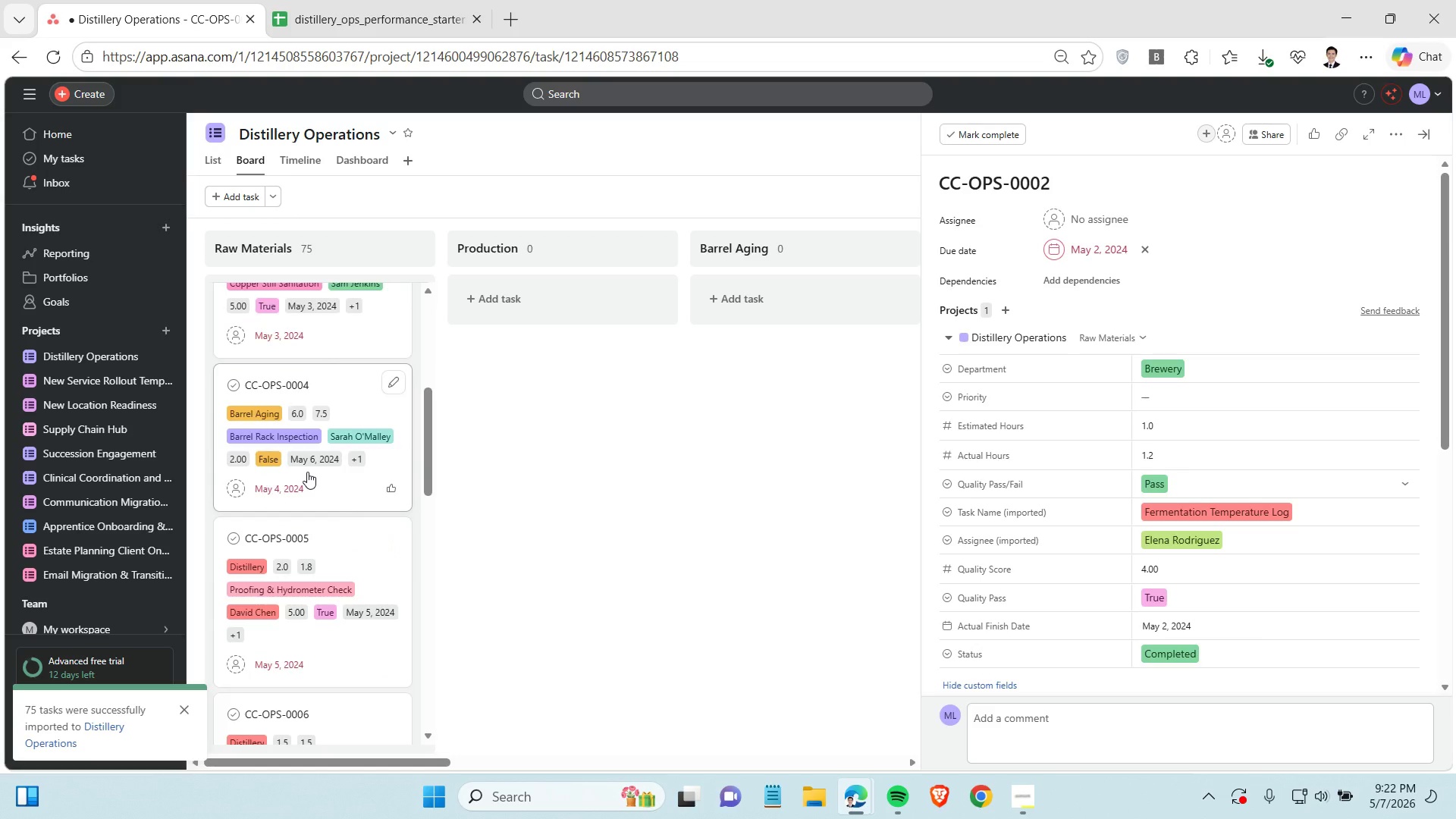 
scroll: coordinate [318, 368], scroll_direction: up, amount: 1.0
 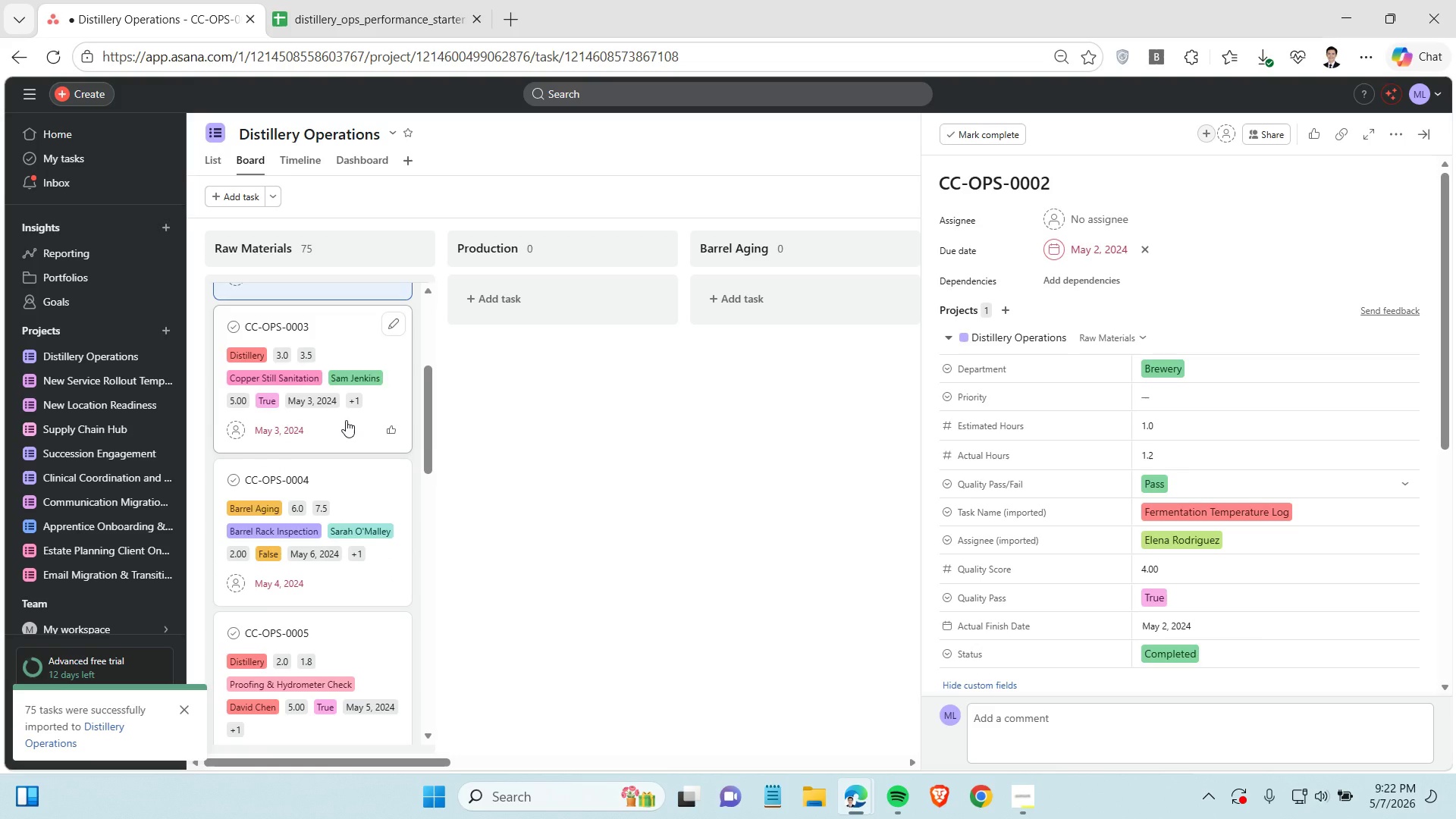 
left_click([347, 421])
 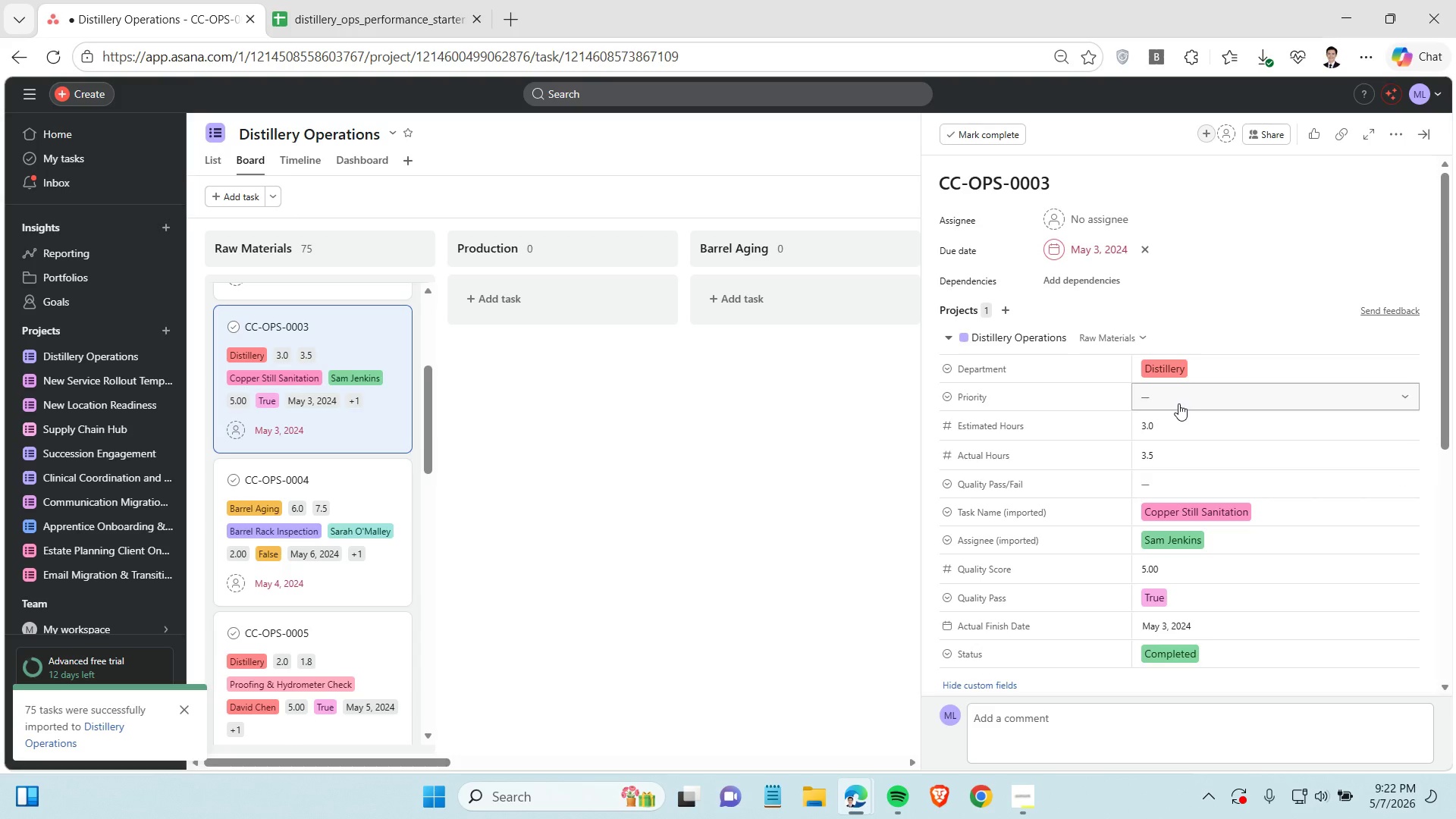 
left_click([1198, 486])
 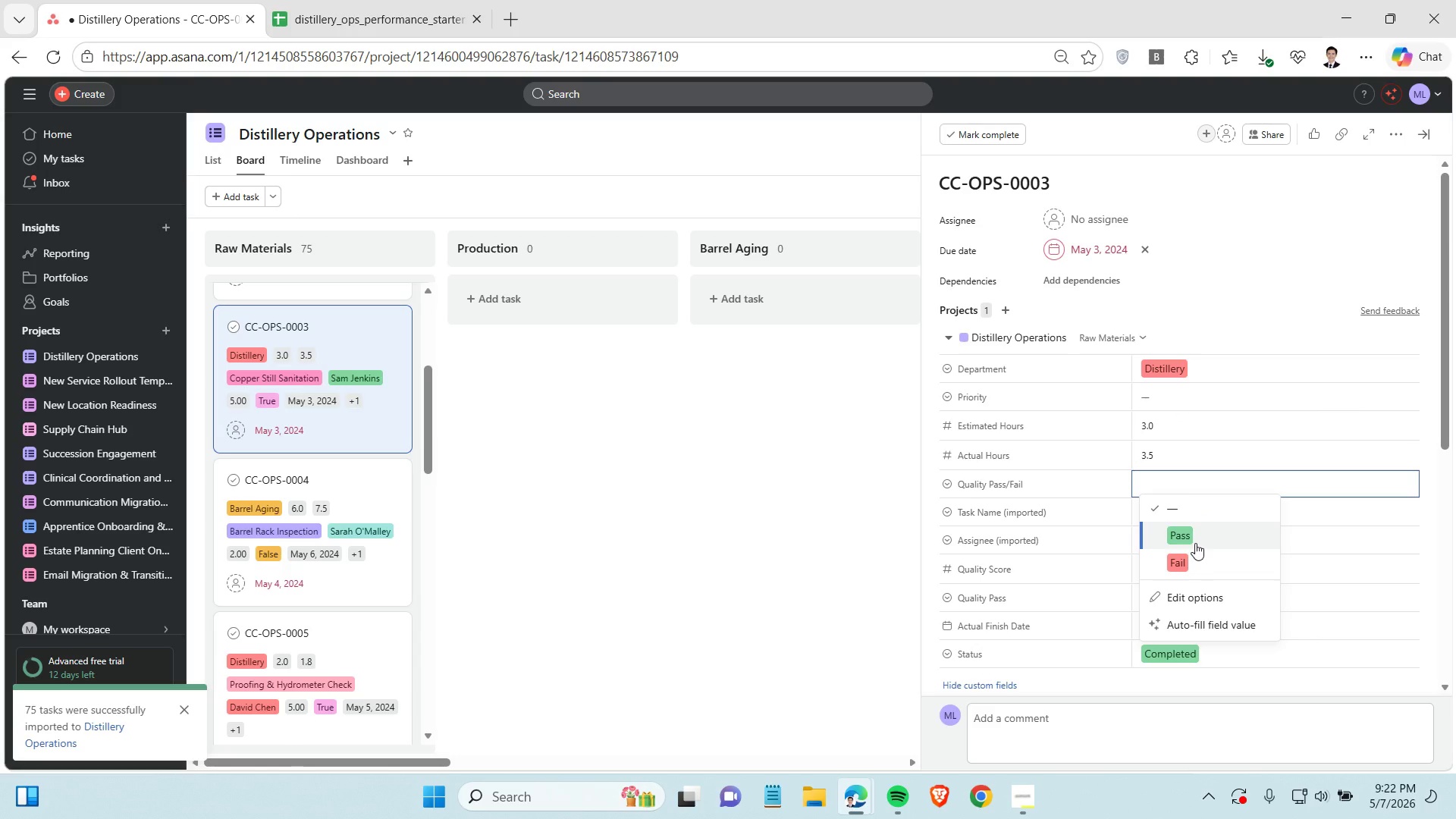 
left_click([1200, 533])
 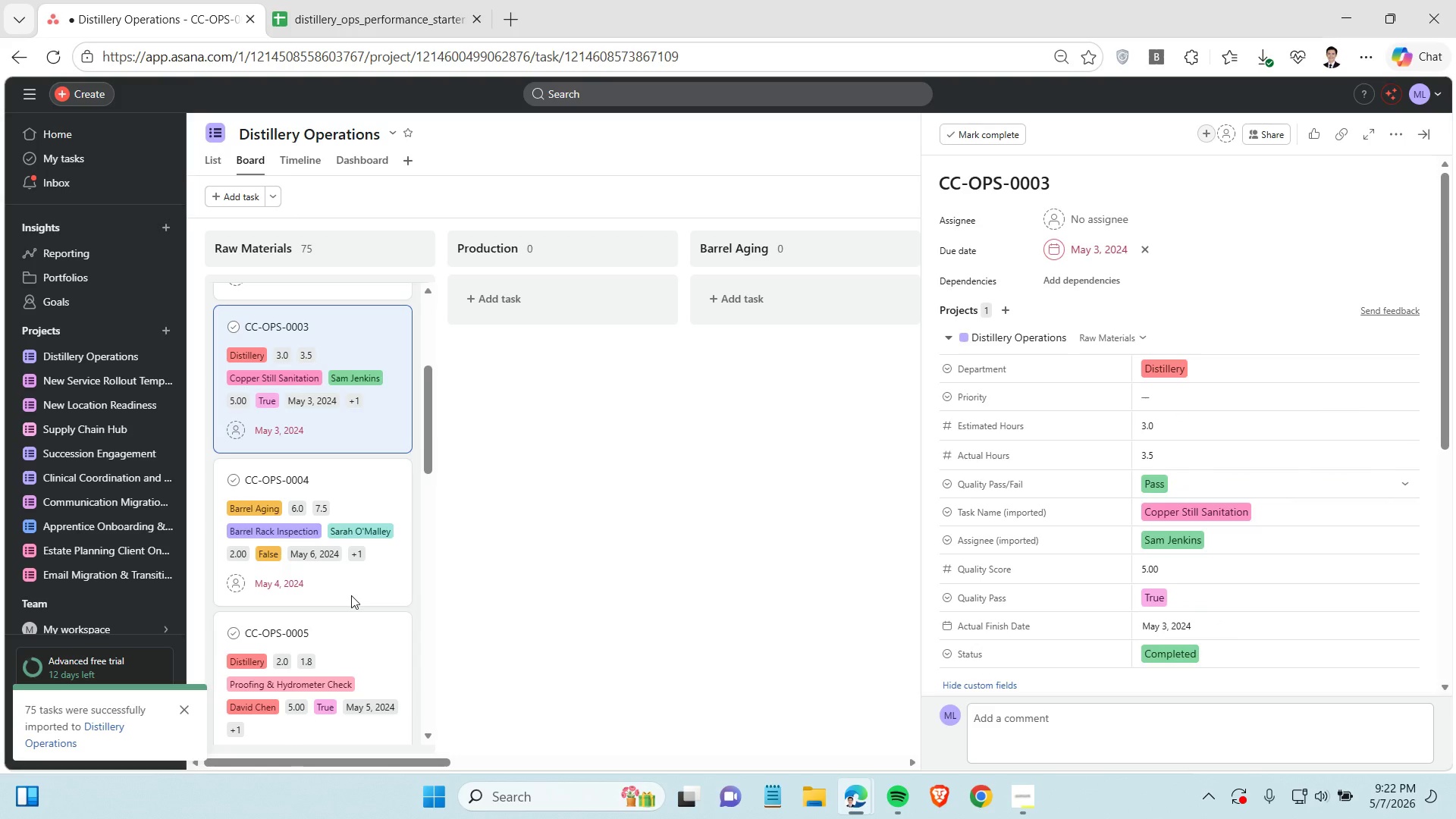 
left_click([350, 595])
 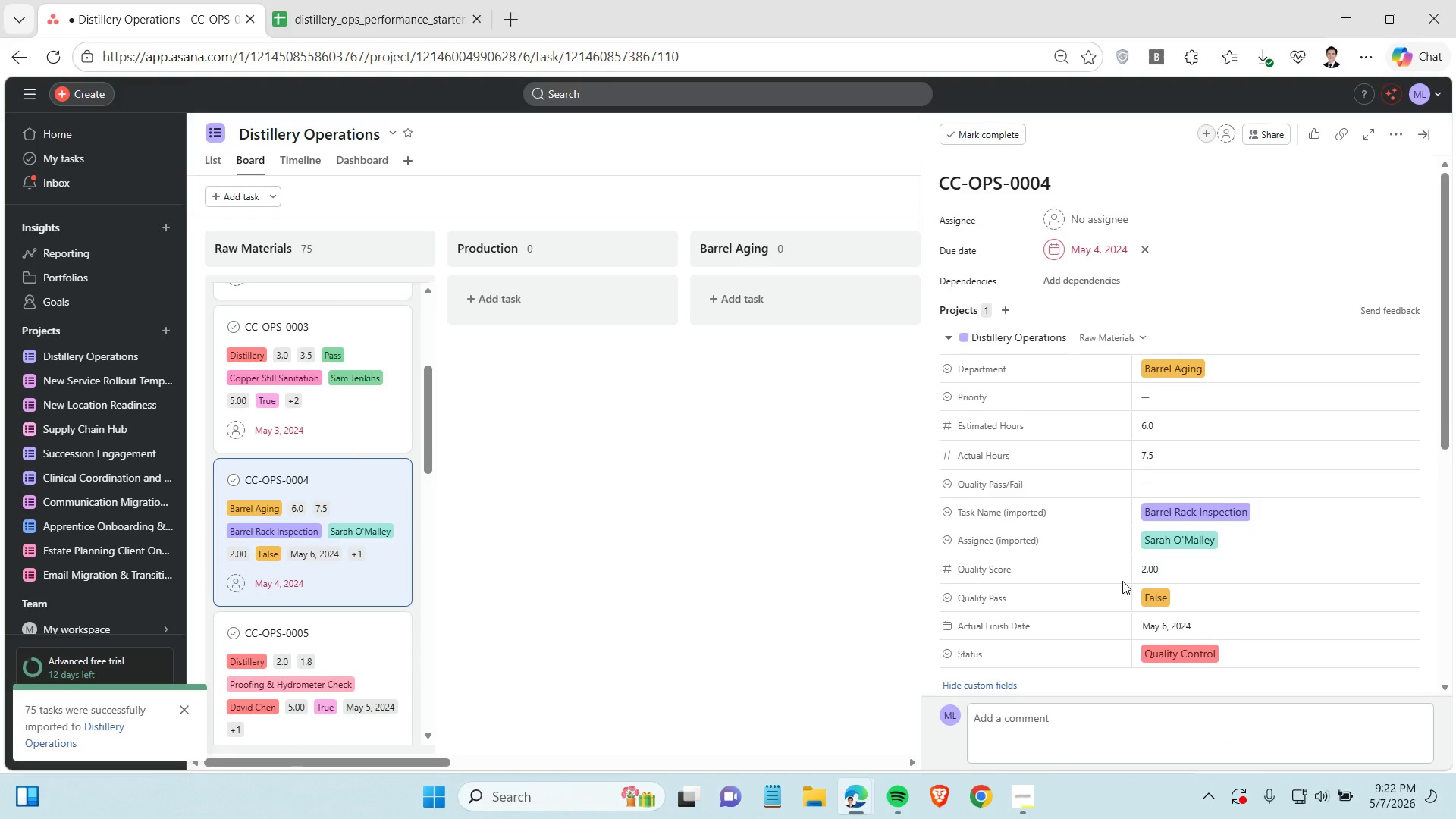 
left_click([1189, 482])
 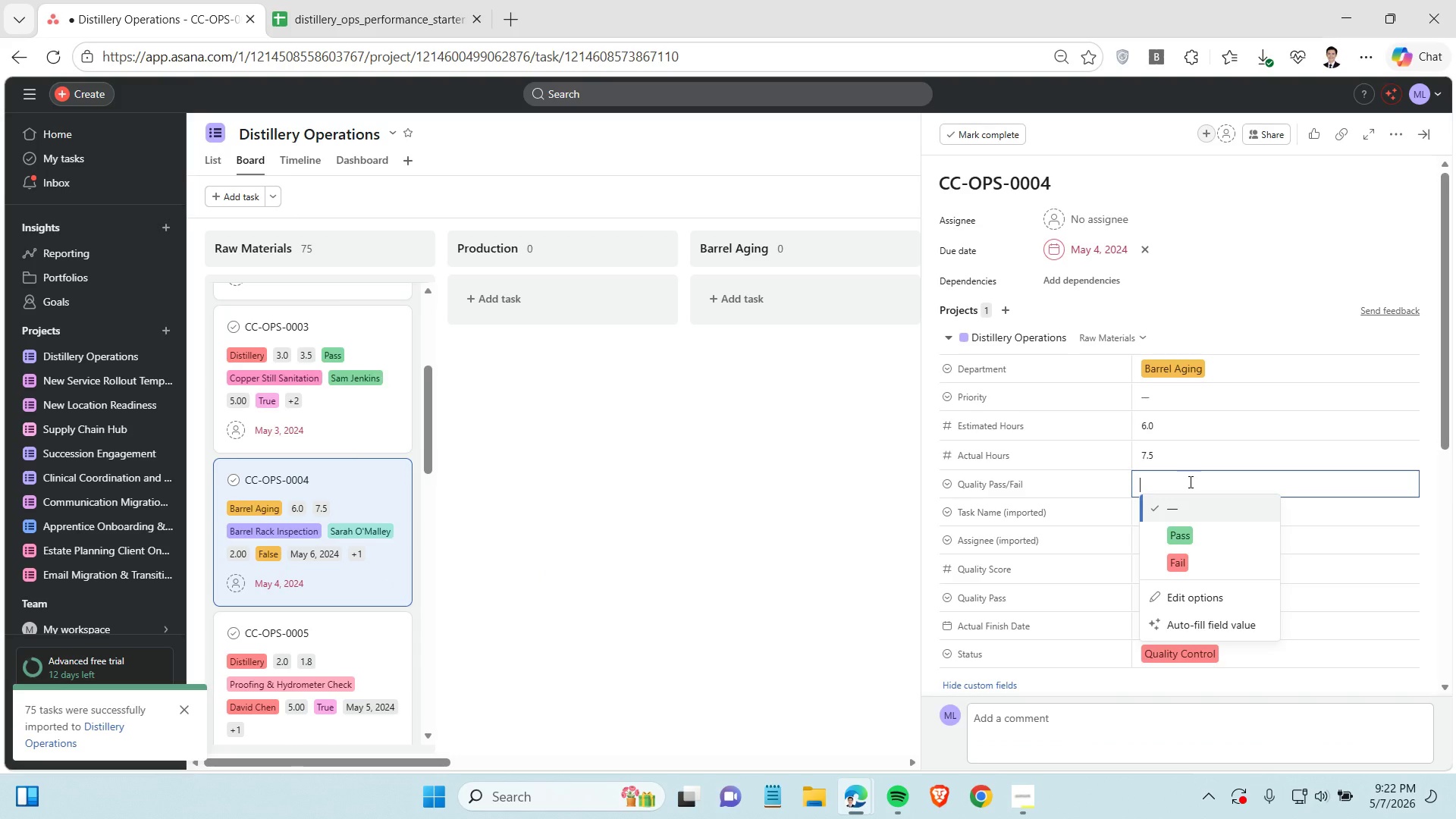 
left_click([1185, 560])
 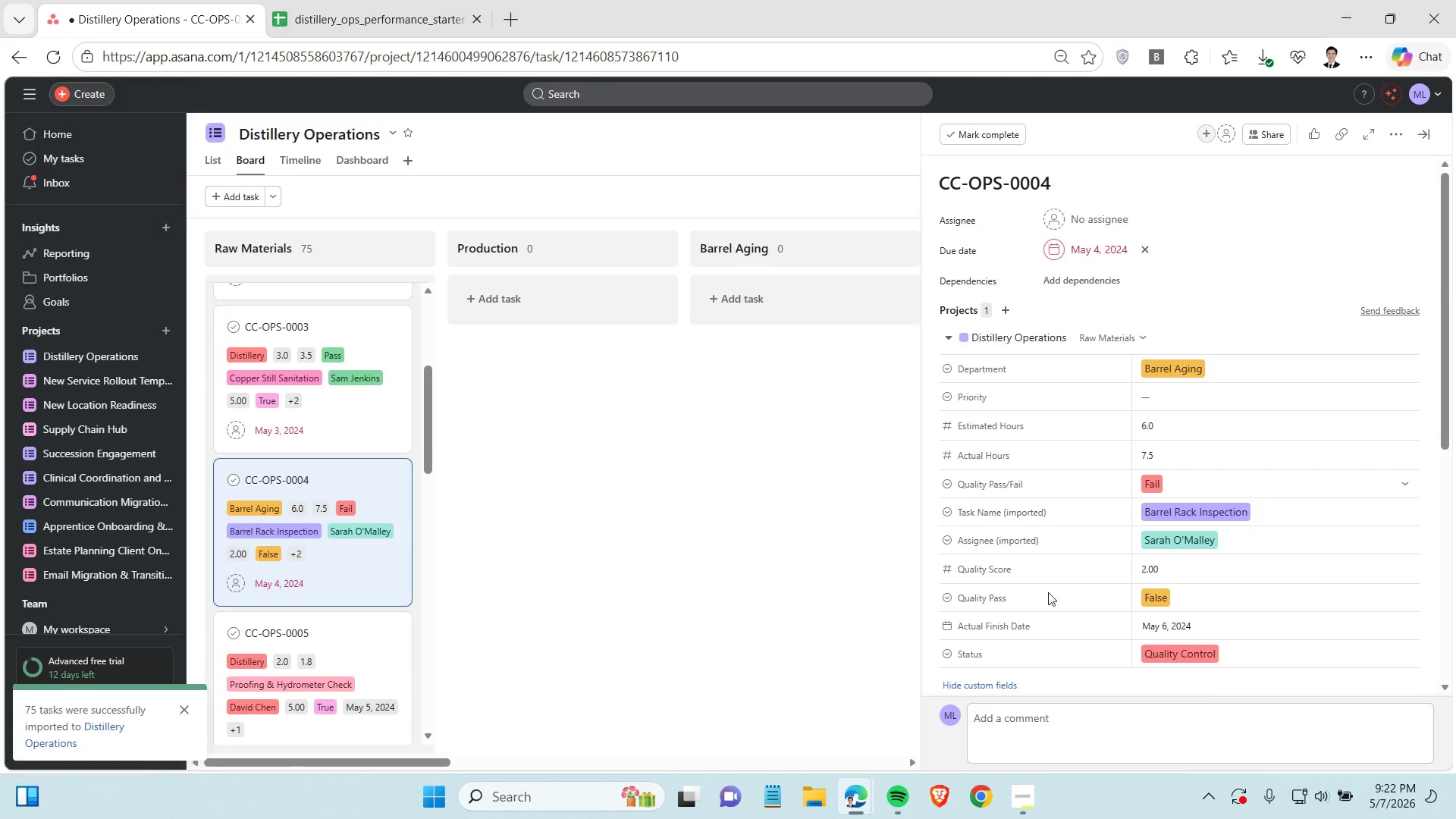 
scroll: coordinate [335, 573], scroll_direction: down, amount: 1.0
 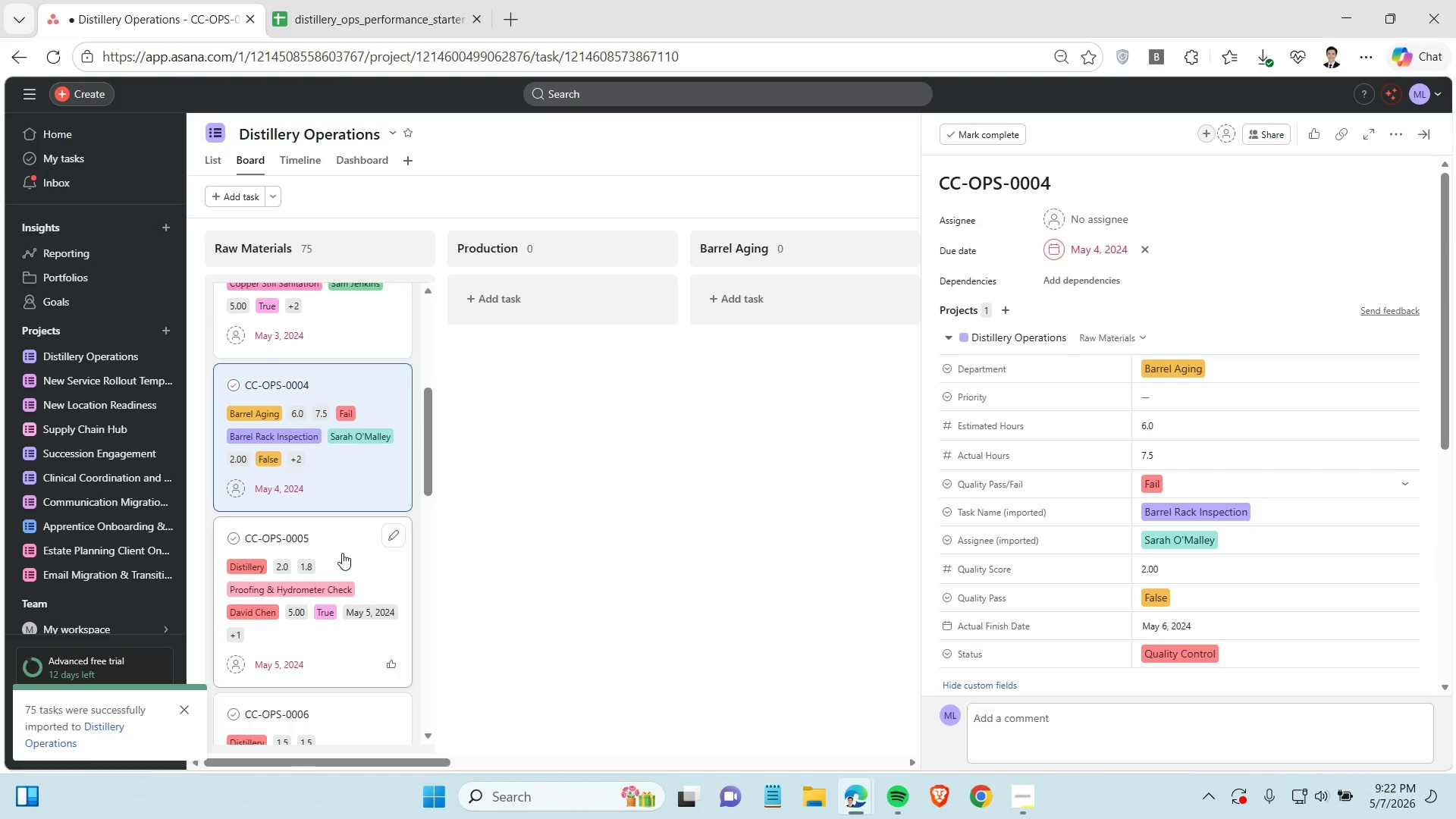 
left_click([342, 553])
 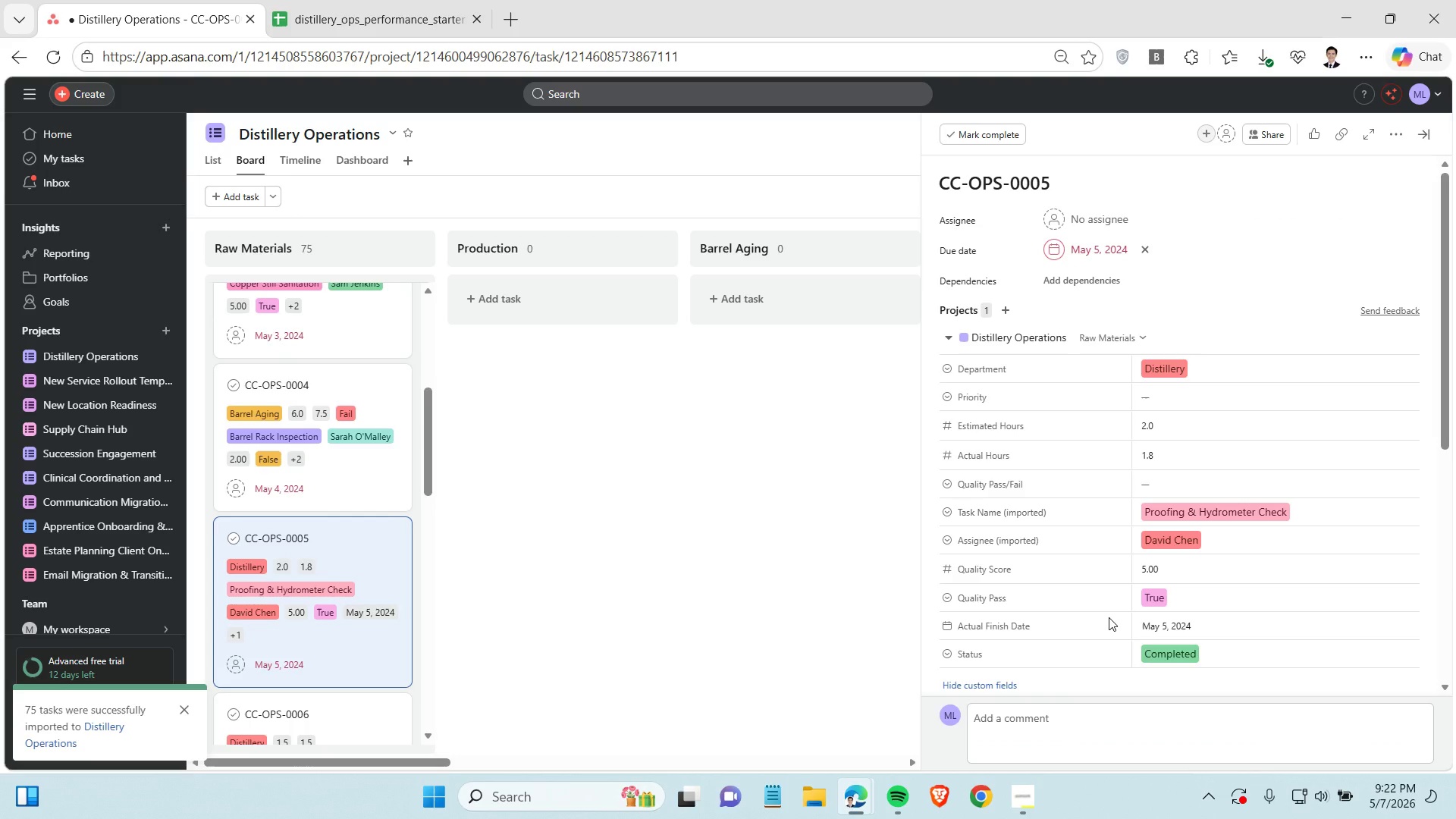 
left_click([1178, 483])
 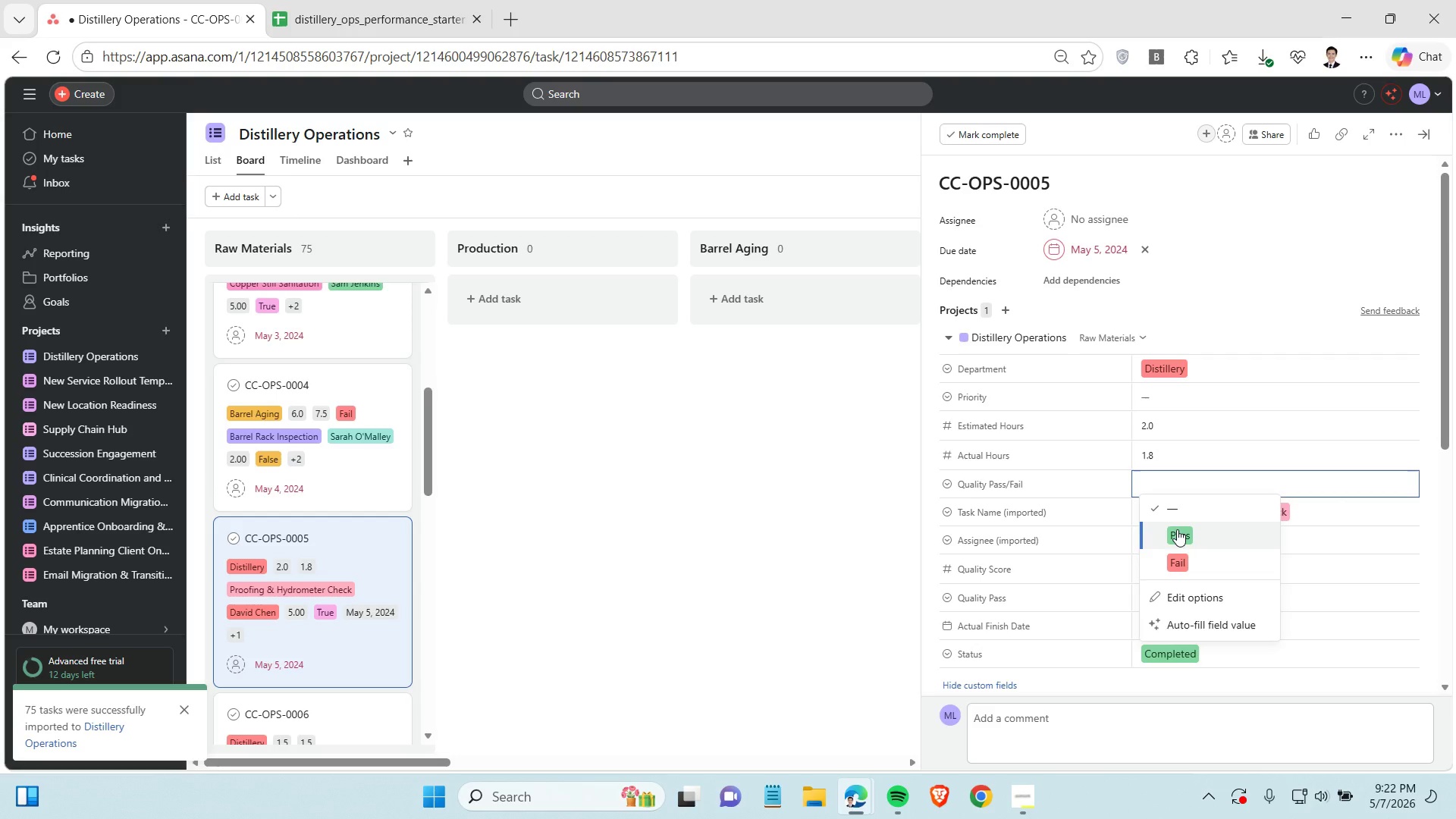 
left_click([1177, 529])
 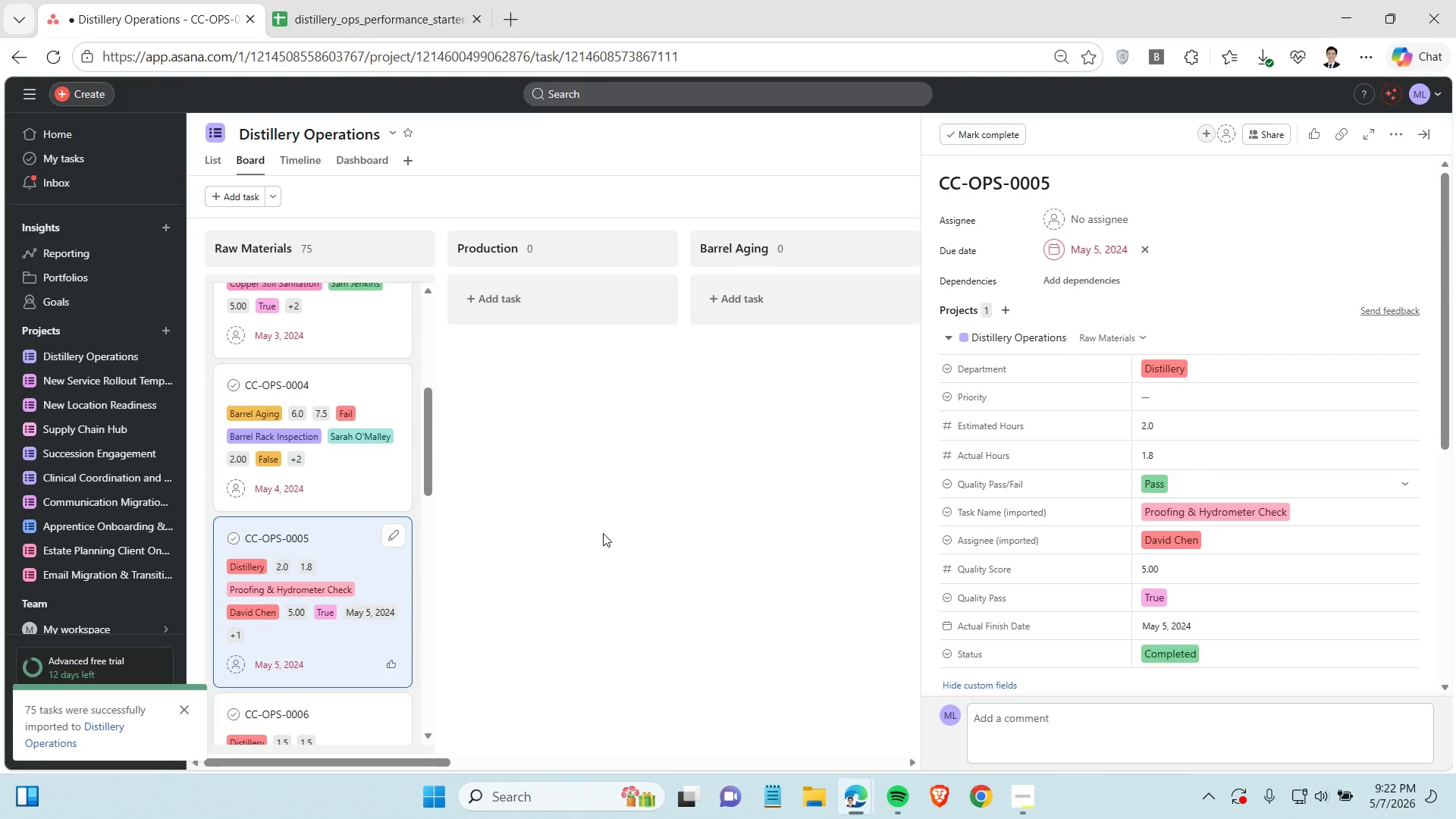 
scroll: coordinate [350, 554], scroll_direction: down, amount: 3.0
 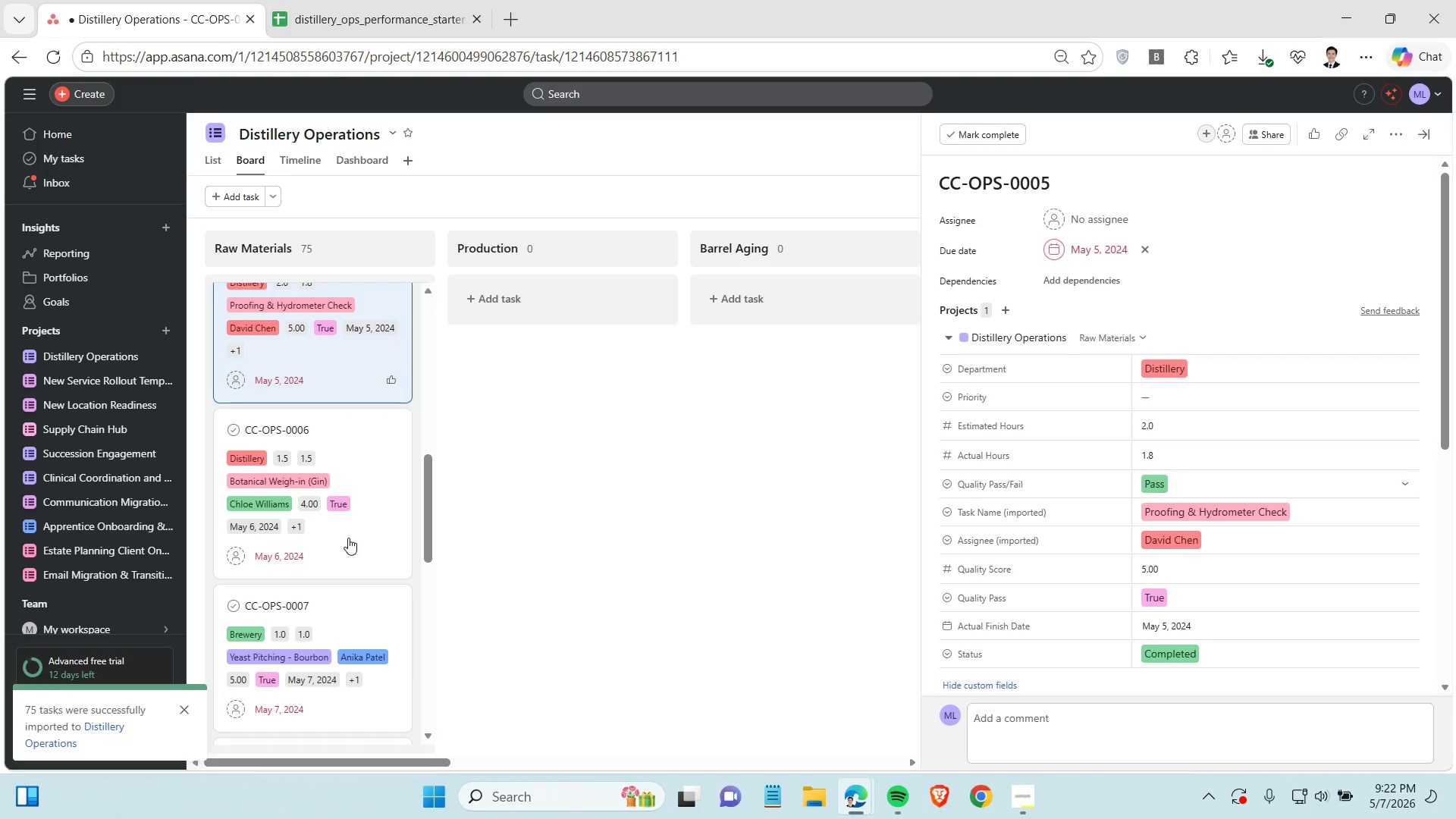 
left_click([348, 538])
 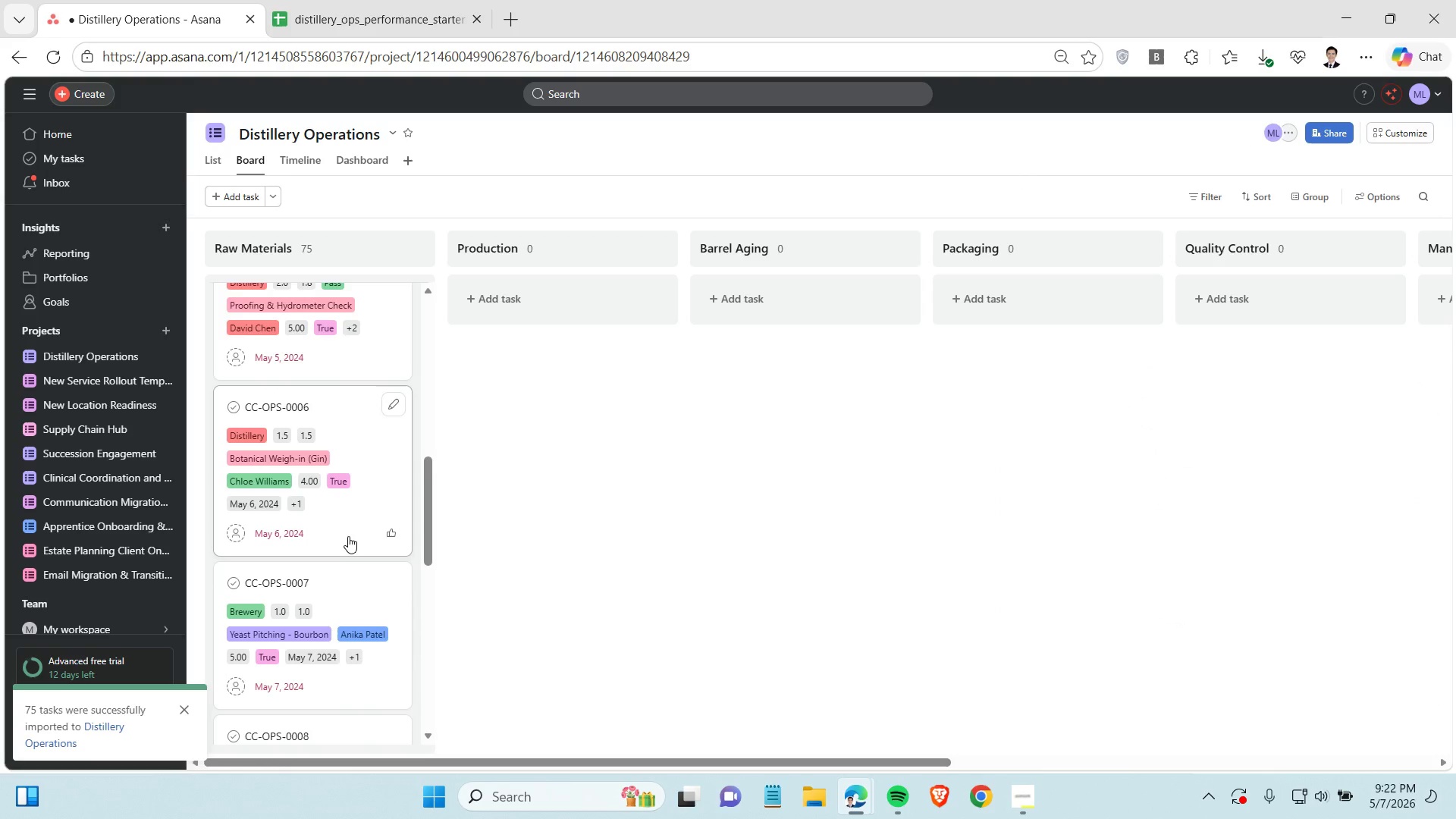 
left_click([347, 517])
 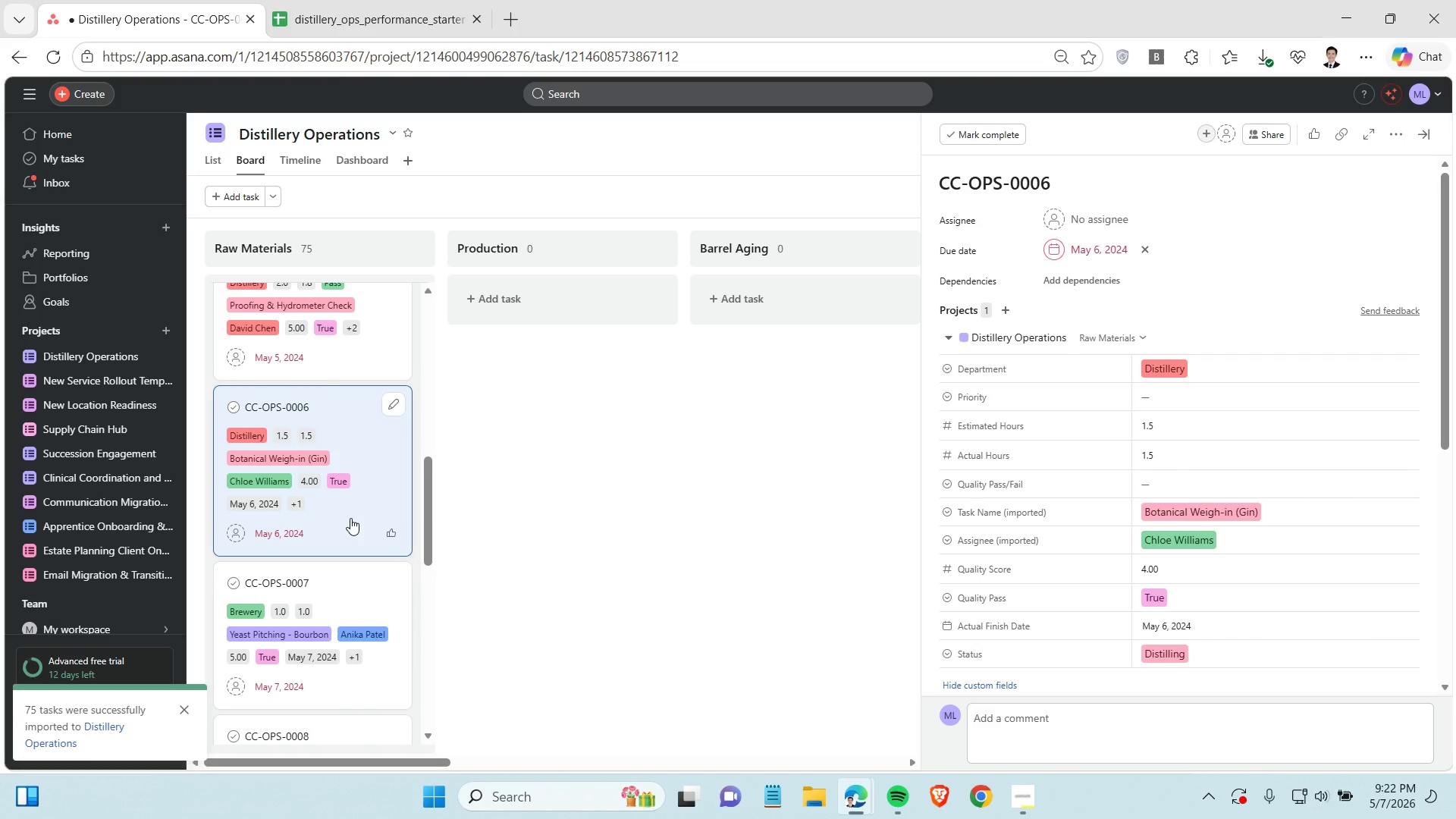 
left_click([1179, 483])
 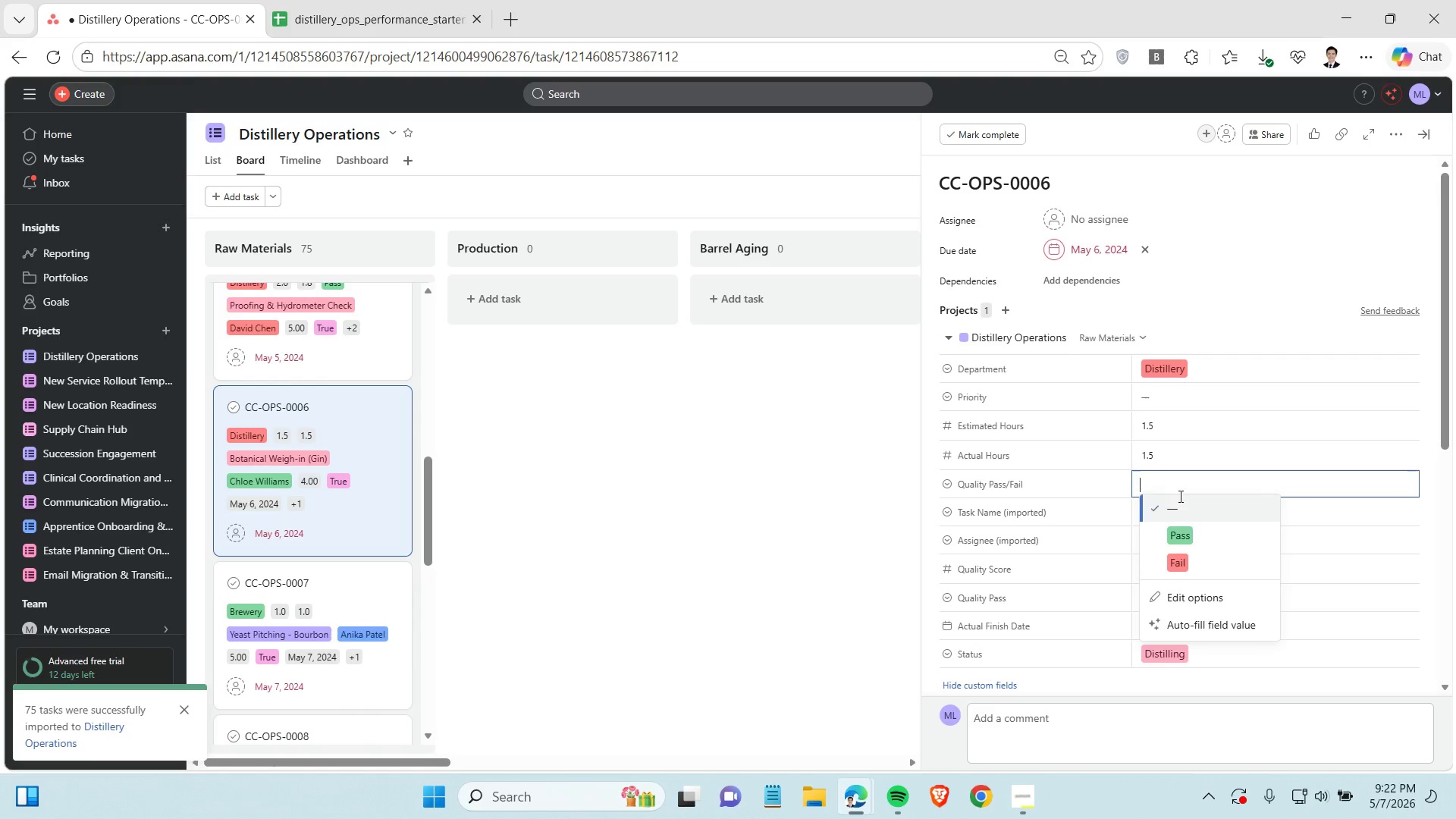 
left_click([1186, 538])
 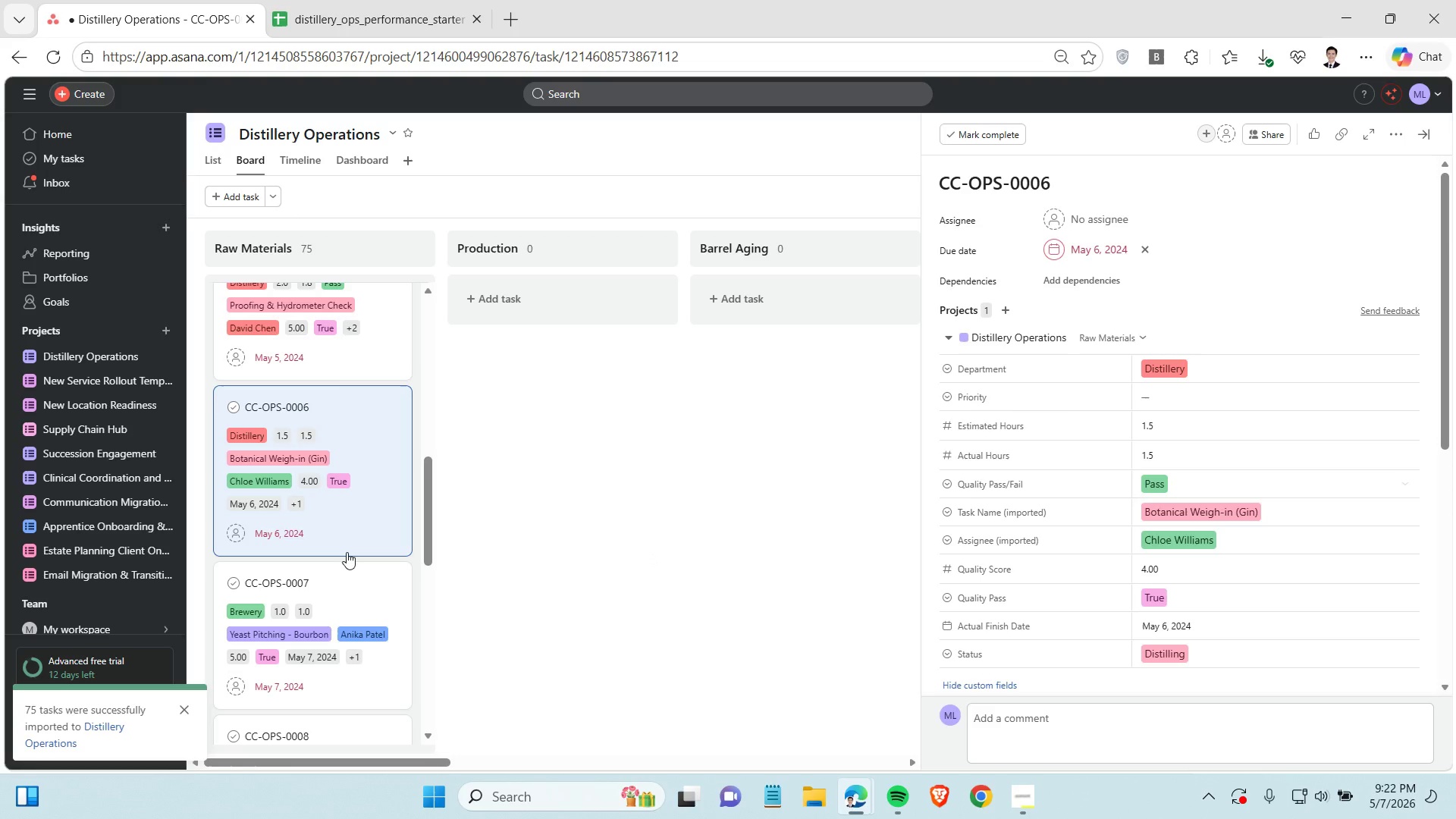 
left_click([338, 513])
 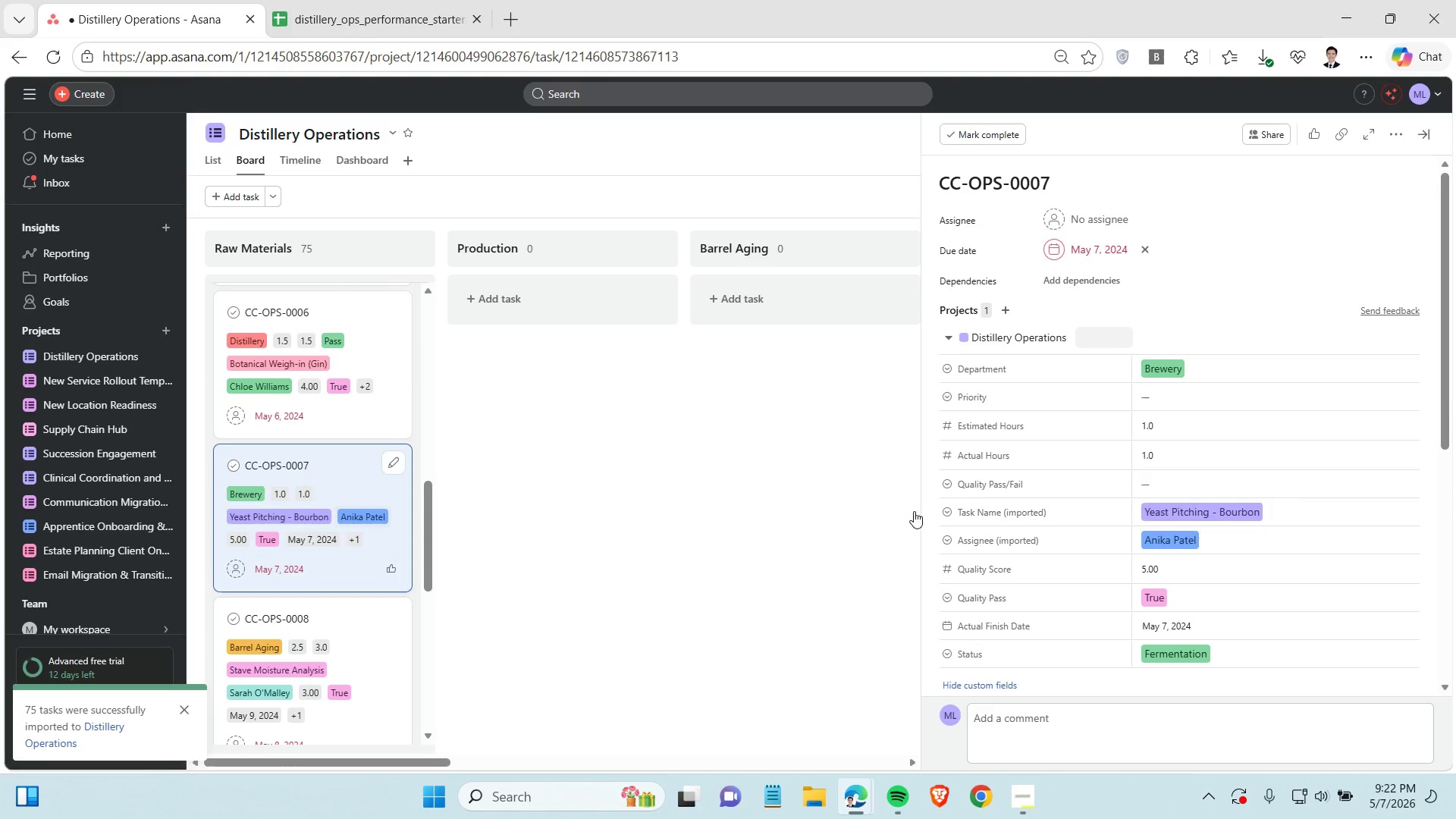 
scroll: coordinate [297, 551], scroll_direction: down, amount: 1.0
 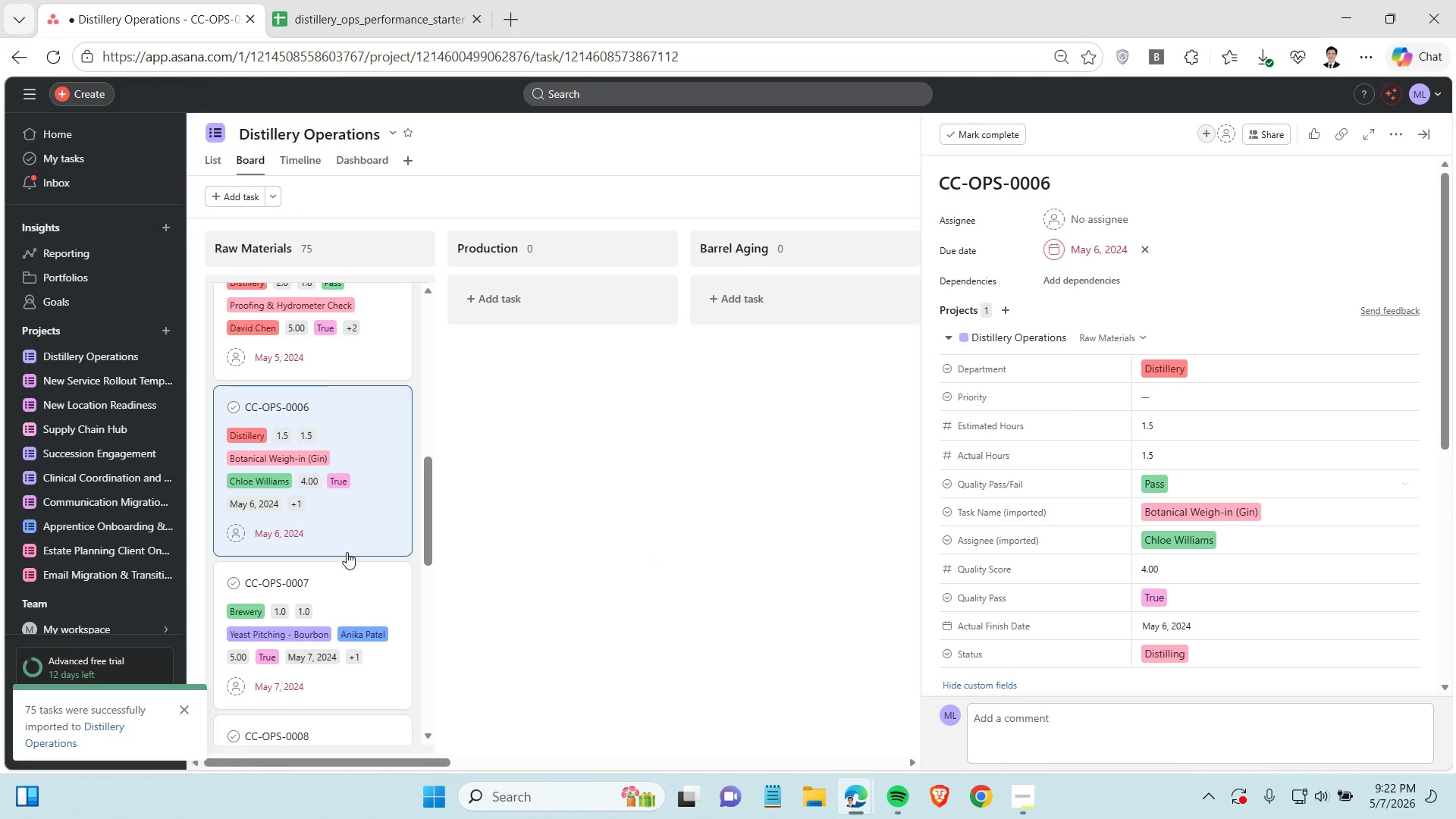 
left_click([1174, 479])
 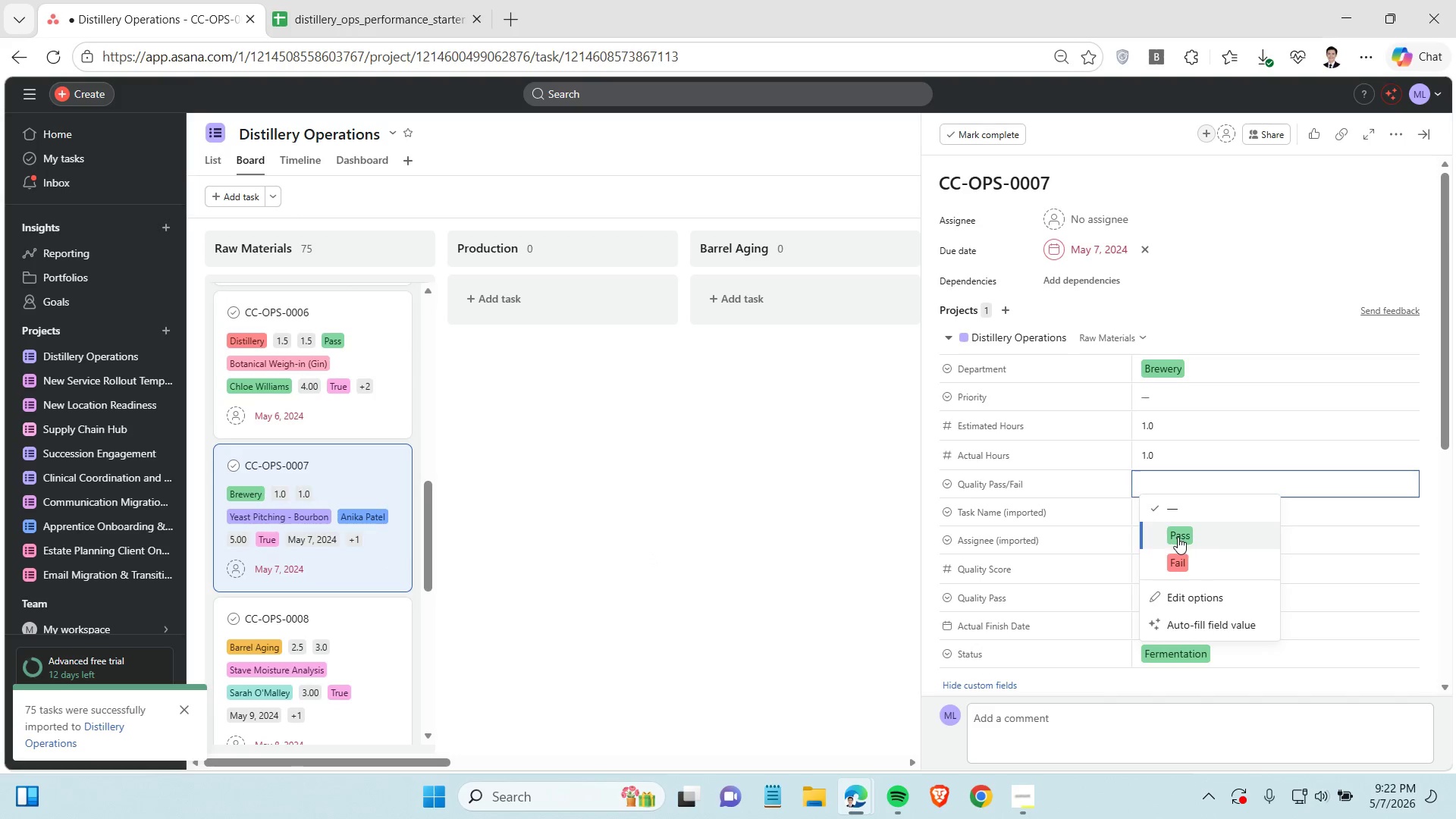 
left_click([1178, 537])
 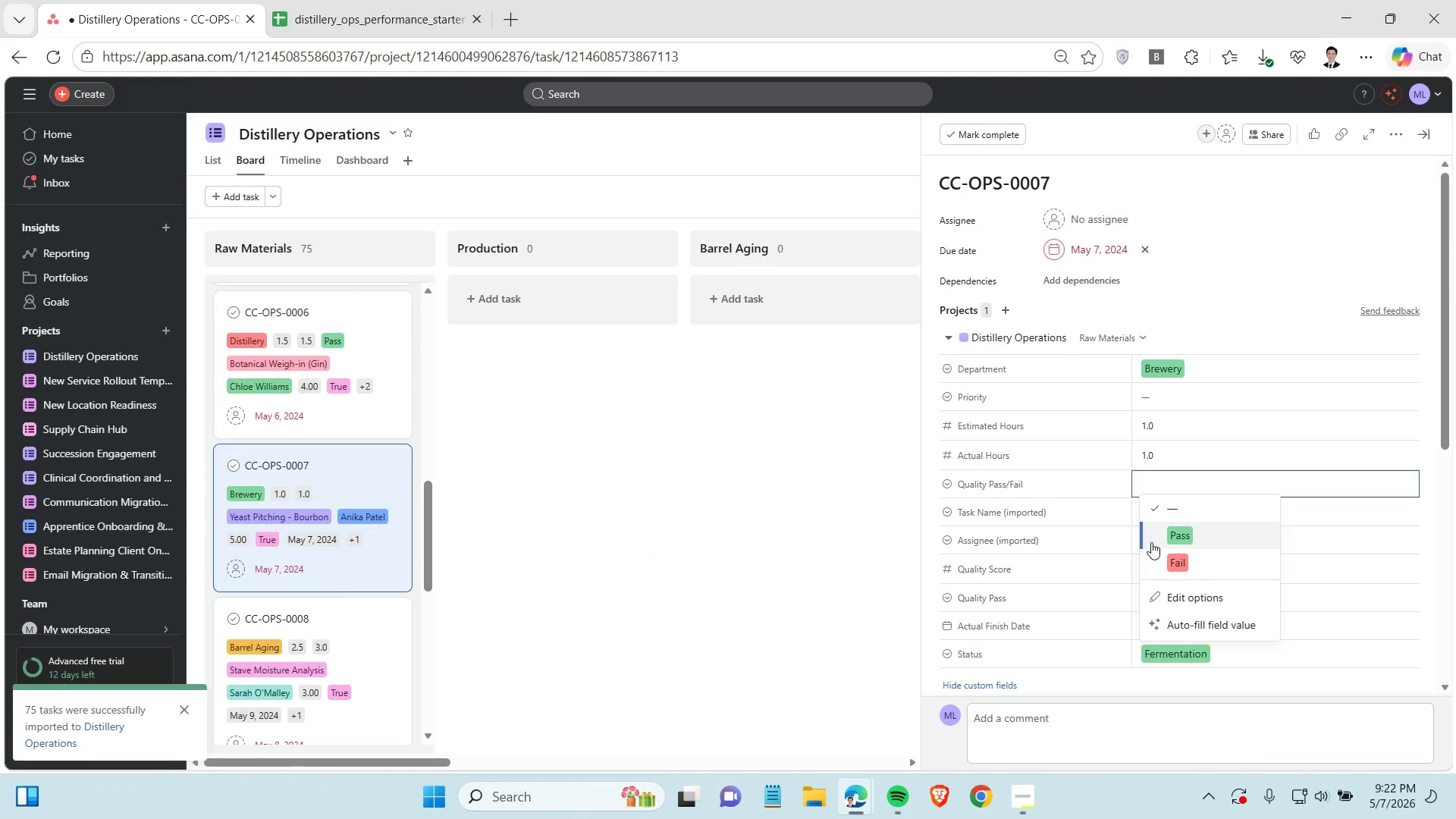 
scroll: coordinate [331, 557], scroll_direction: down, amount: 3.0
 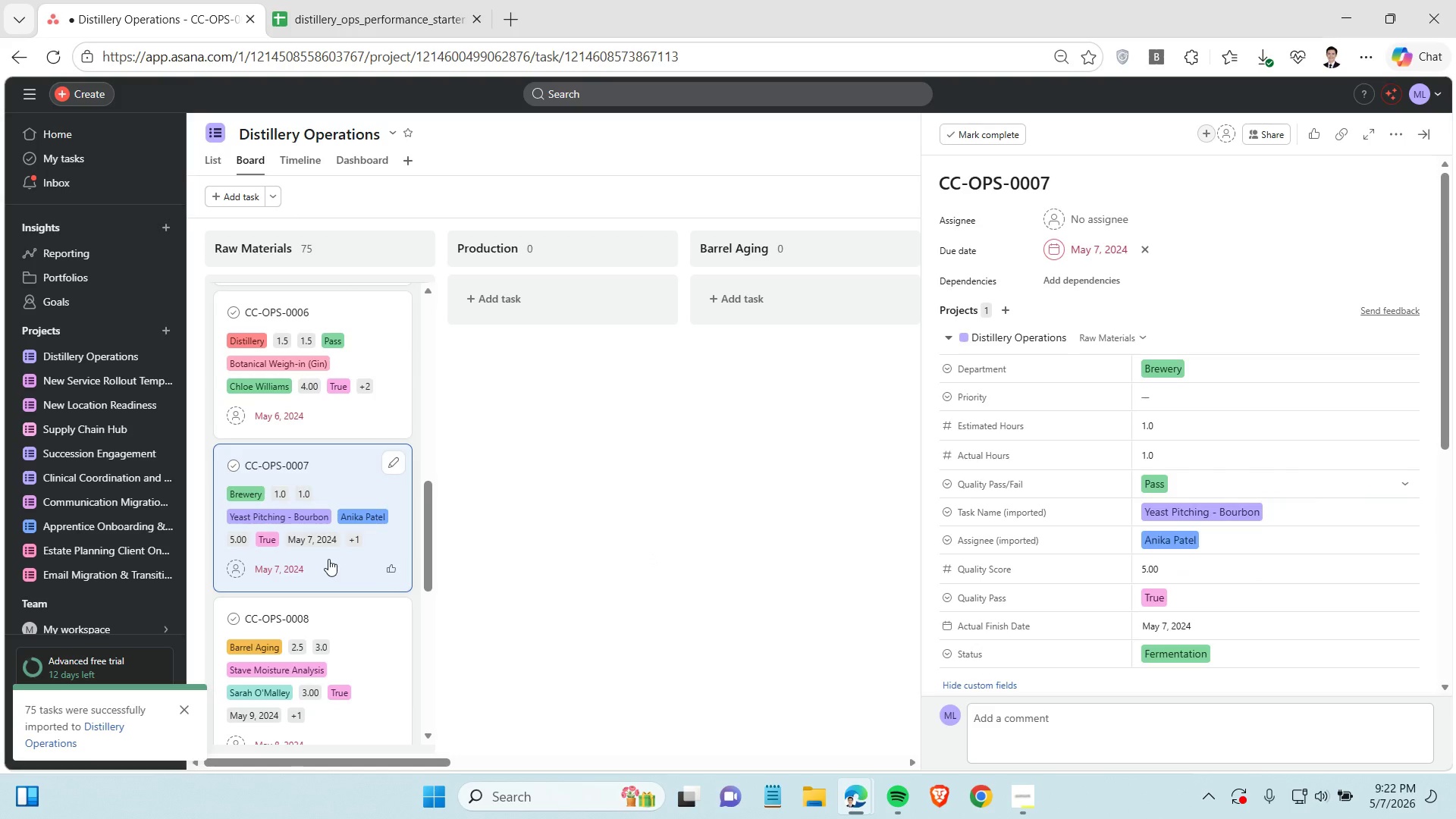 
left_click([332, 453])
 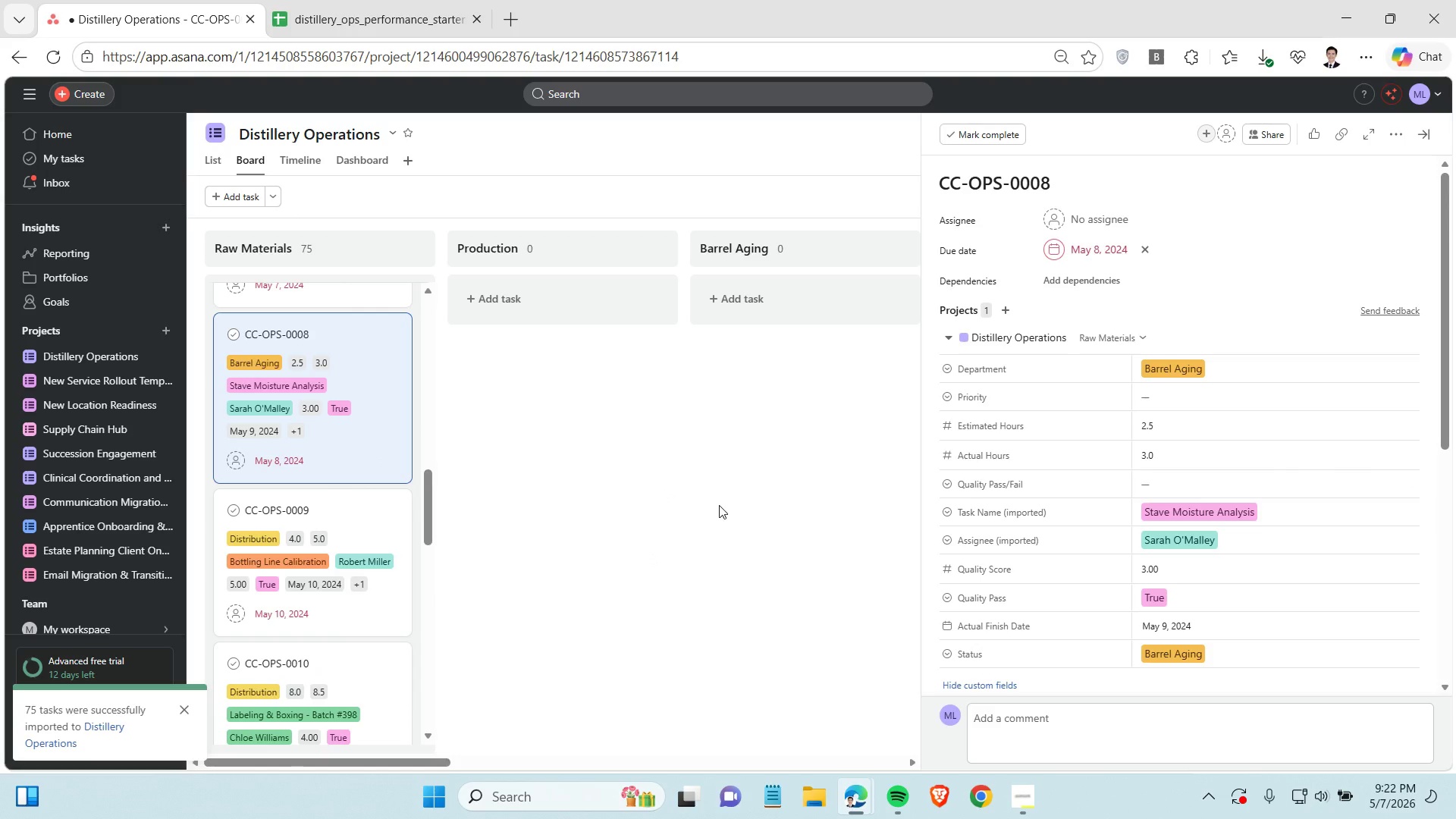 
left_click([1171, 488])
 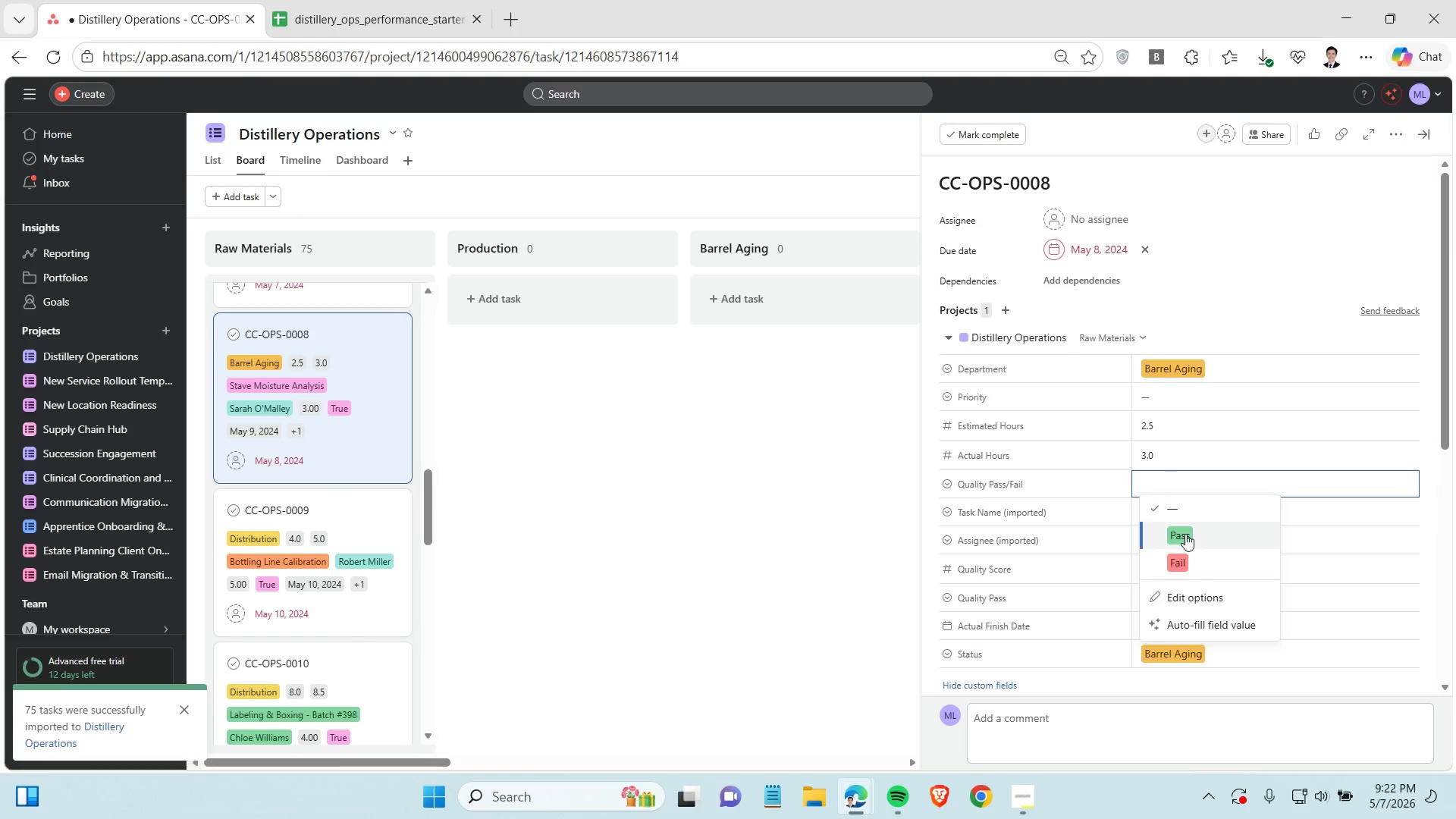 
left_click([1185, 534])
 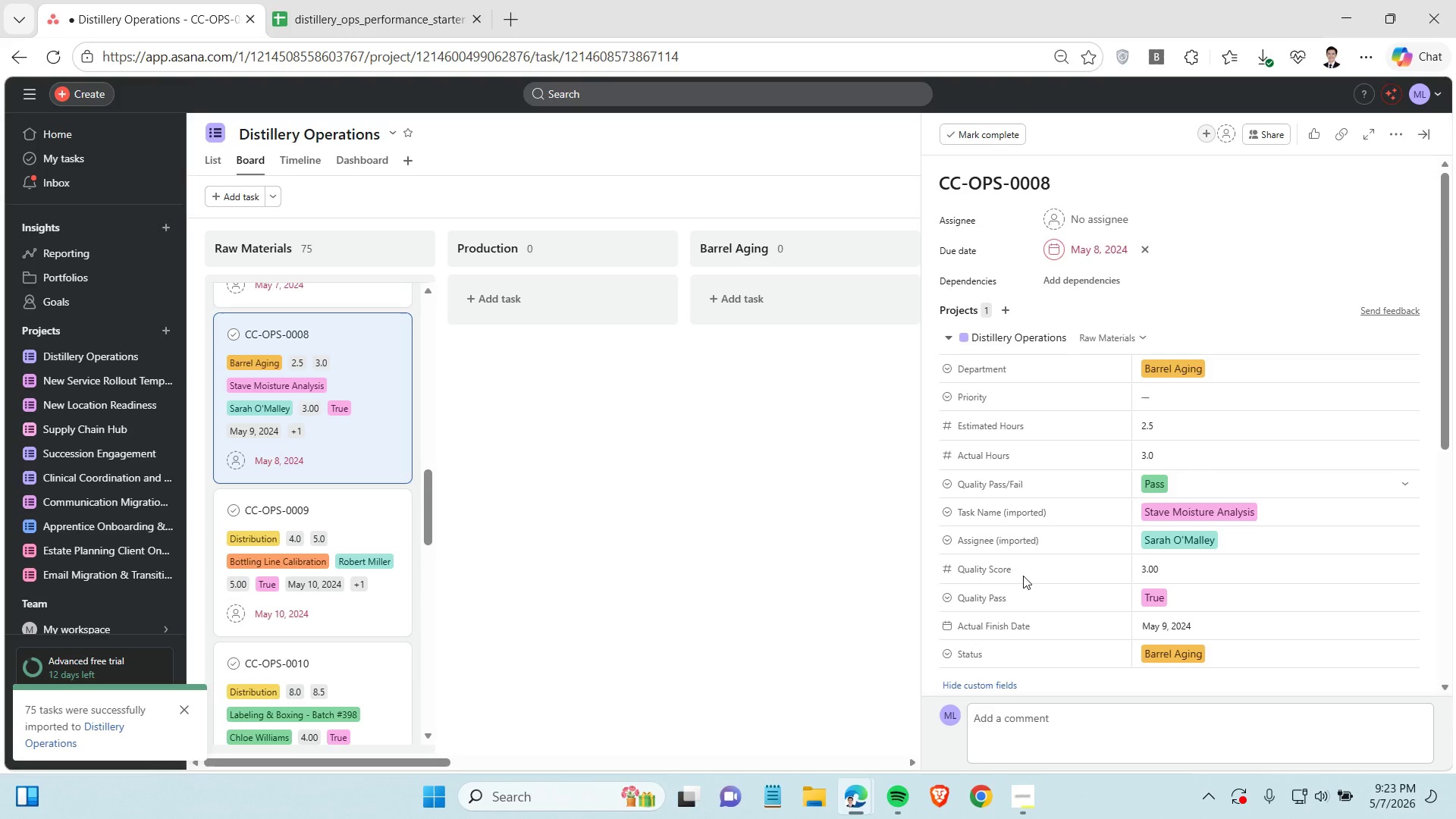 
scroll: coordinate [305, 606], scroll_direction: down, amount: 1.0
 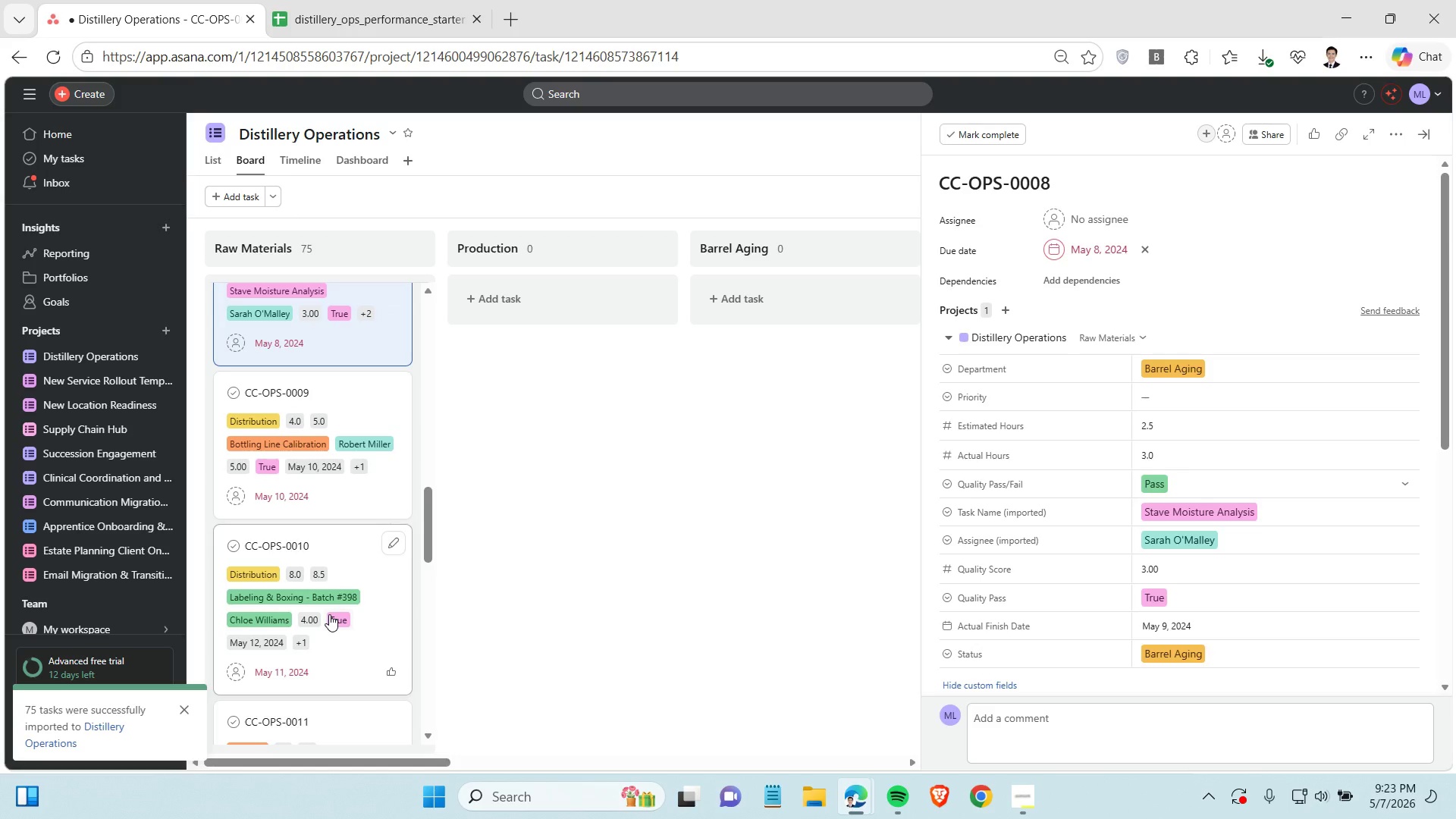 
left_click([338, 499])
 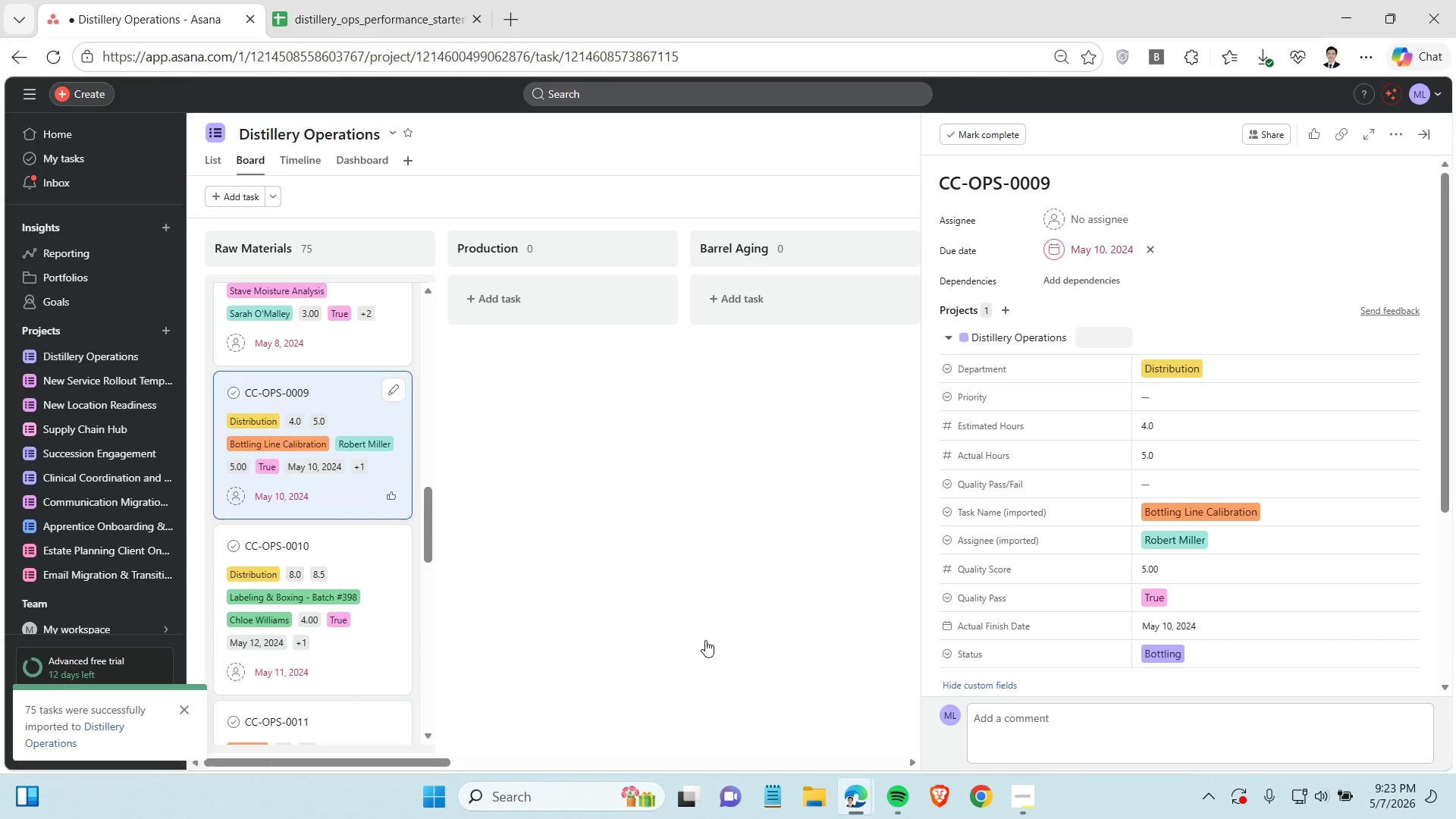 
left_click([1166, 487])
 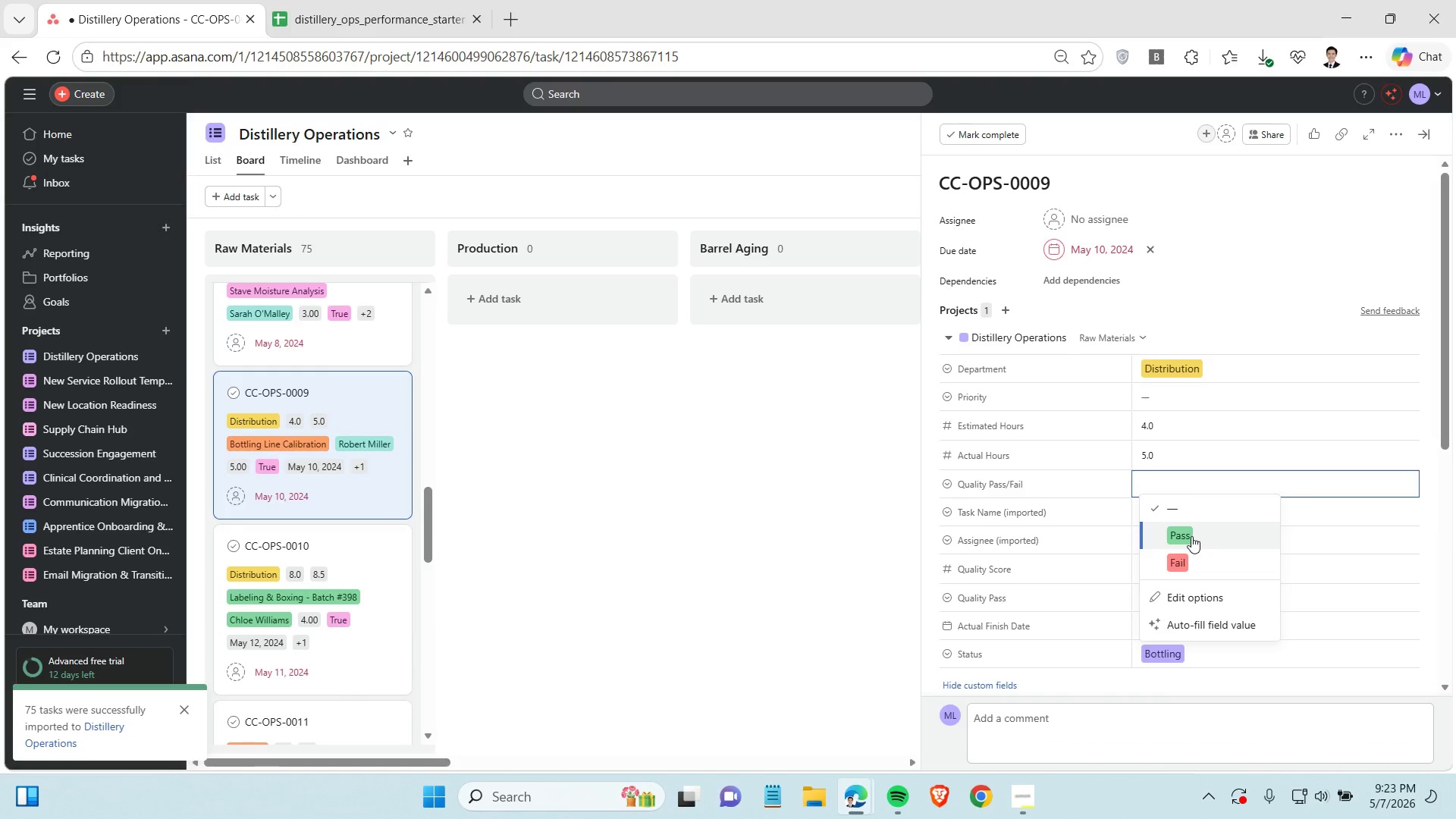 
double_click([1191, 536])
 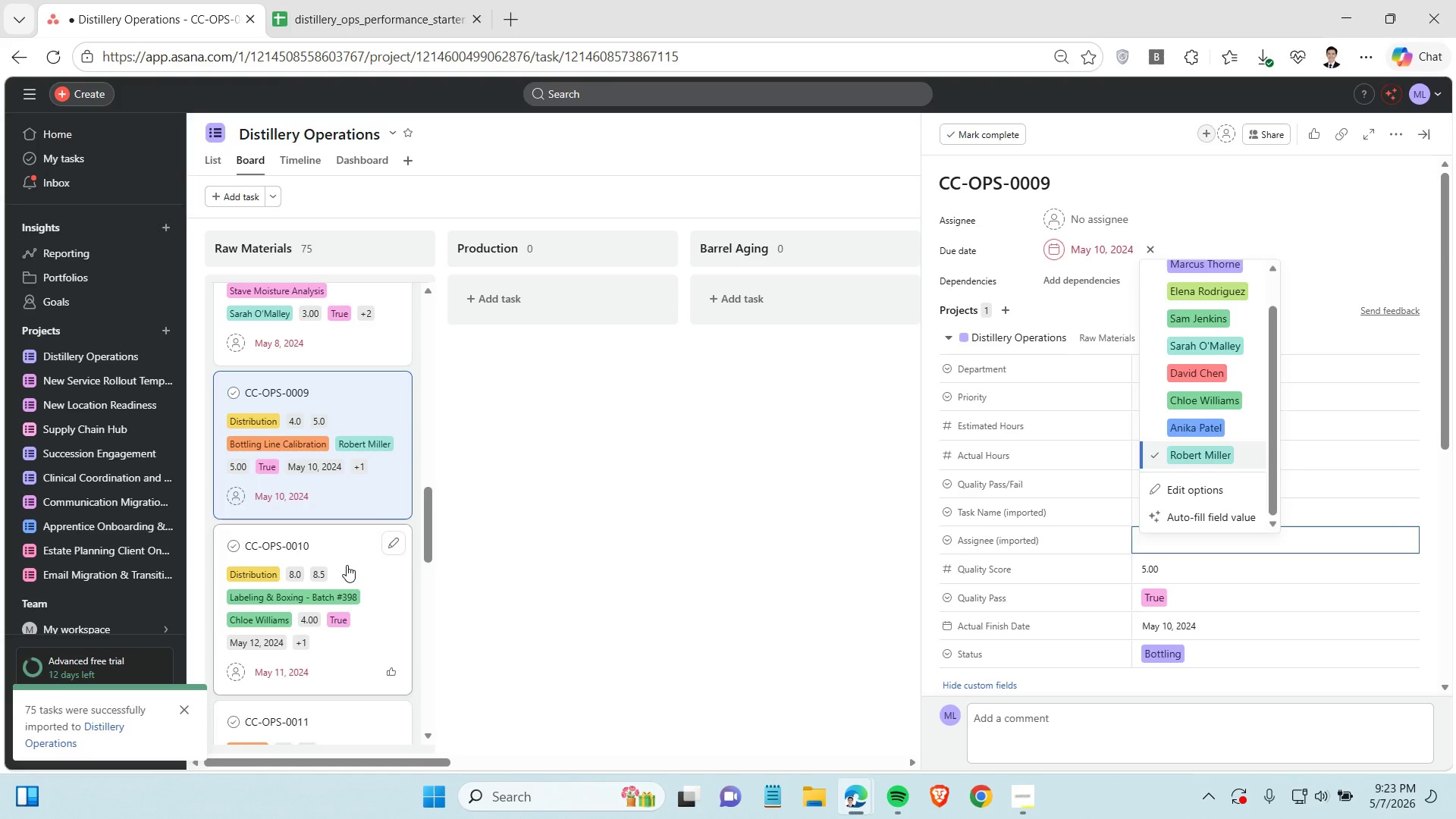 
scroll: coordinate [347, 565], scroll_direction: down, amount: 2.0
 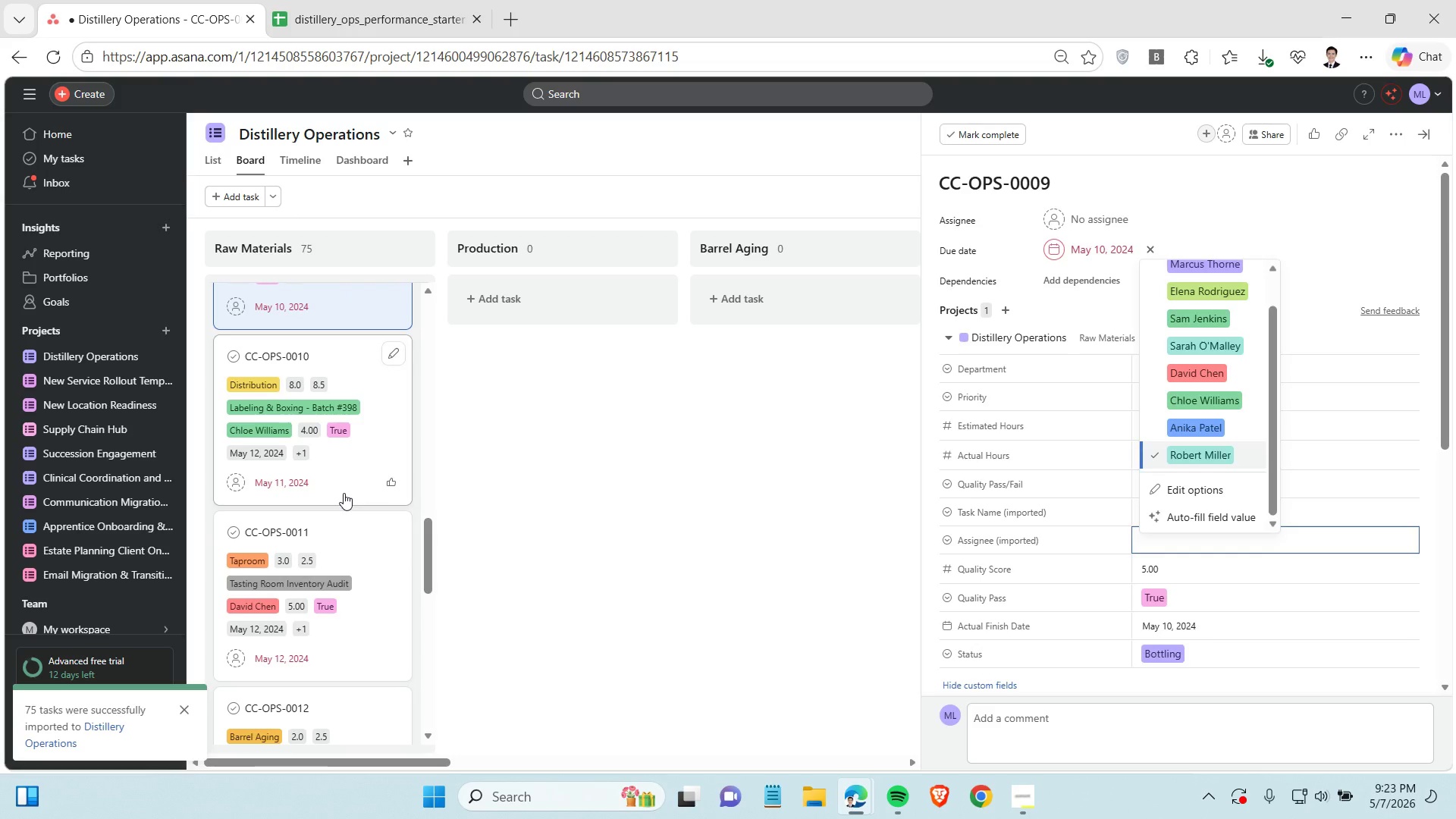 
left_click([341, 480])
 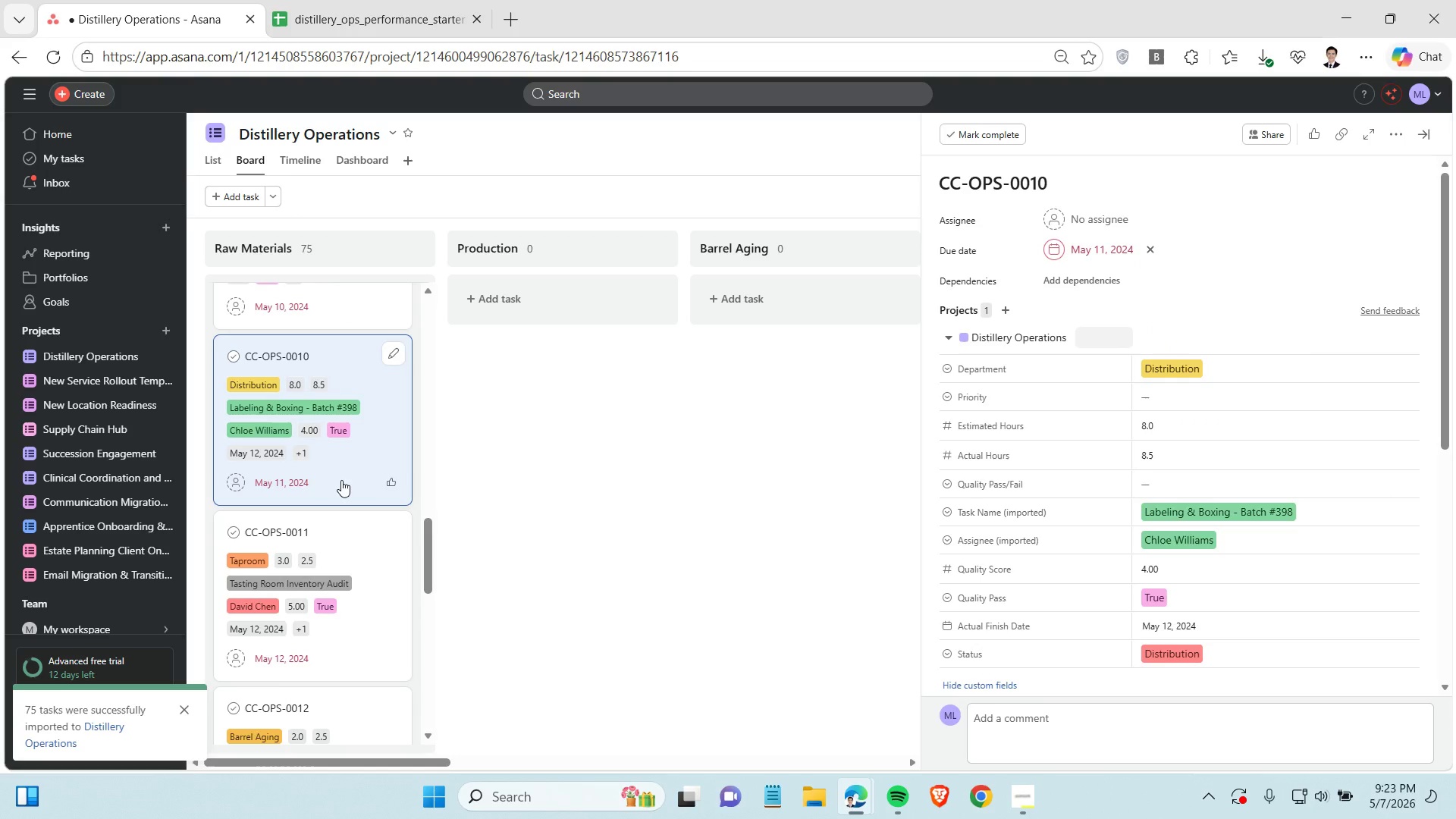 
left_click([1213, 484])
 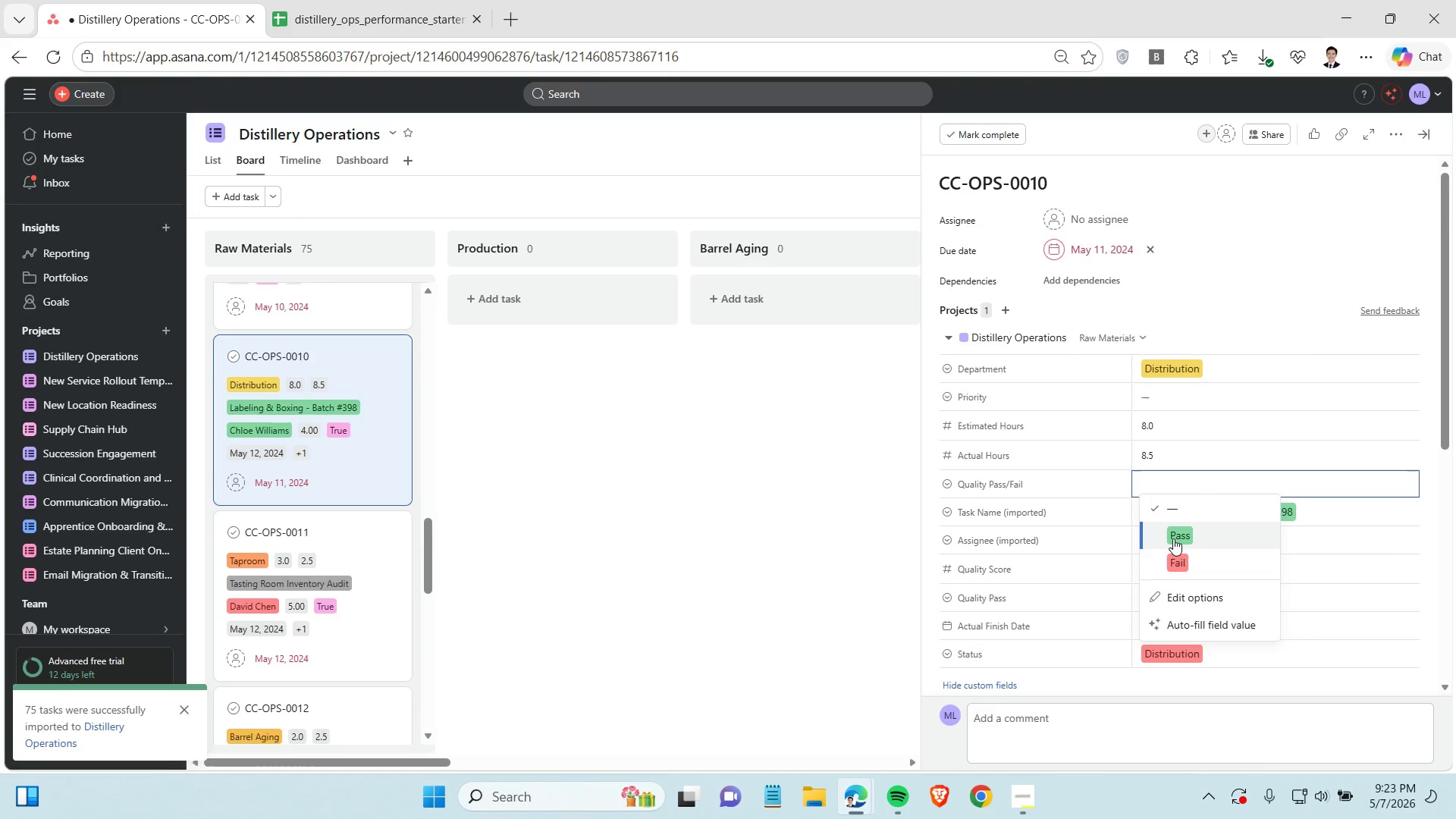 
left_click([1173, 538])
 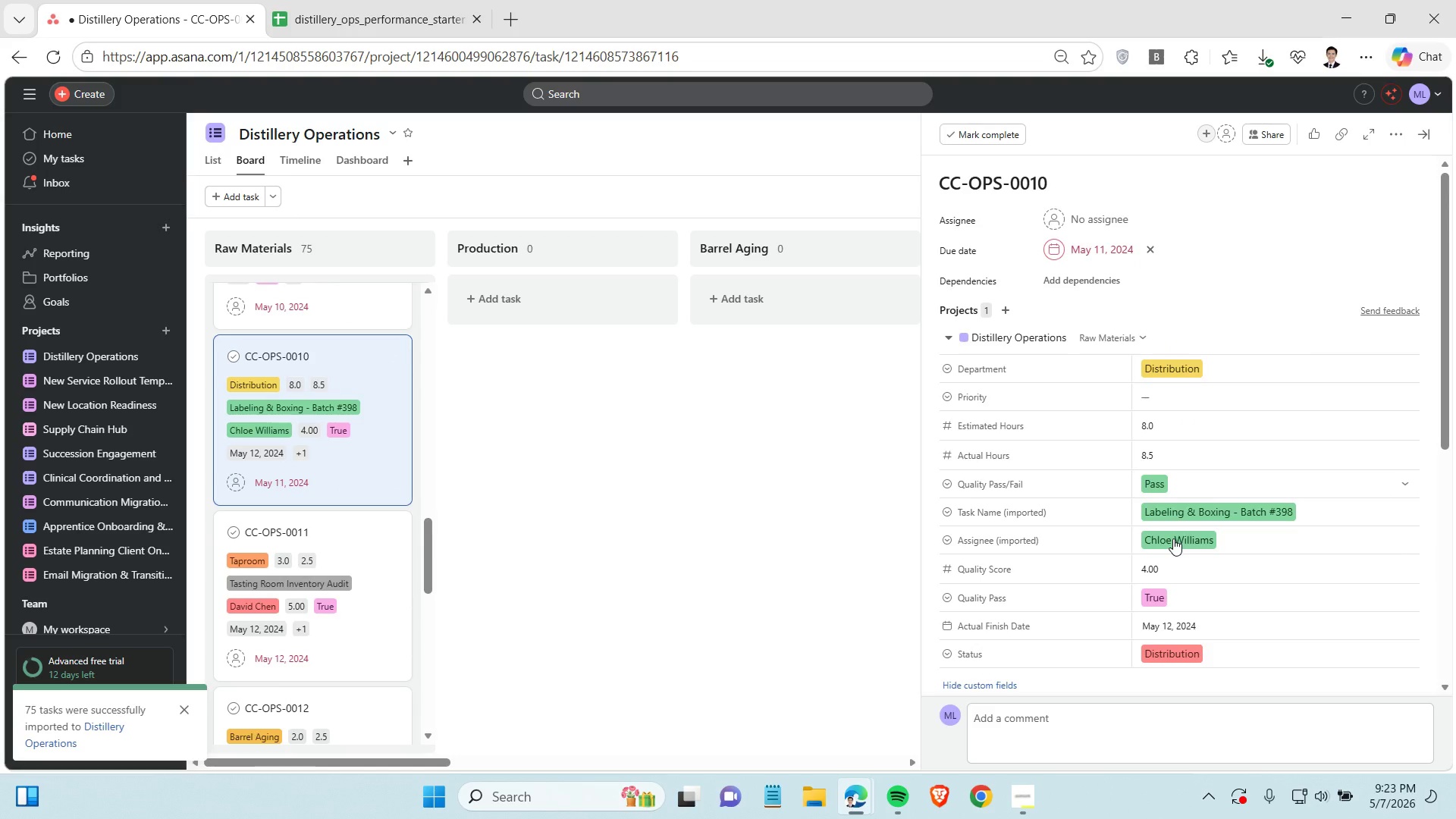 
scroll: coordinate [390, 518], scroll_direction: down, amount: 1.0
 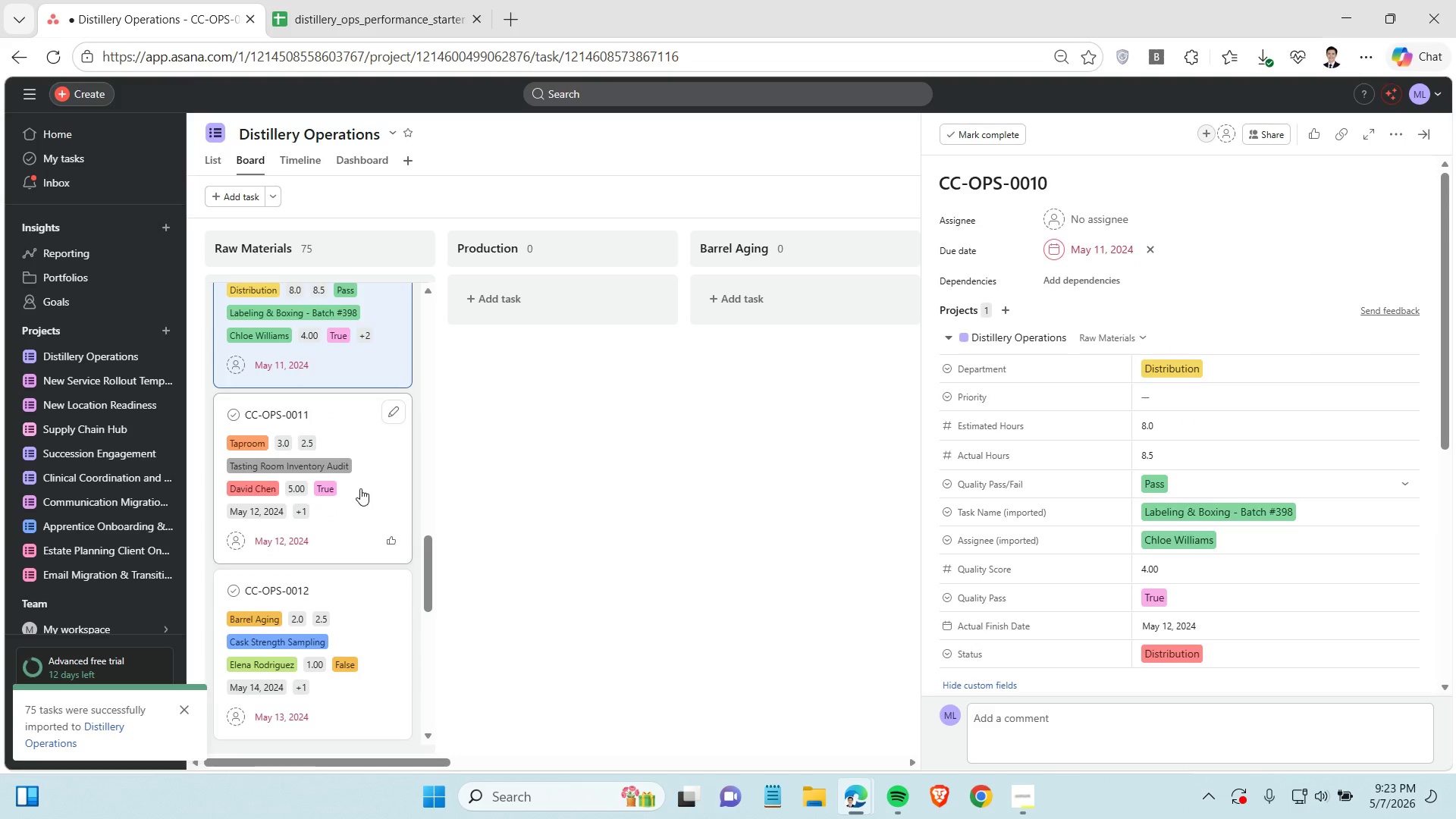 
left_click([363, 497])
 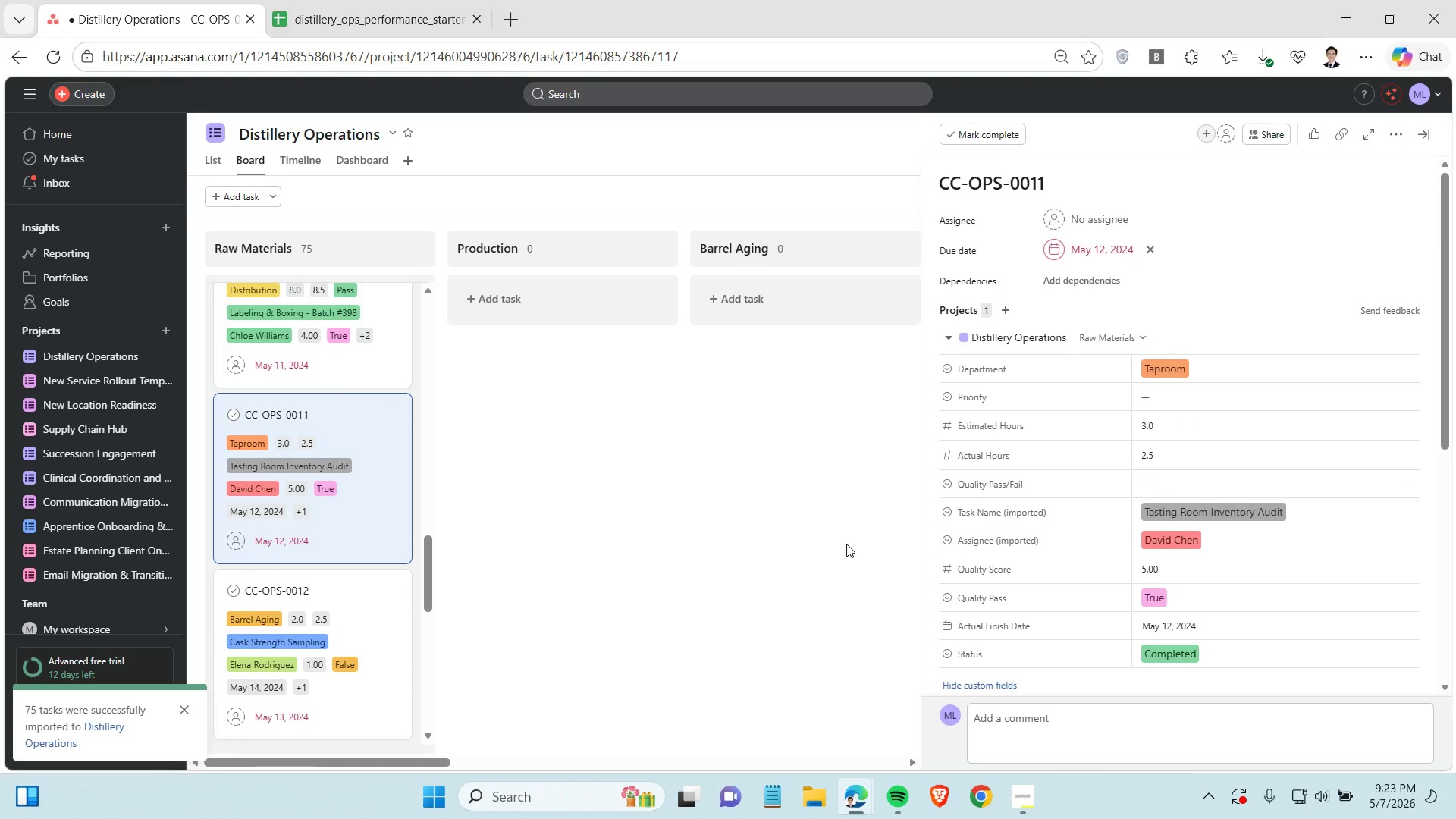 
left_click([1192, 480])
 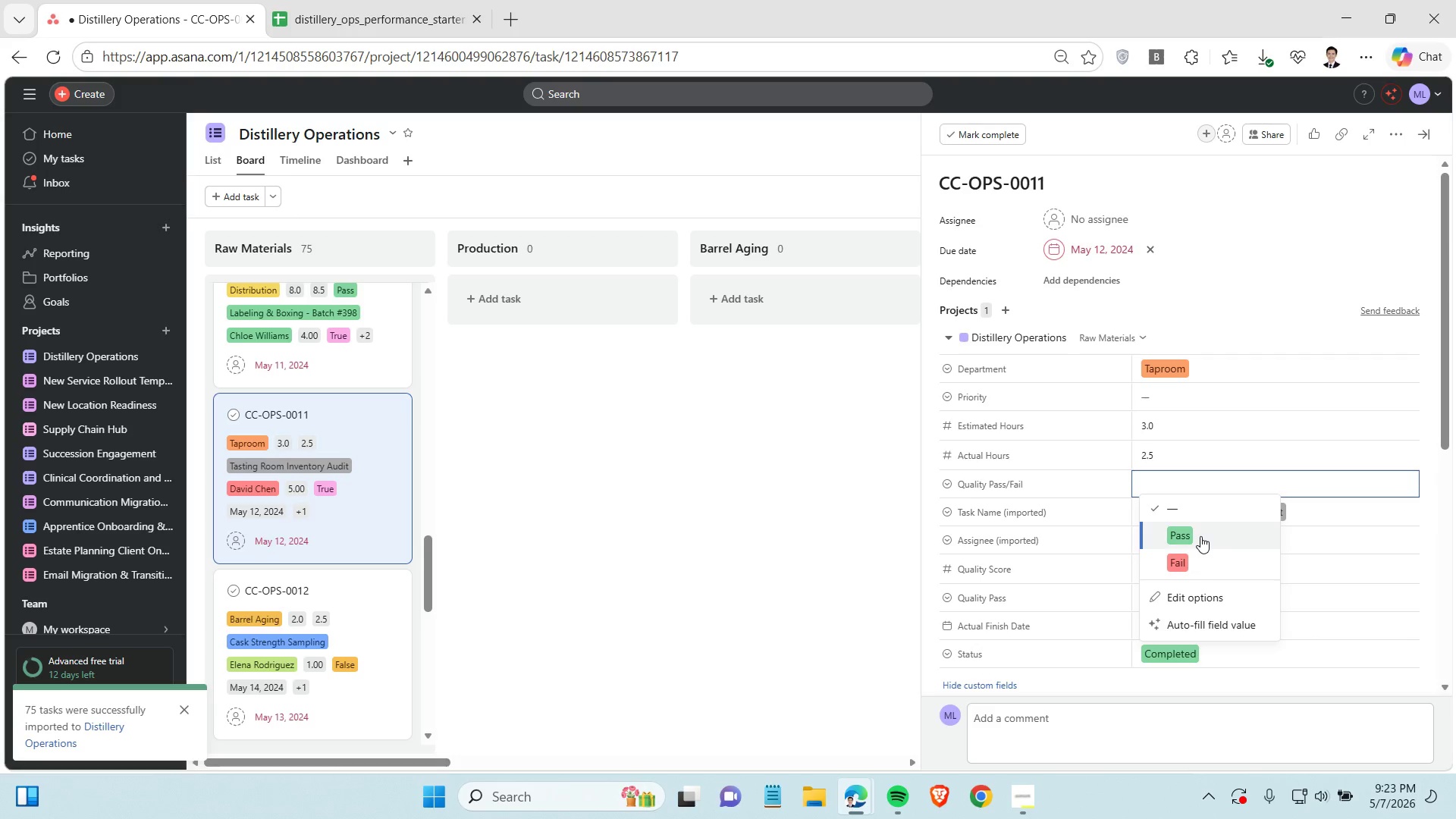 
wait(7.86)
 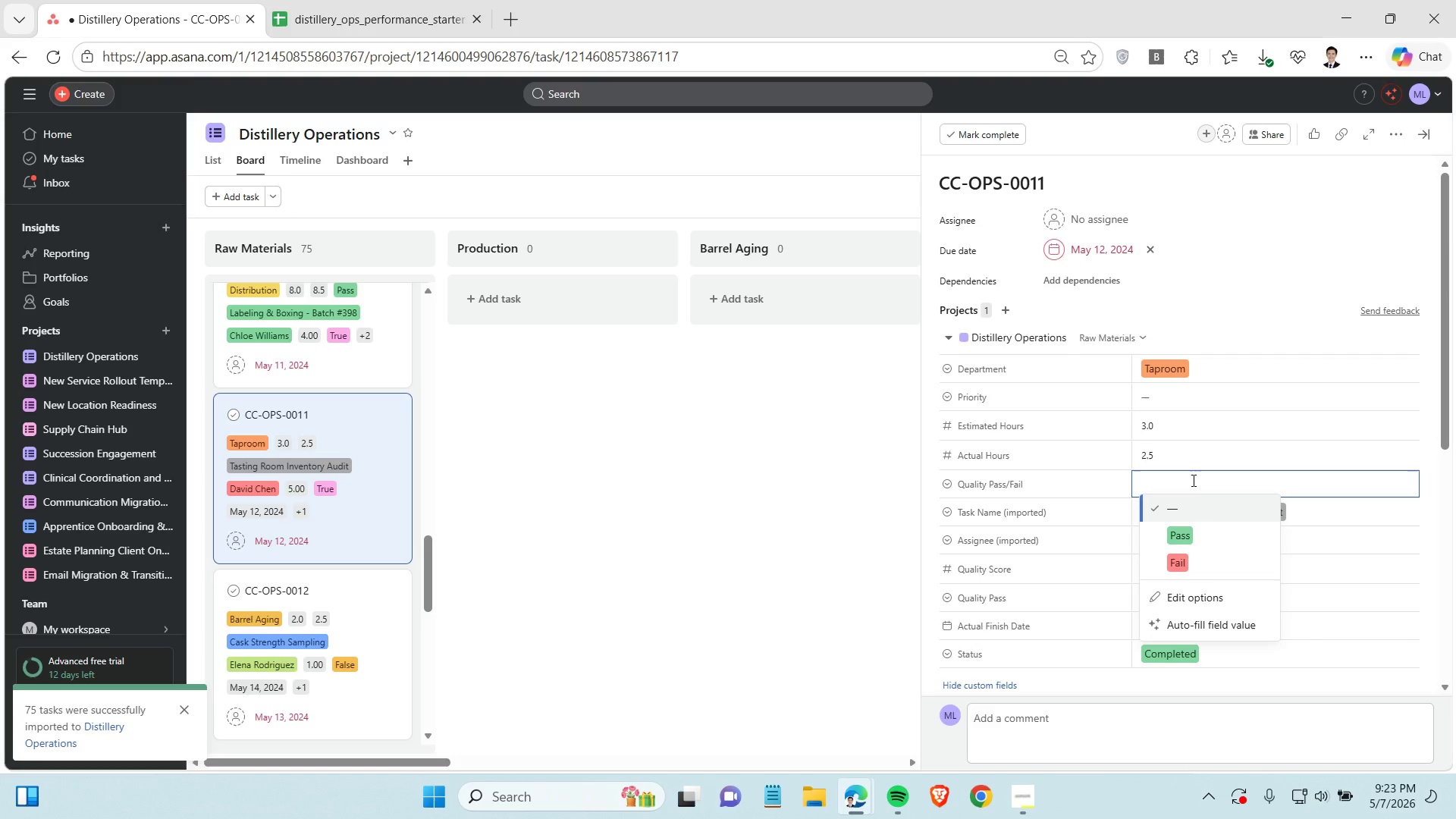 
left_click([1200, 536])
 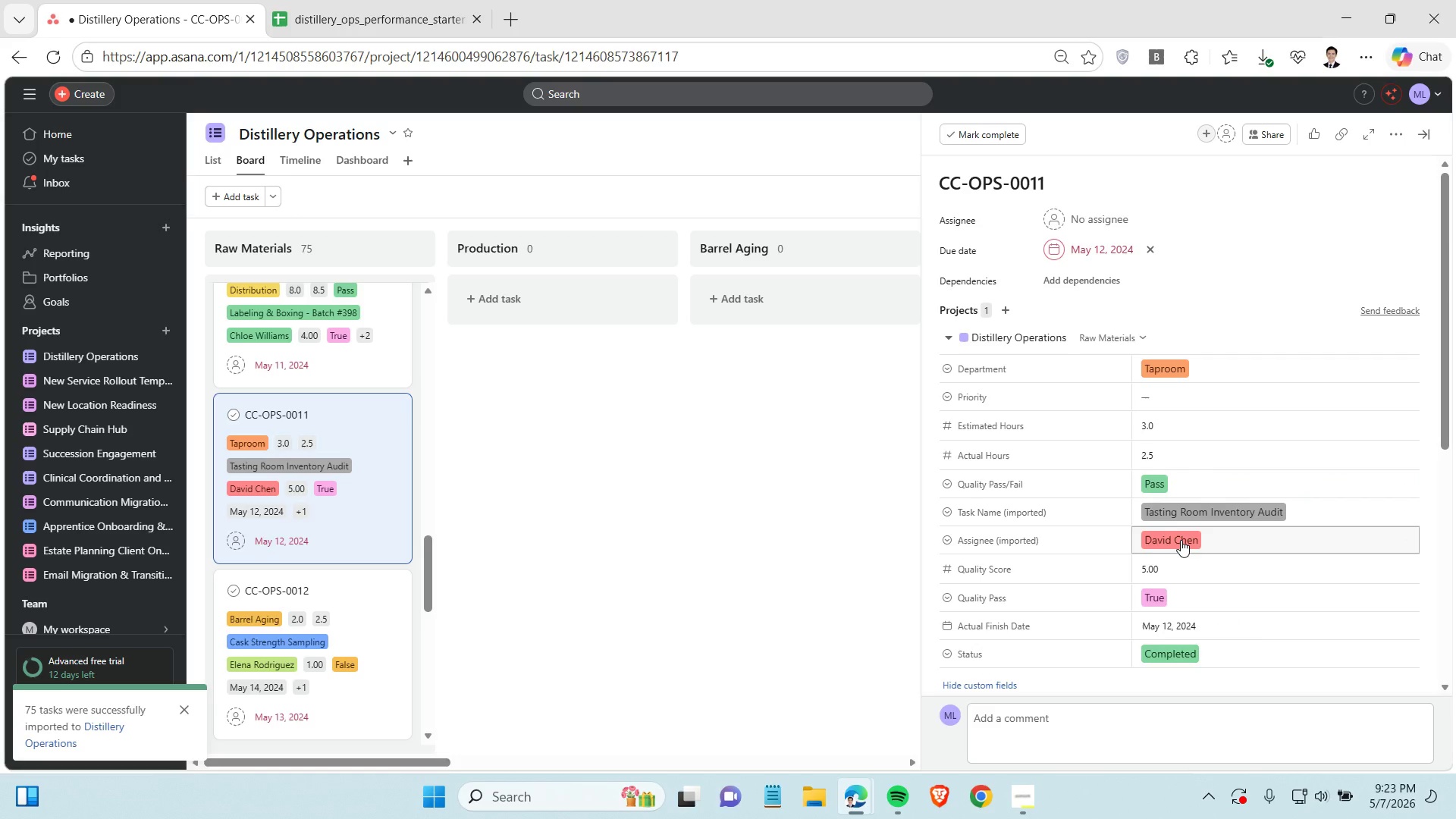 
mouse_move([1151, 554])
 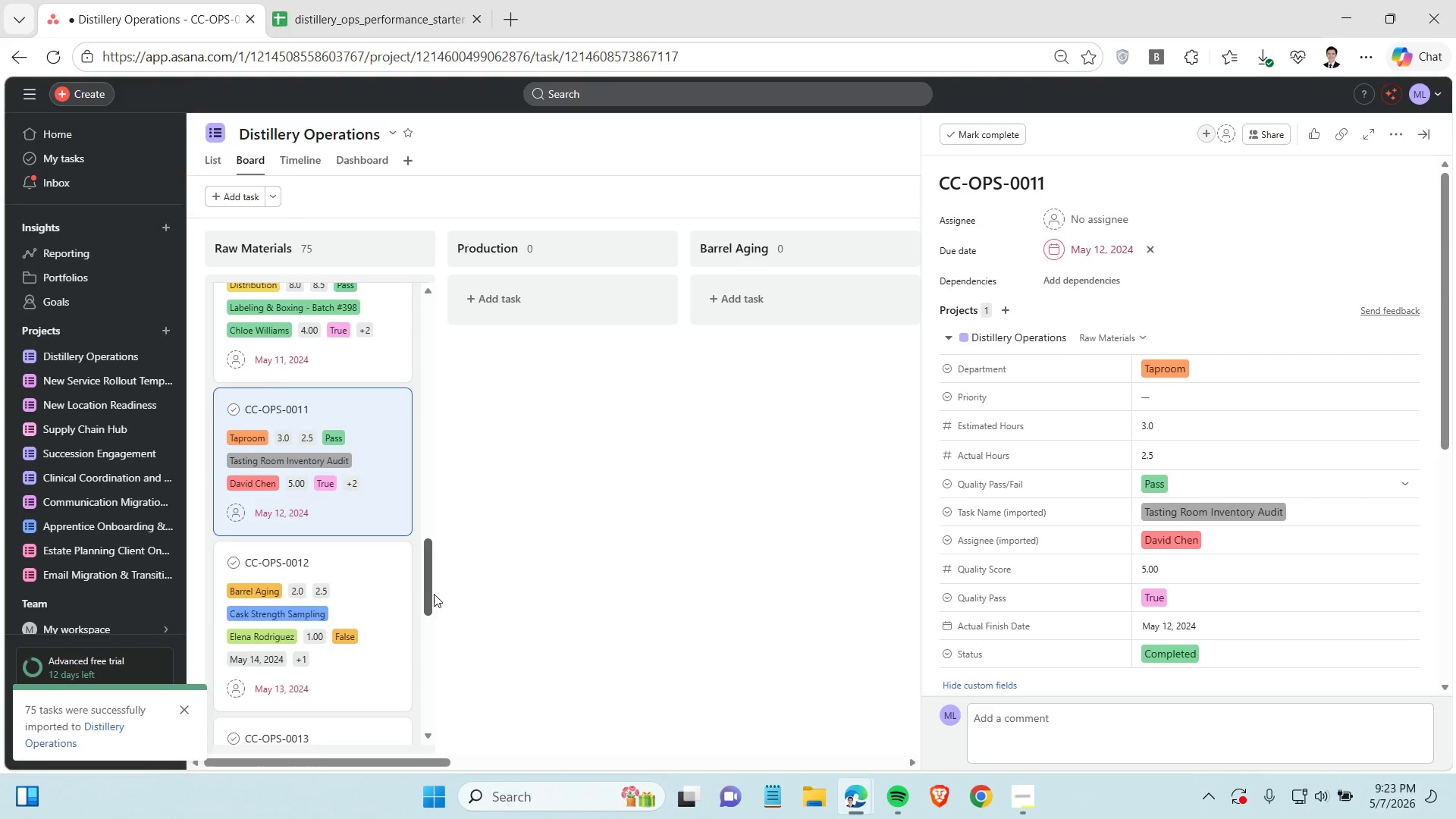 
scroll: coordinate [434, 594], scroll_direction: down, amount: 1.0
 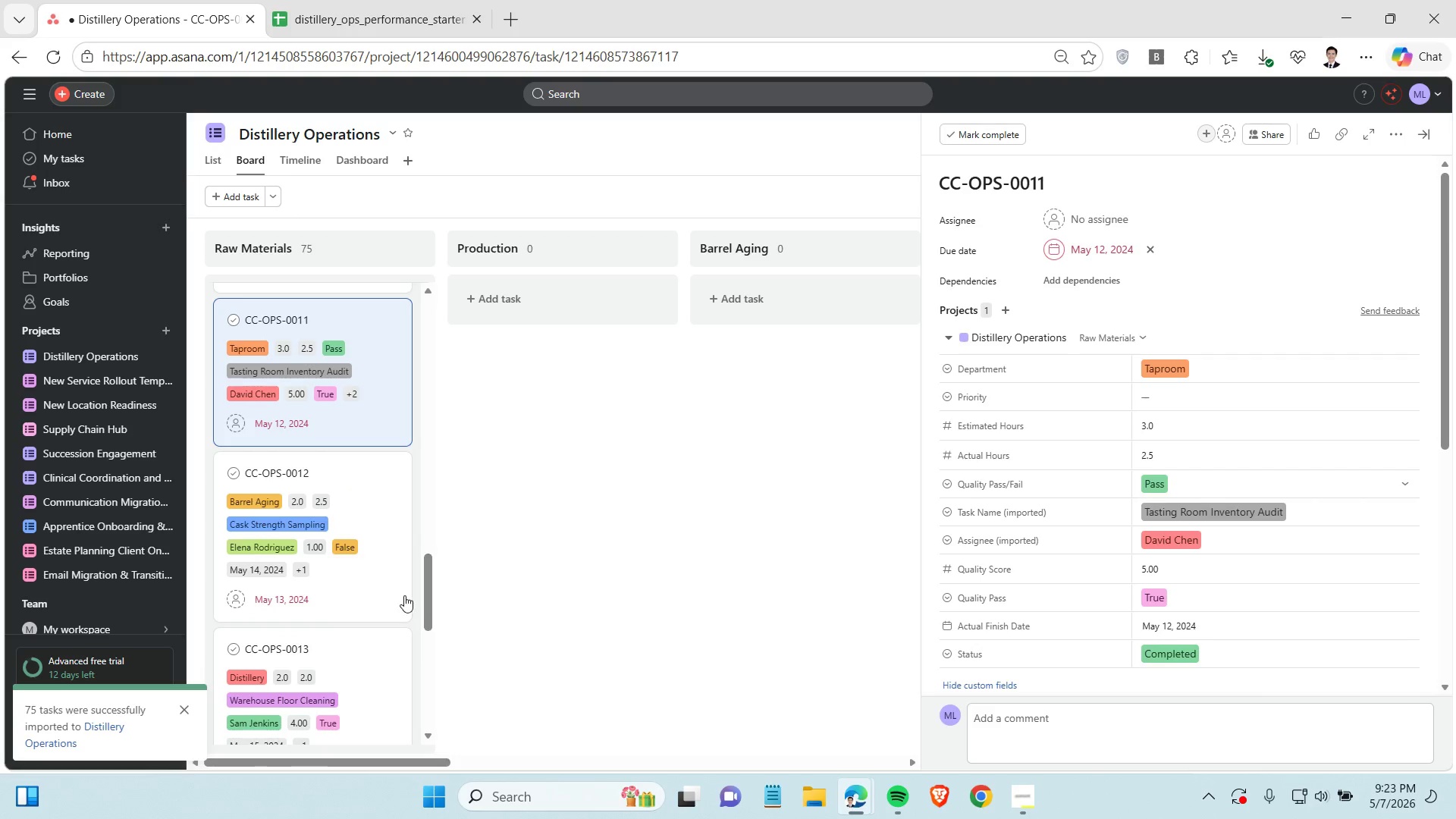 
left_click([353, 589])
 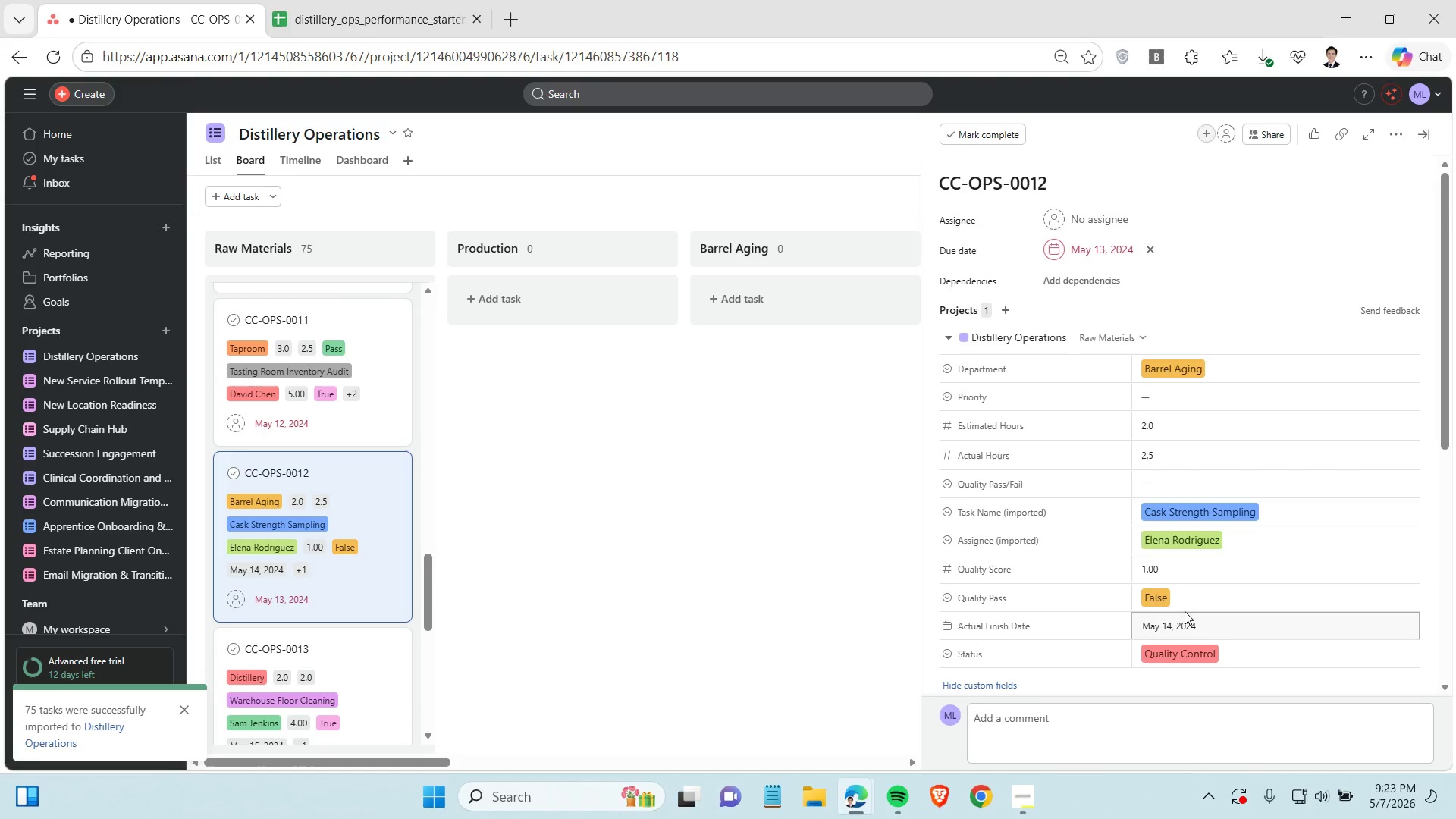 
left_click([1203, 491])
 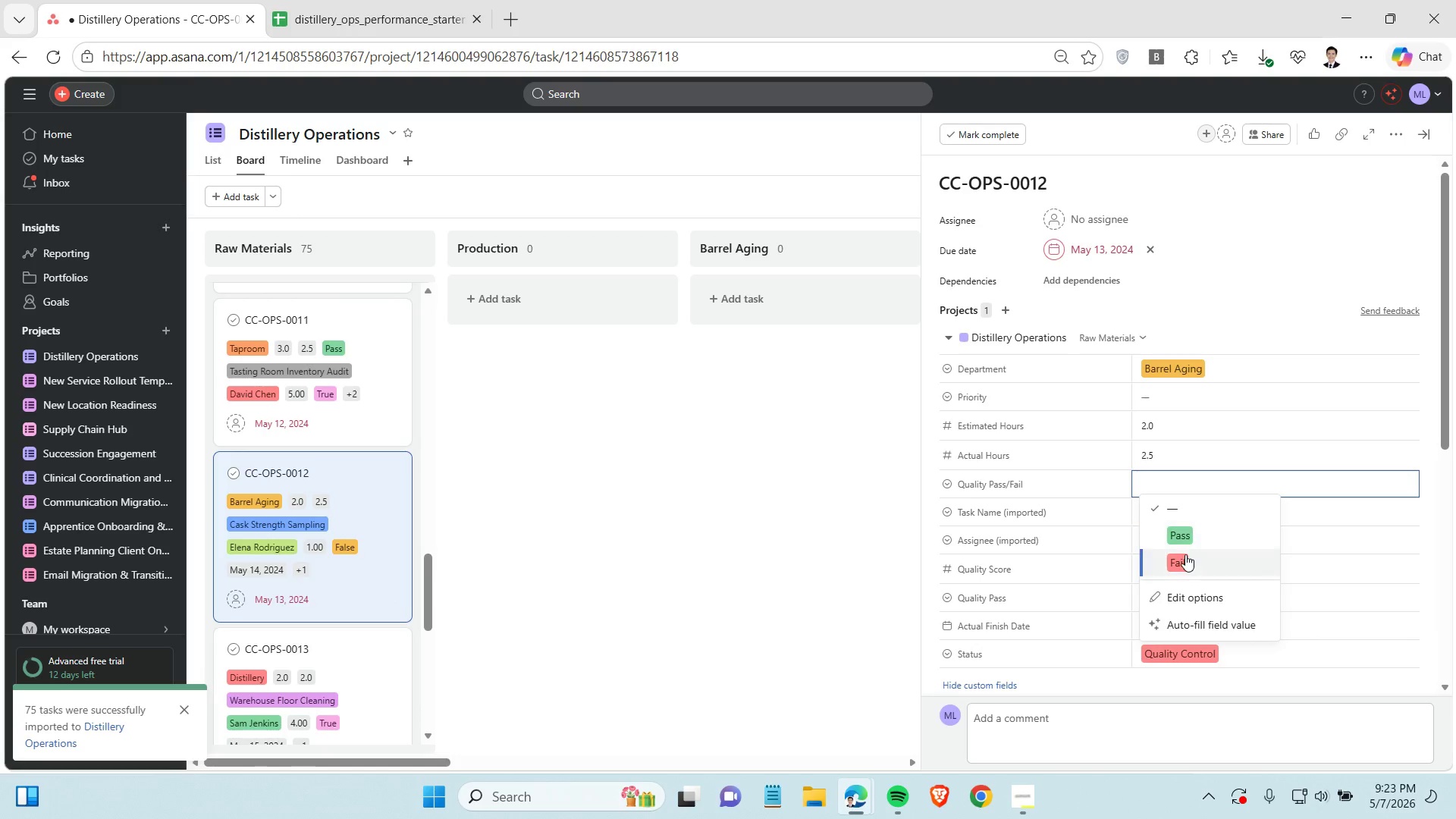 
left_click([1185, 554])
 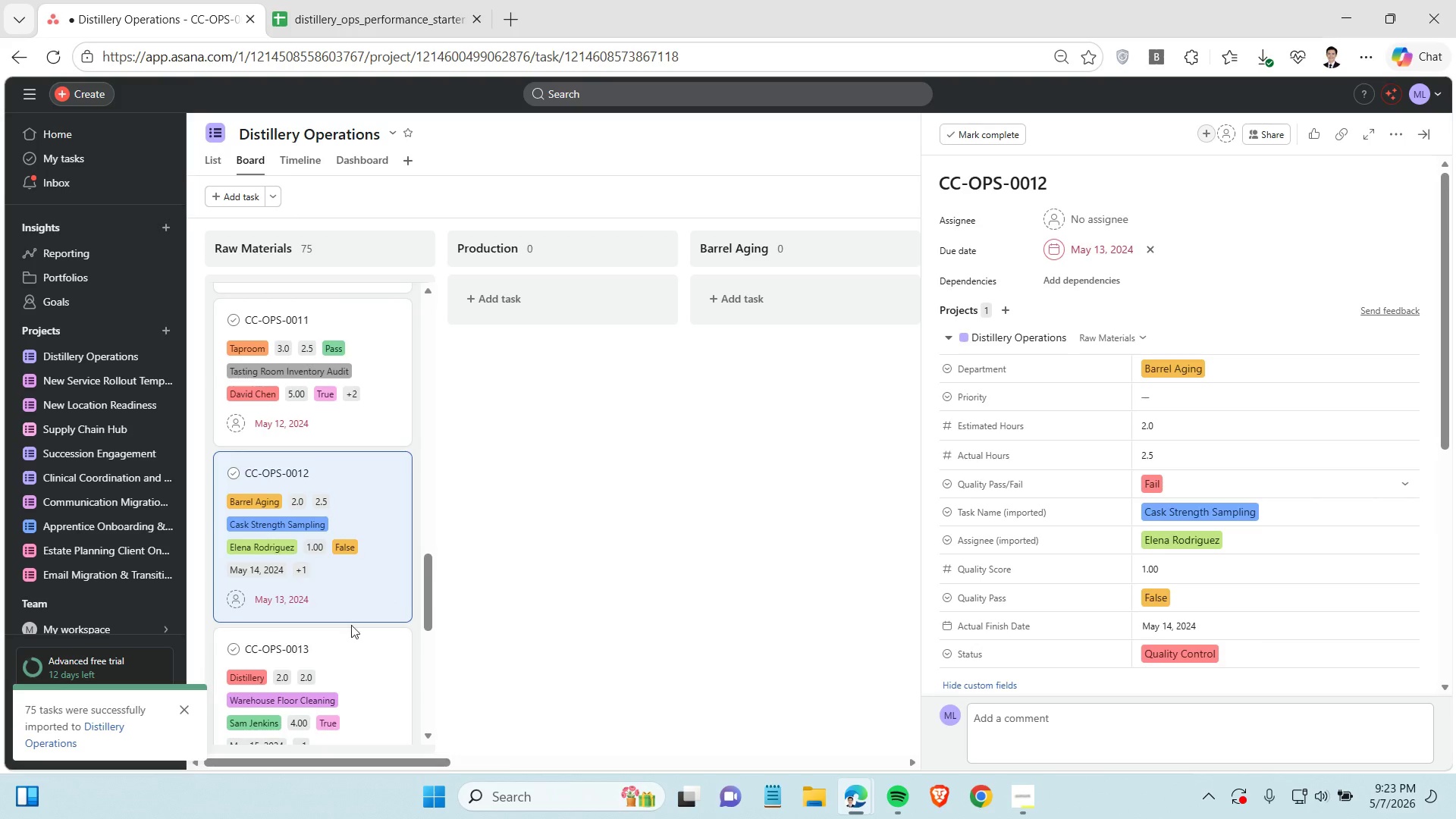 
scroll: coordinate [351, 624], scroll_direction: down, amount: 2.0
 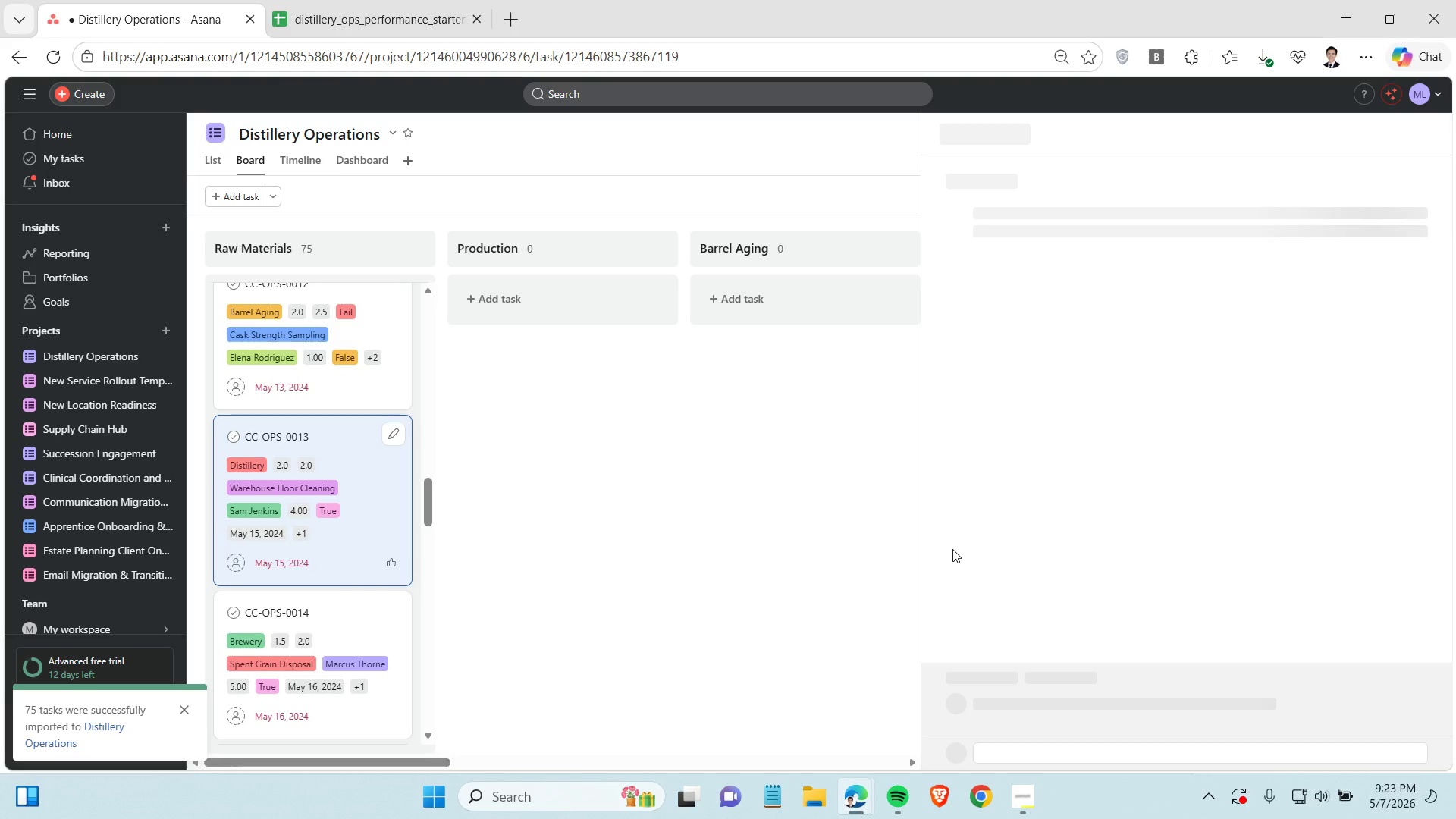 
left_click([1187, 479])
 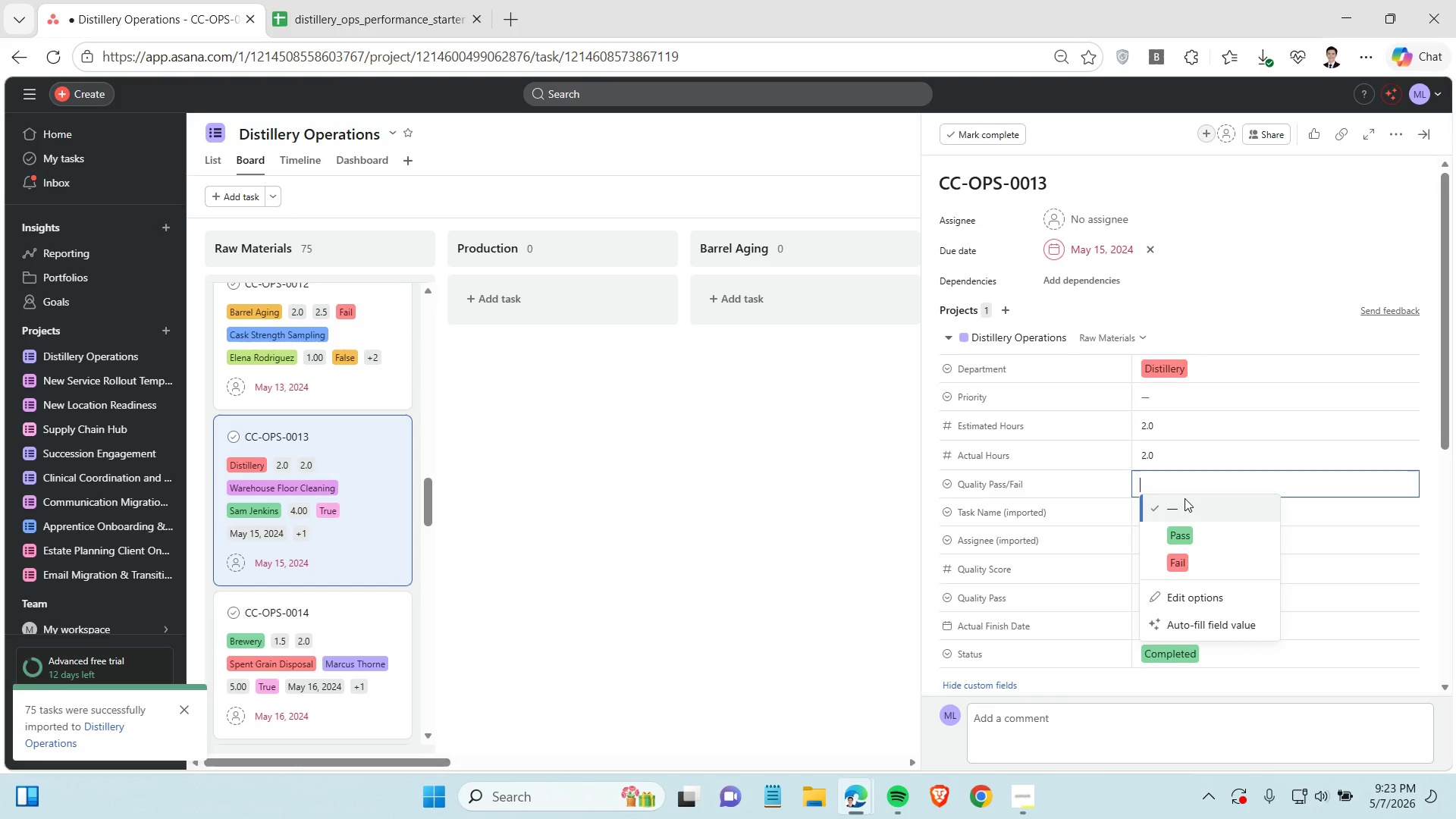 
left_click([1177, 535])
 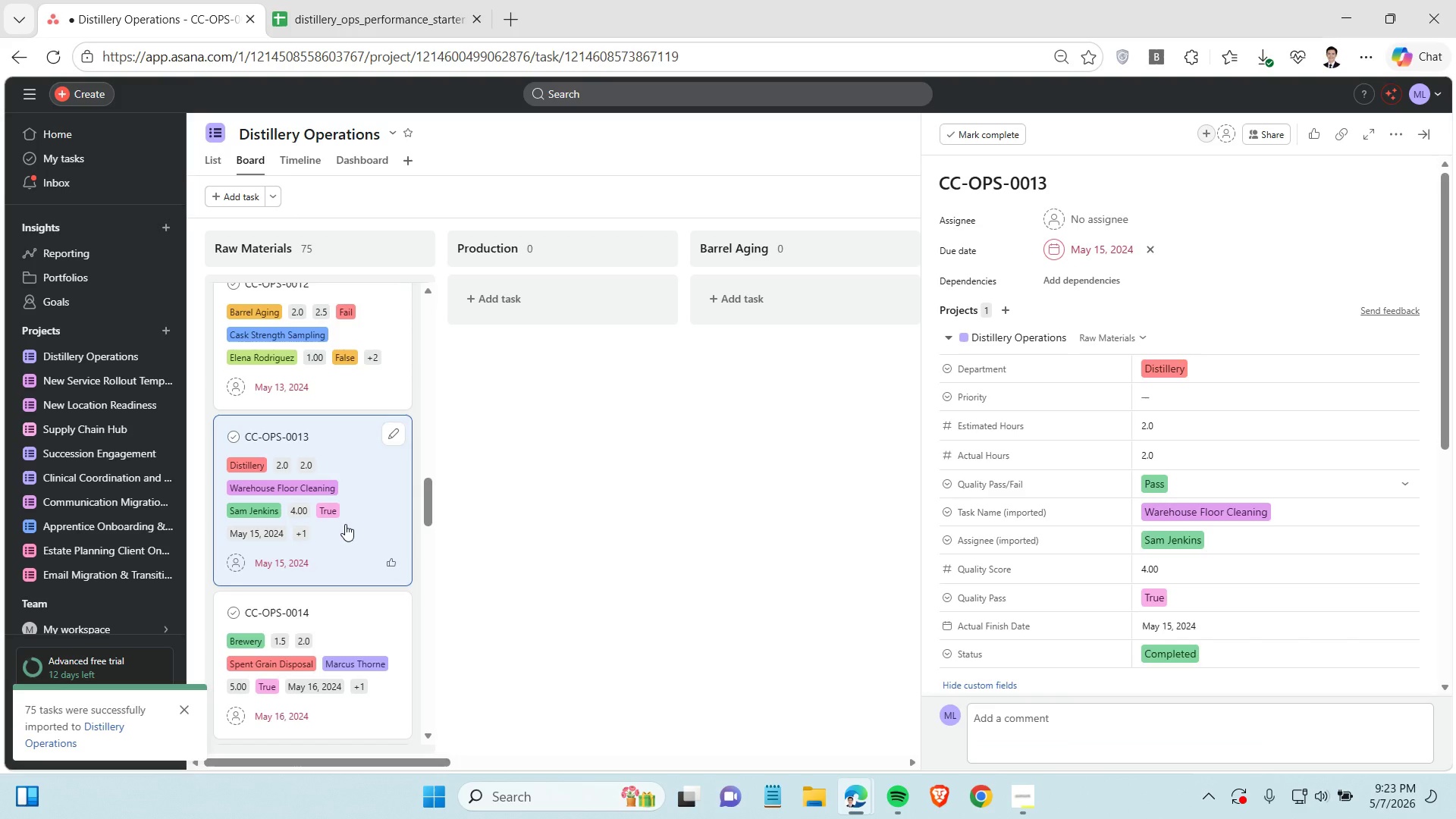 
left_click([345, 517])
 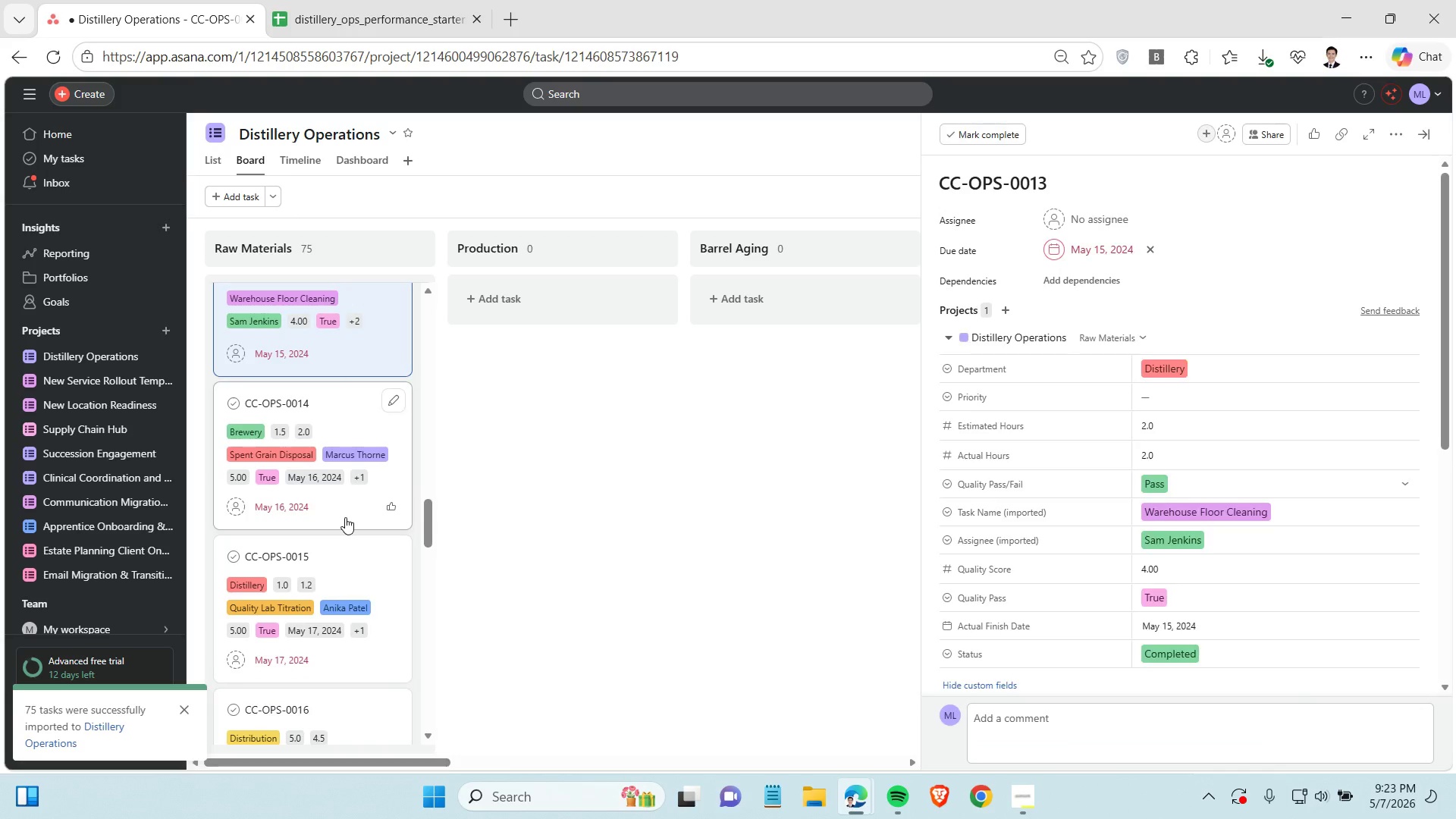 
scroll: coordinate [345, 524], scroll_direction: down, amount: 2.0
 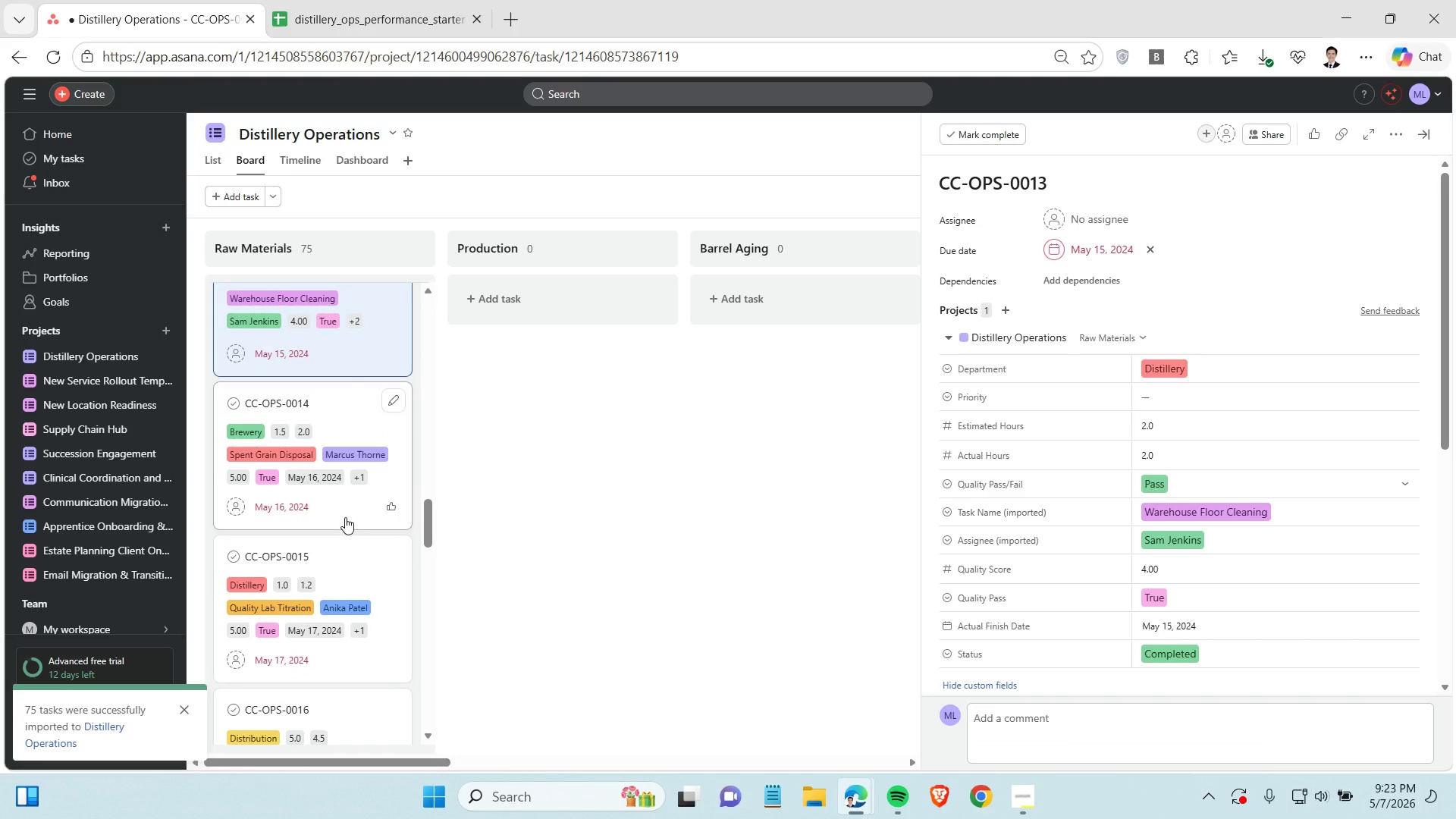 
mouse_move([1043, 486])
 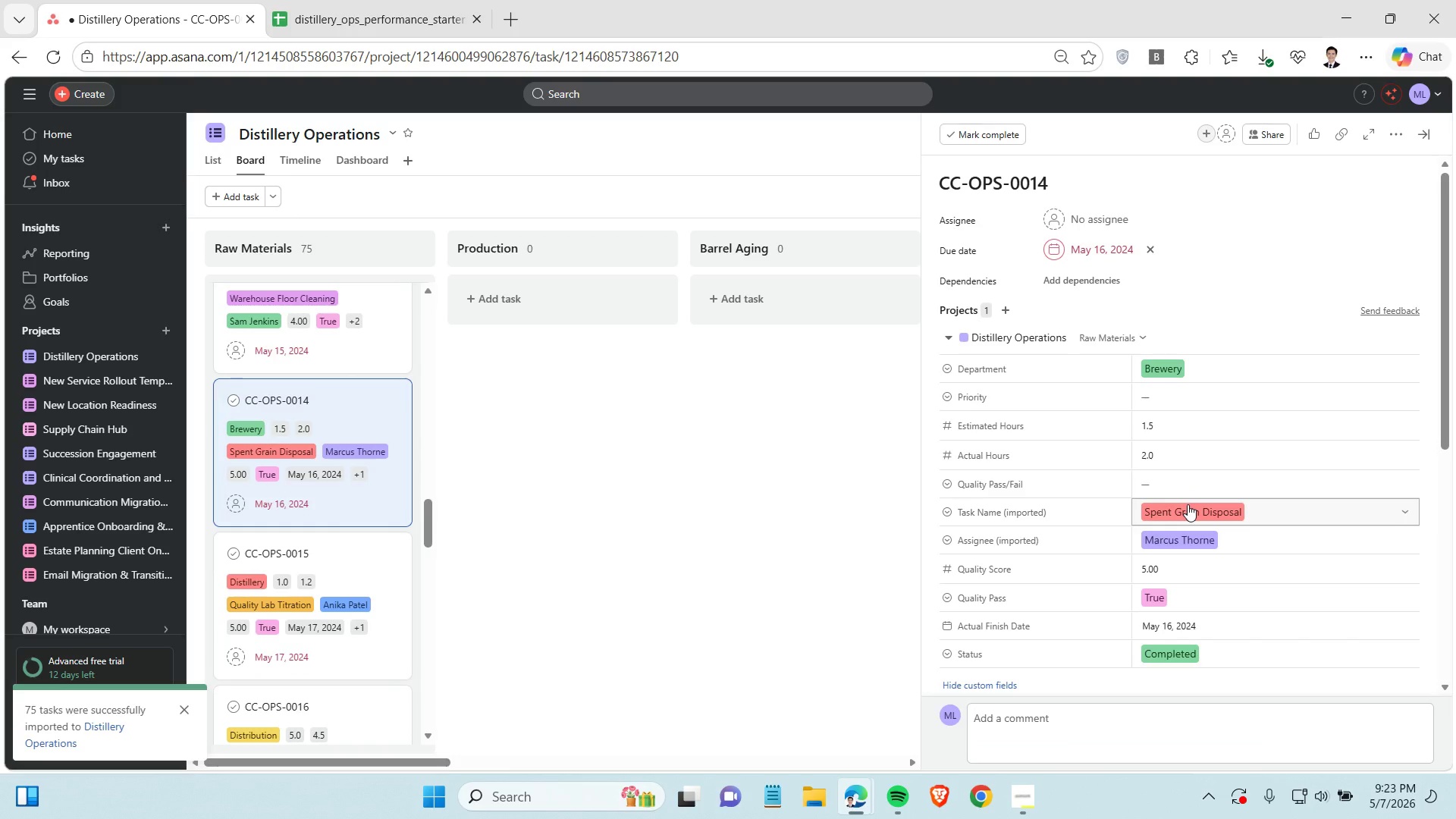 
left_click([1188, 487])
 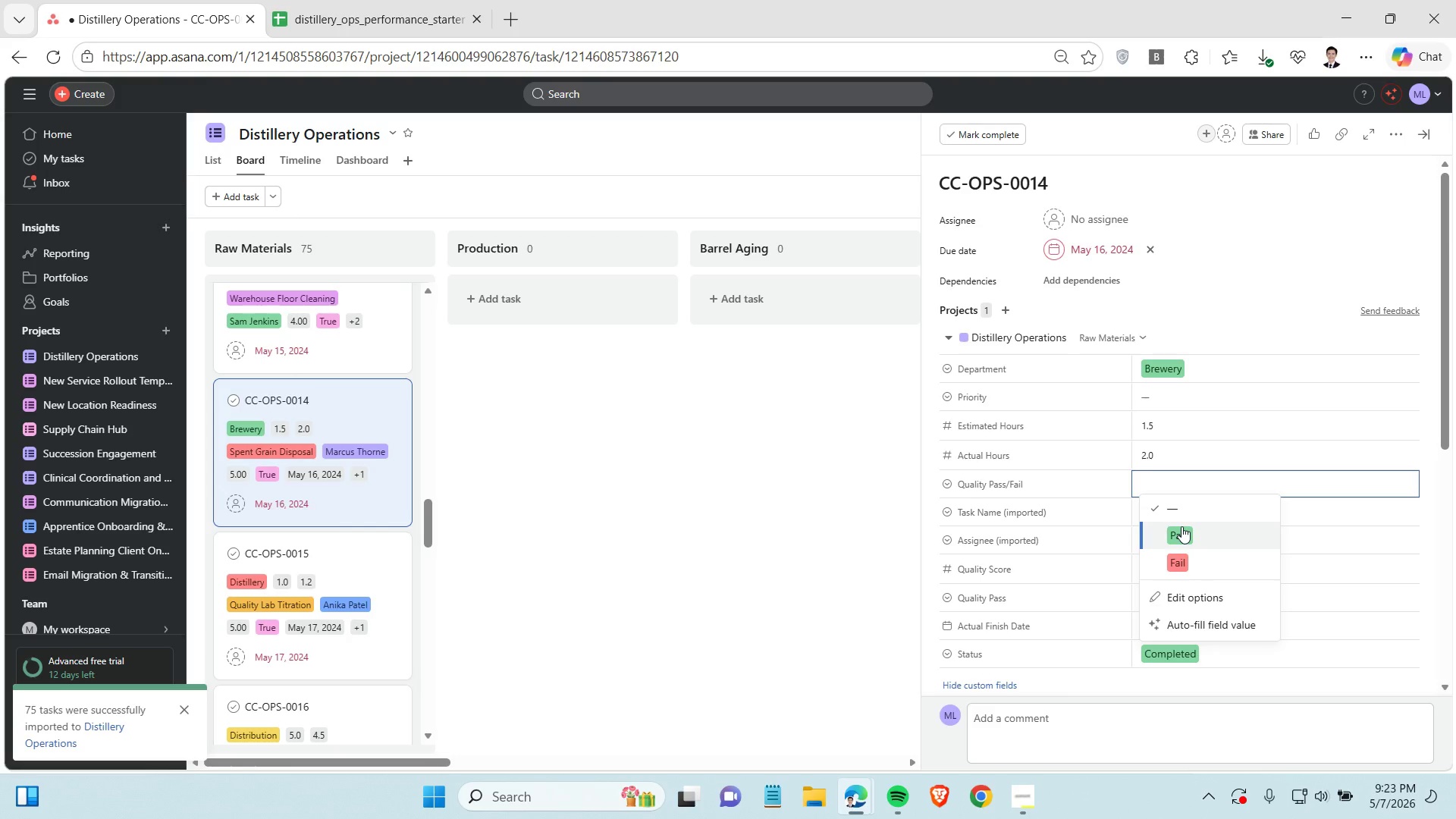 
left_click([1181, 526])
 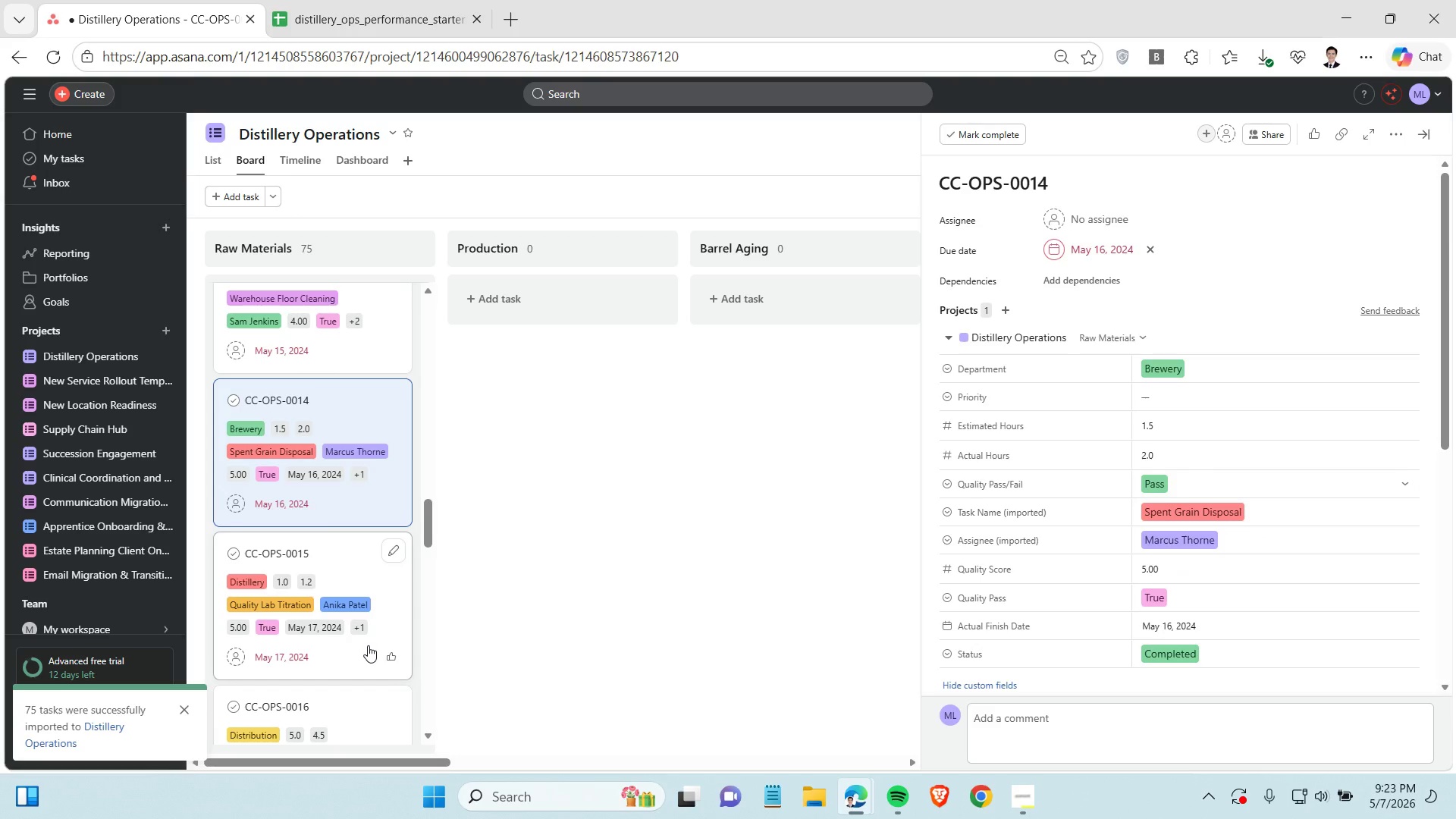 
left_click([363, 647])
 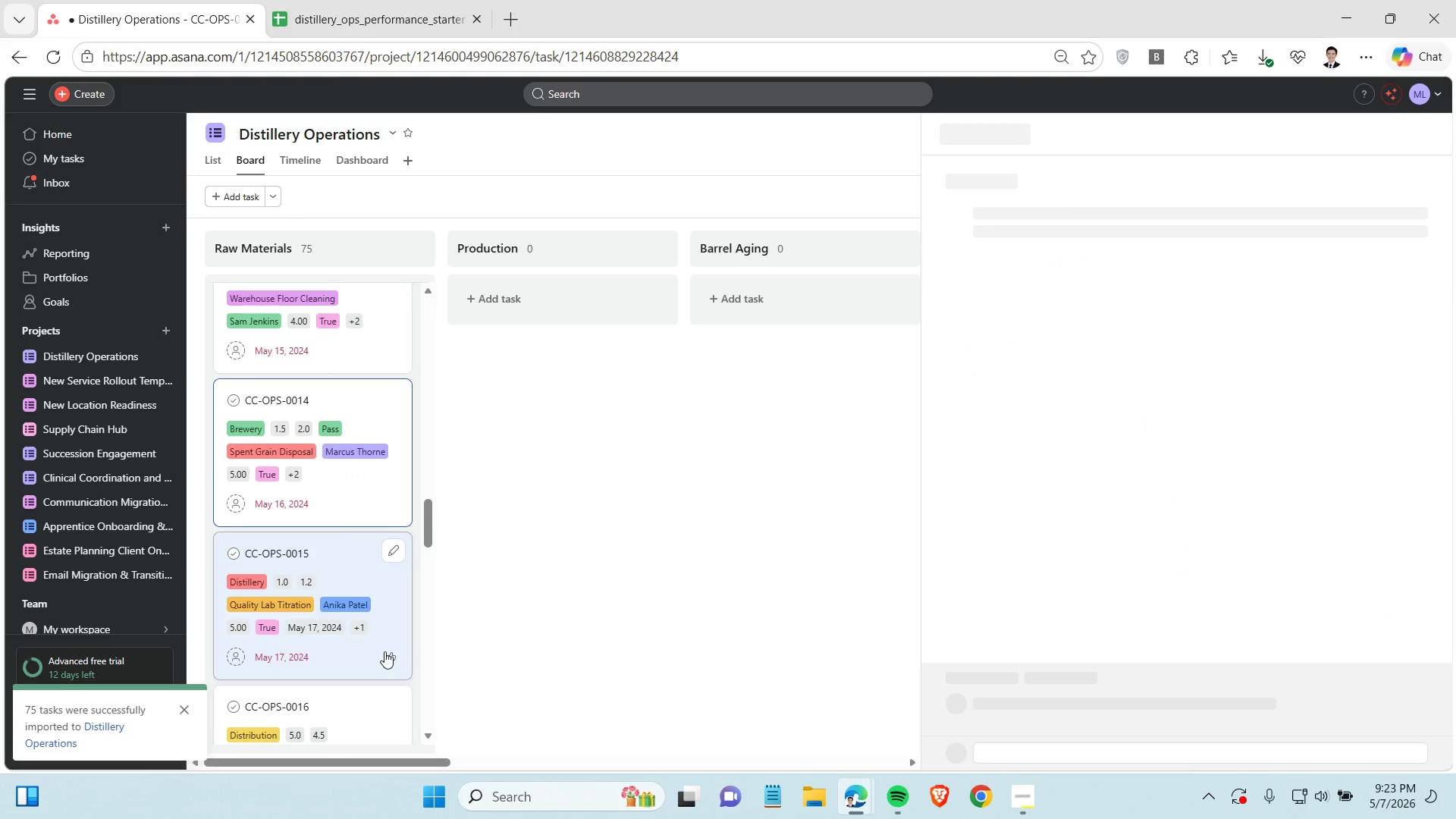 
mouse_move([1051, 592])
 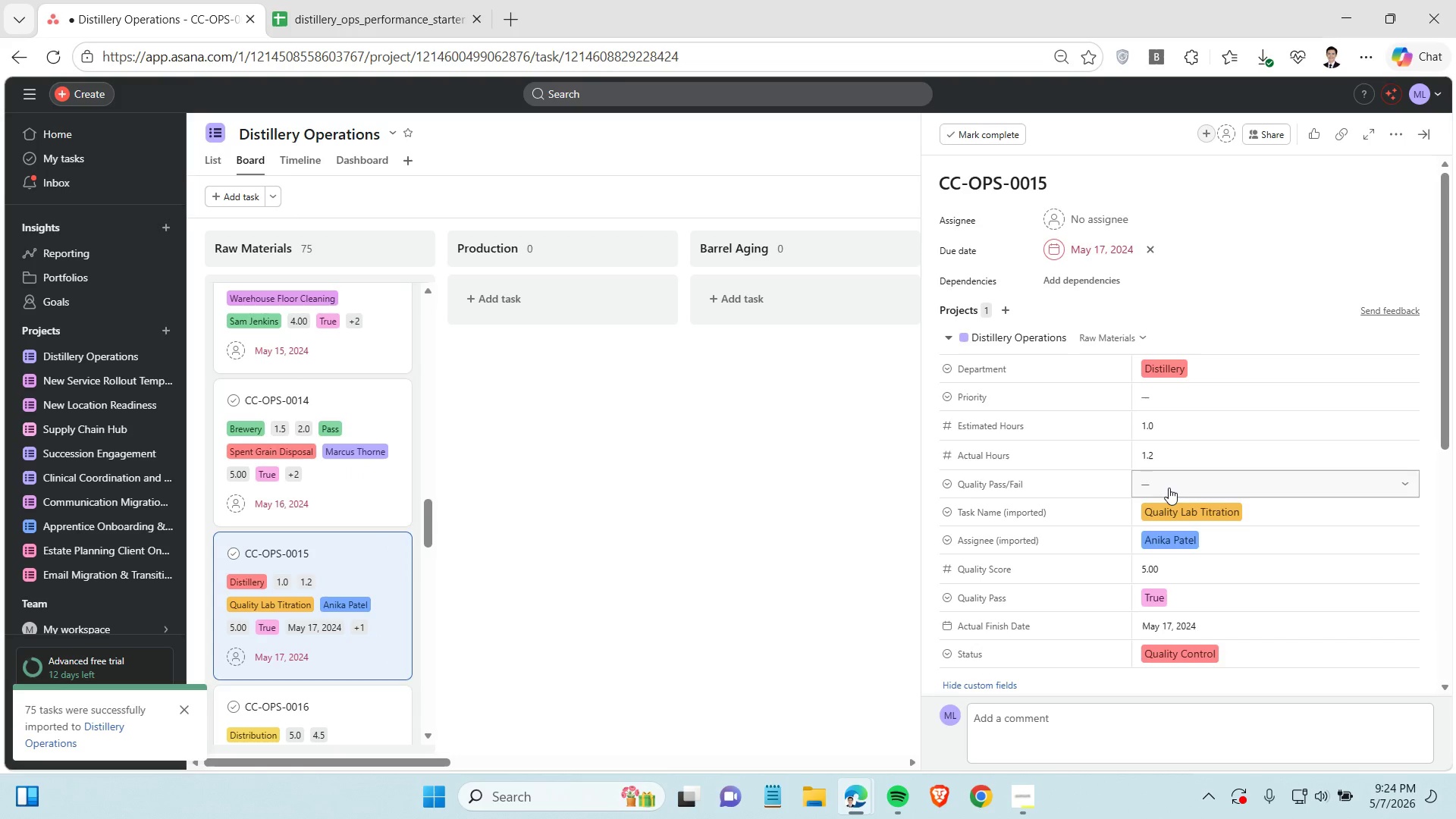 
left_click([1169, 488])
 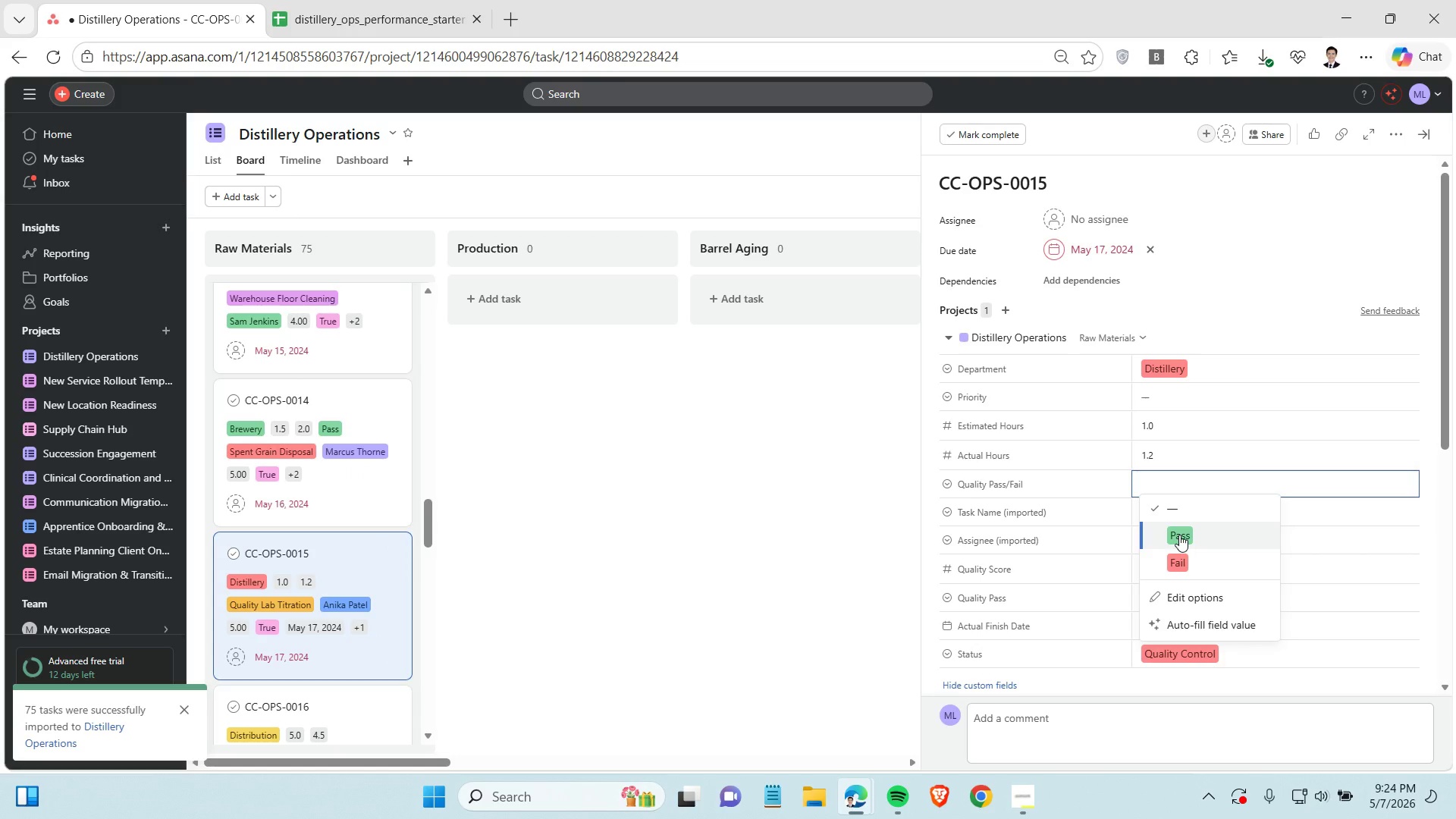 
left_click([1179, 535])
 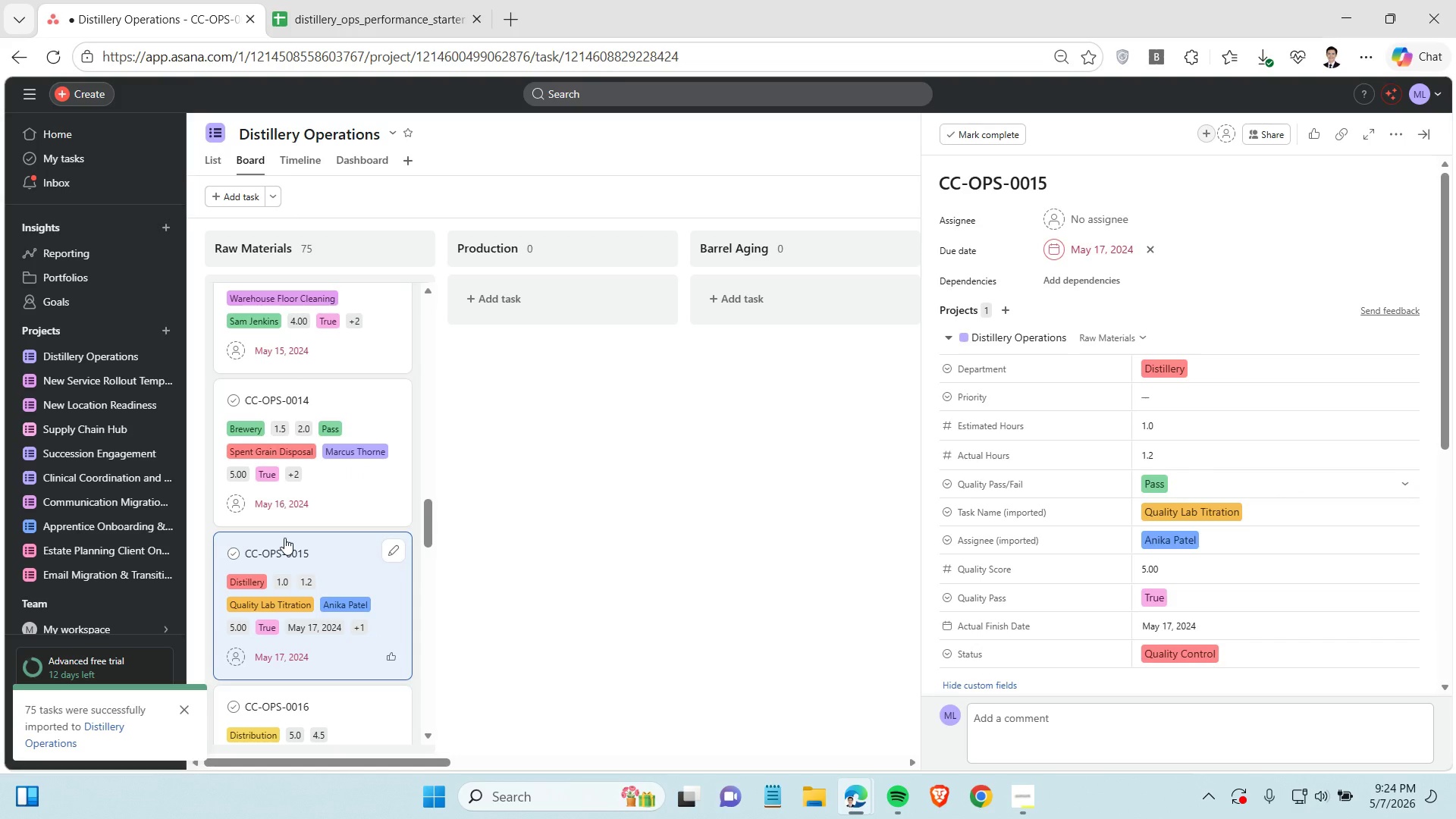 
scroll: coordinate [284, 524], scroll_direction: down, amount: 3.0
 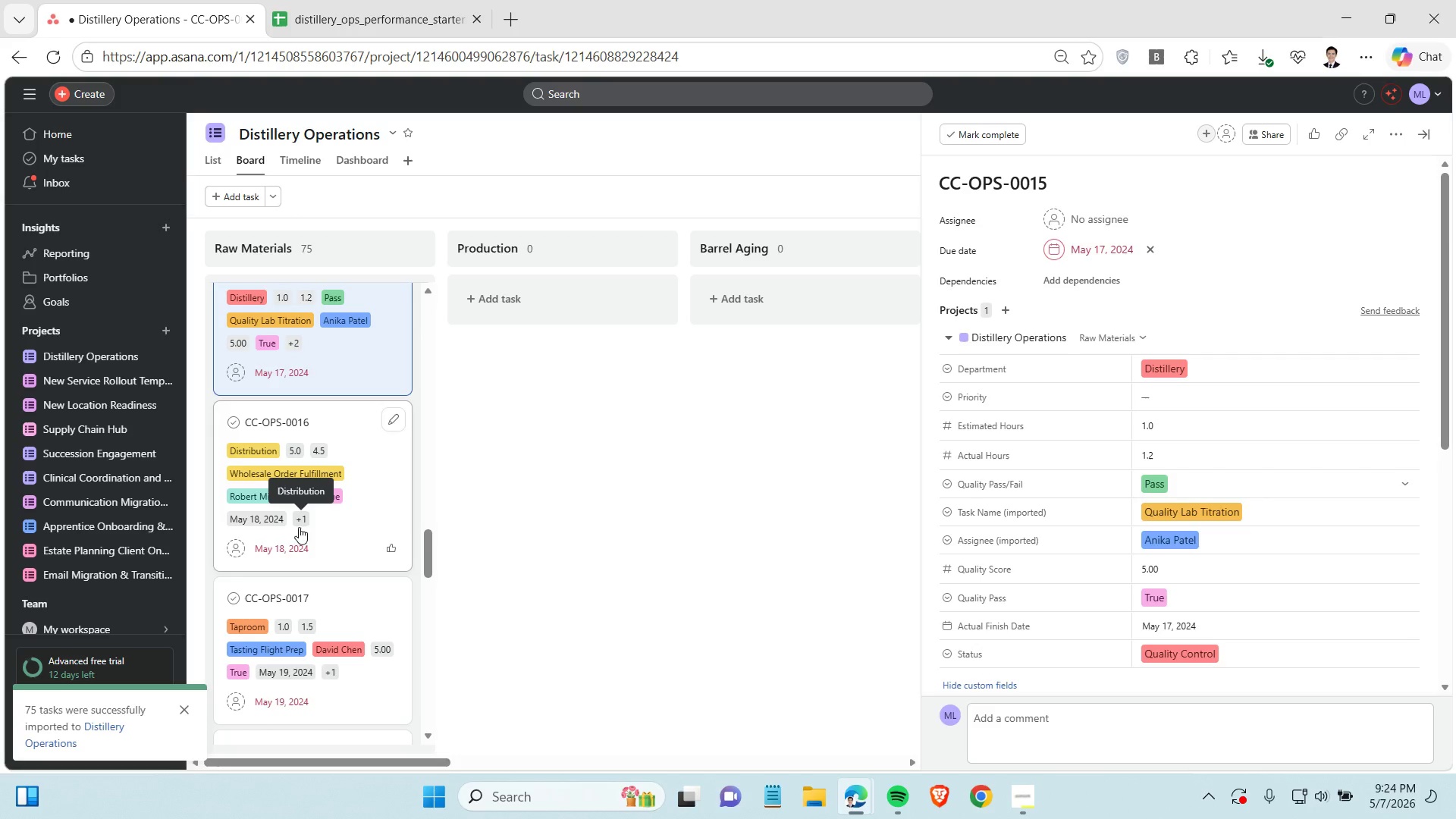 
left_click([295, 516])
 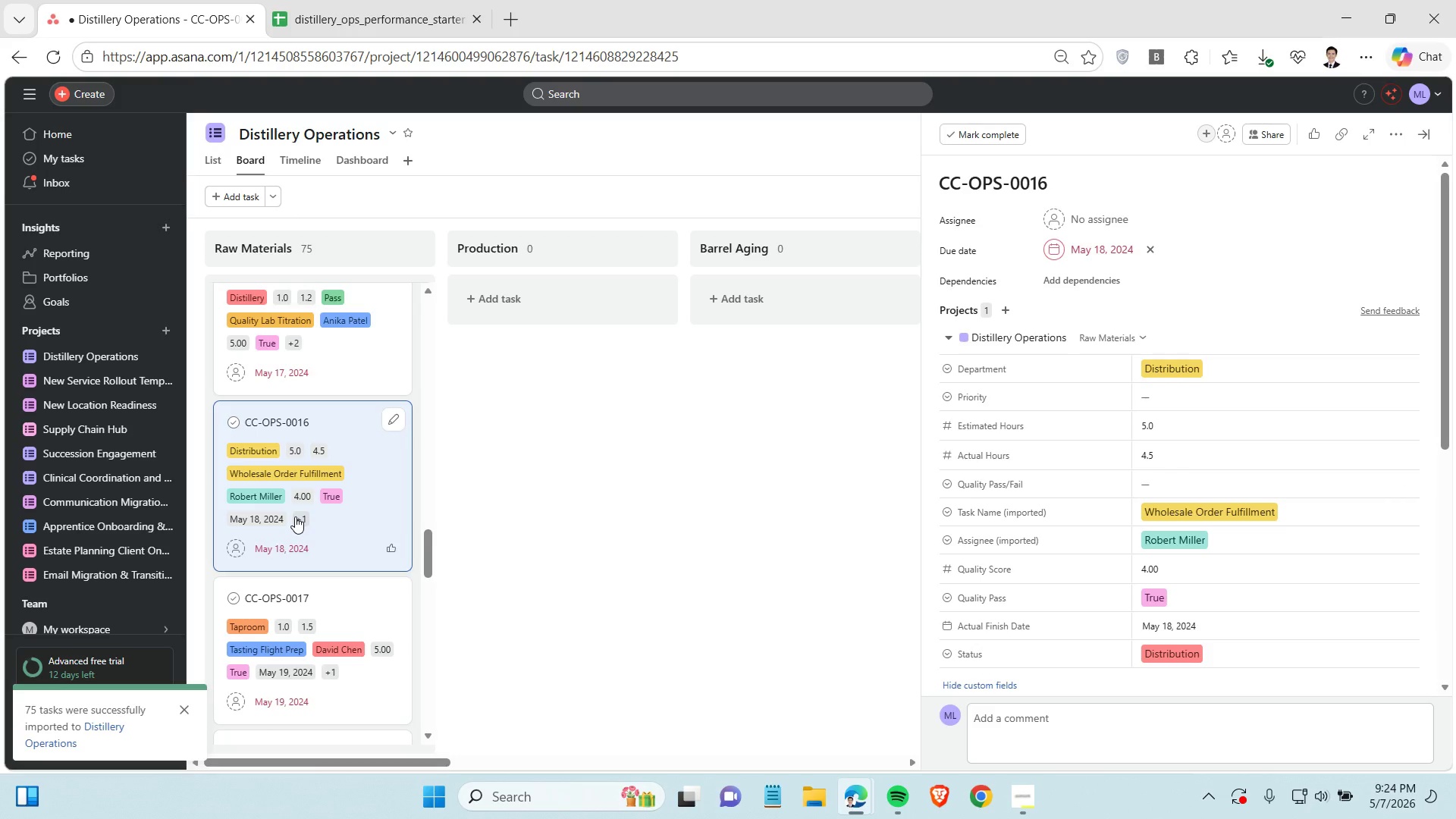 
left_click([1177, 479])
 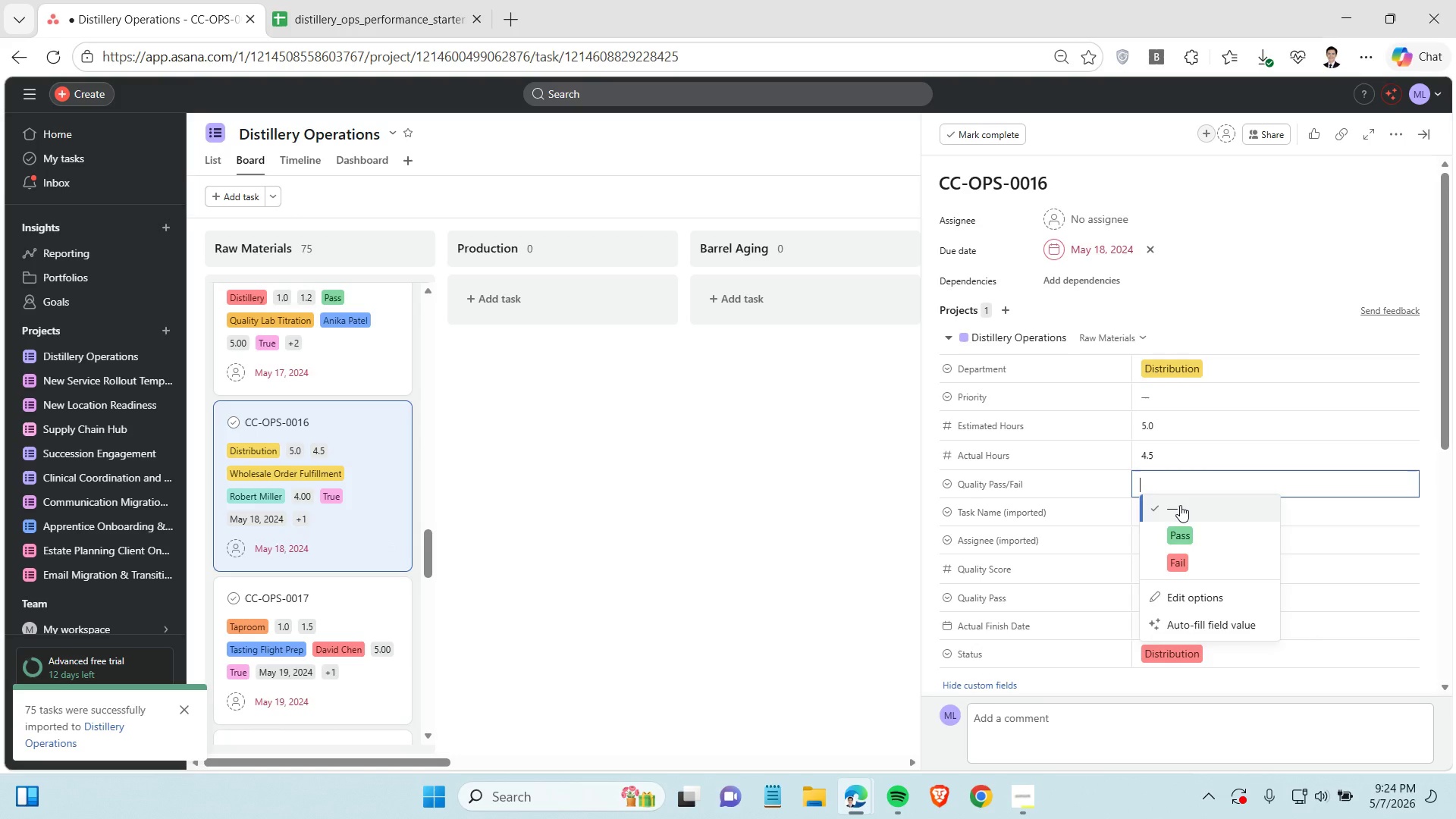 
left_click([1177, 535])
 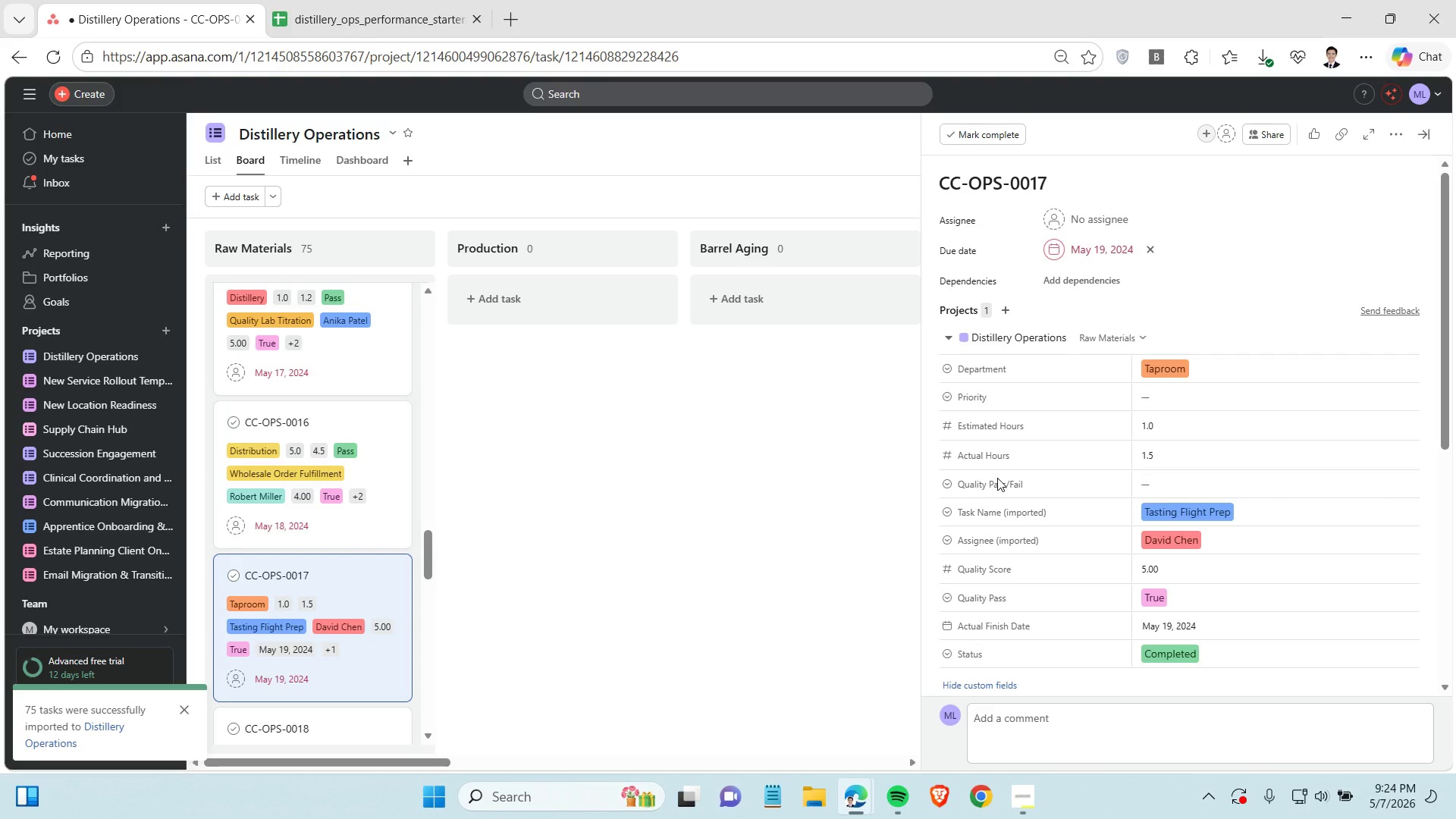 
left_click([1185, 475])
 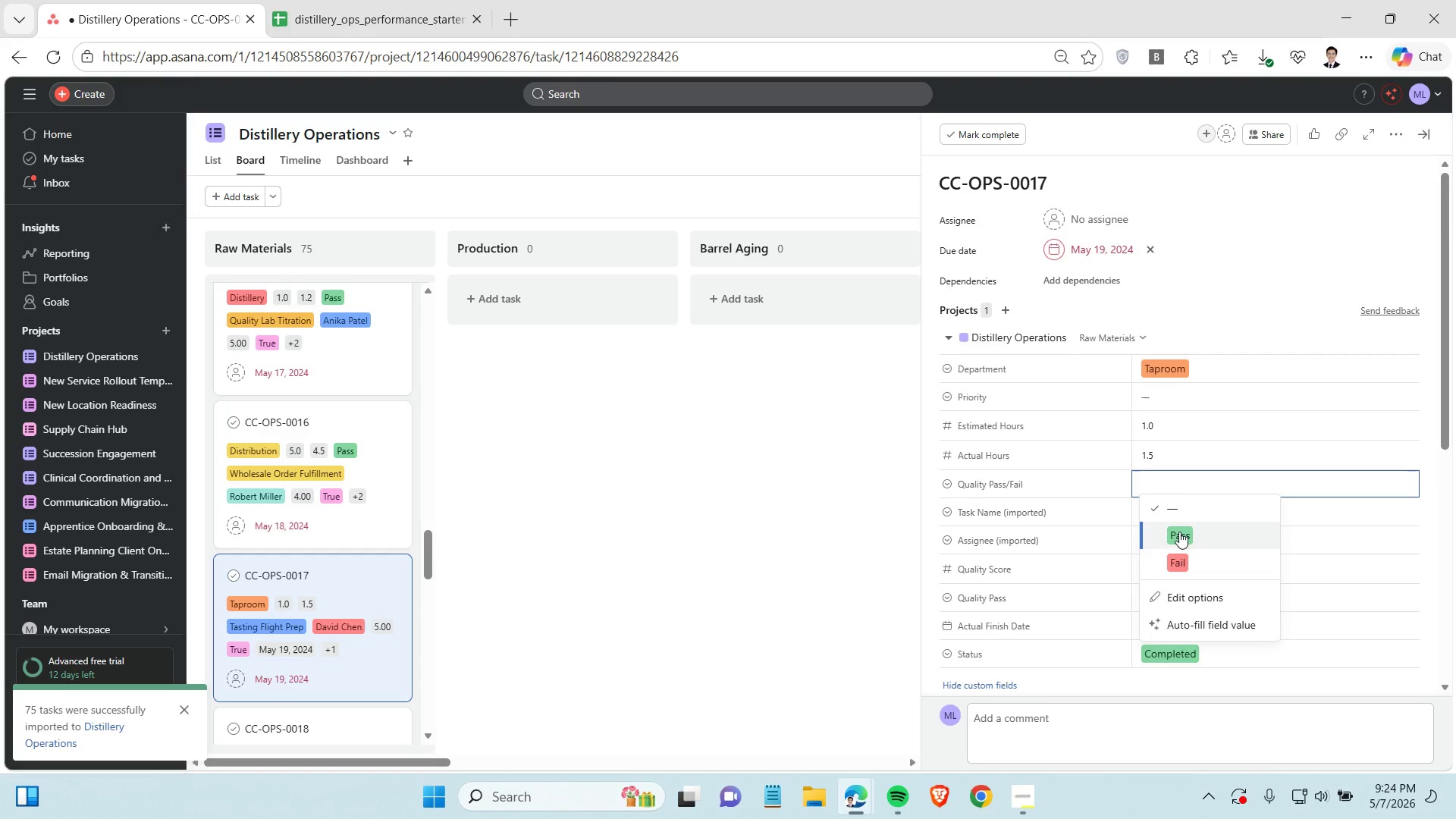 
left_click([1179, 532])
 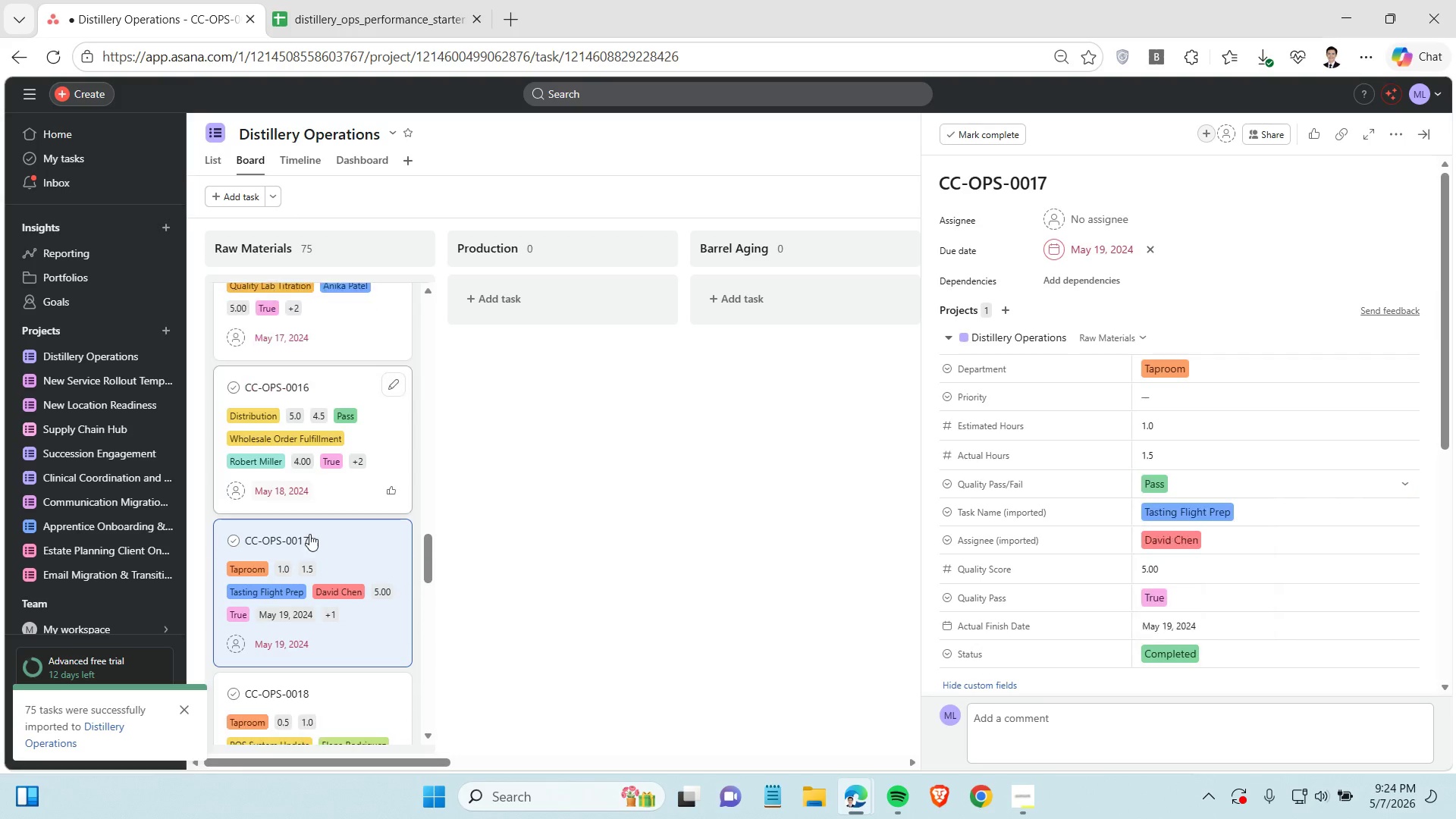 
scroll: coordinate [309, 534], scroll_direction: down, amount: 3.0
 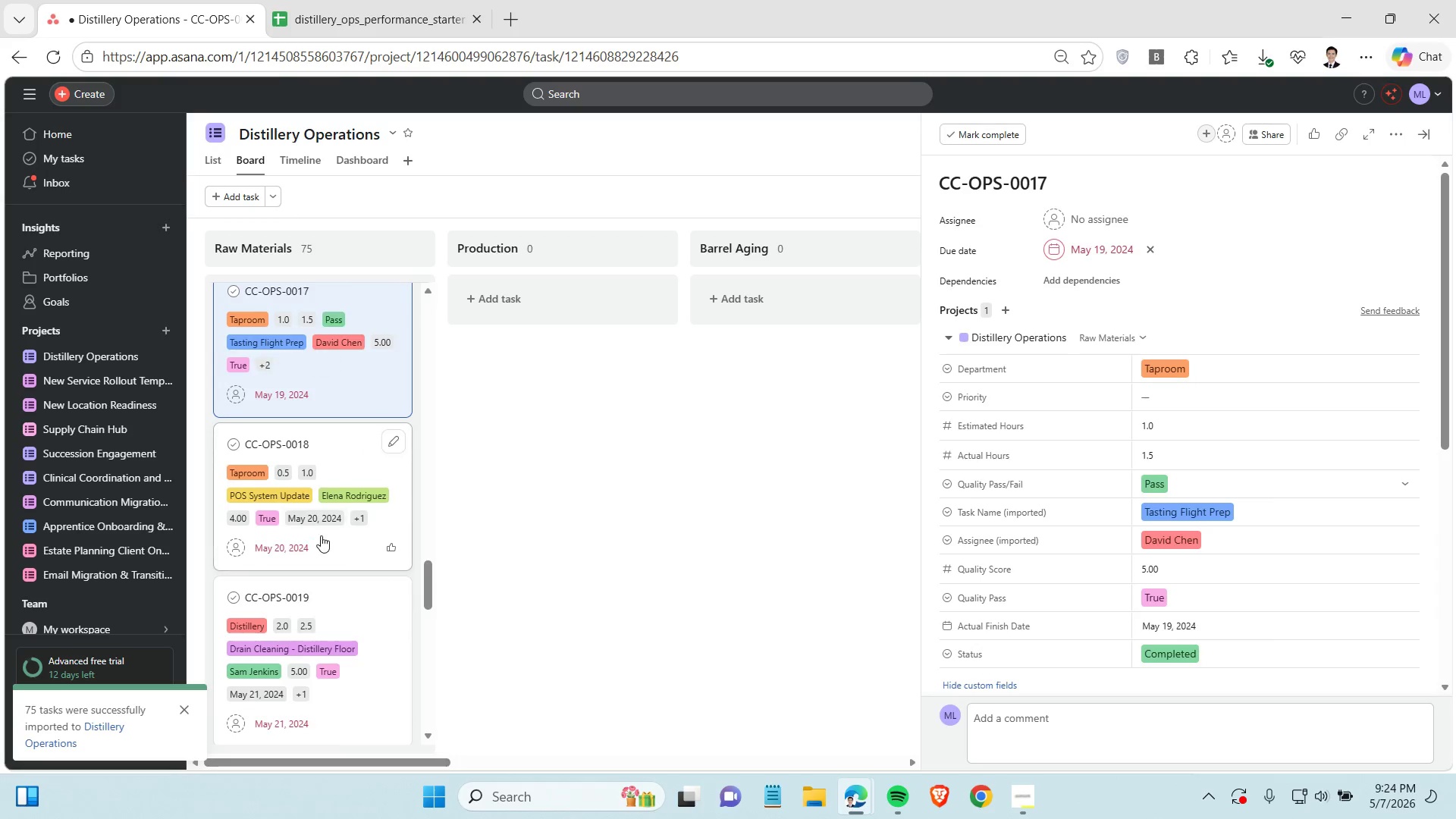 
left_click([328, 548])
 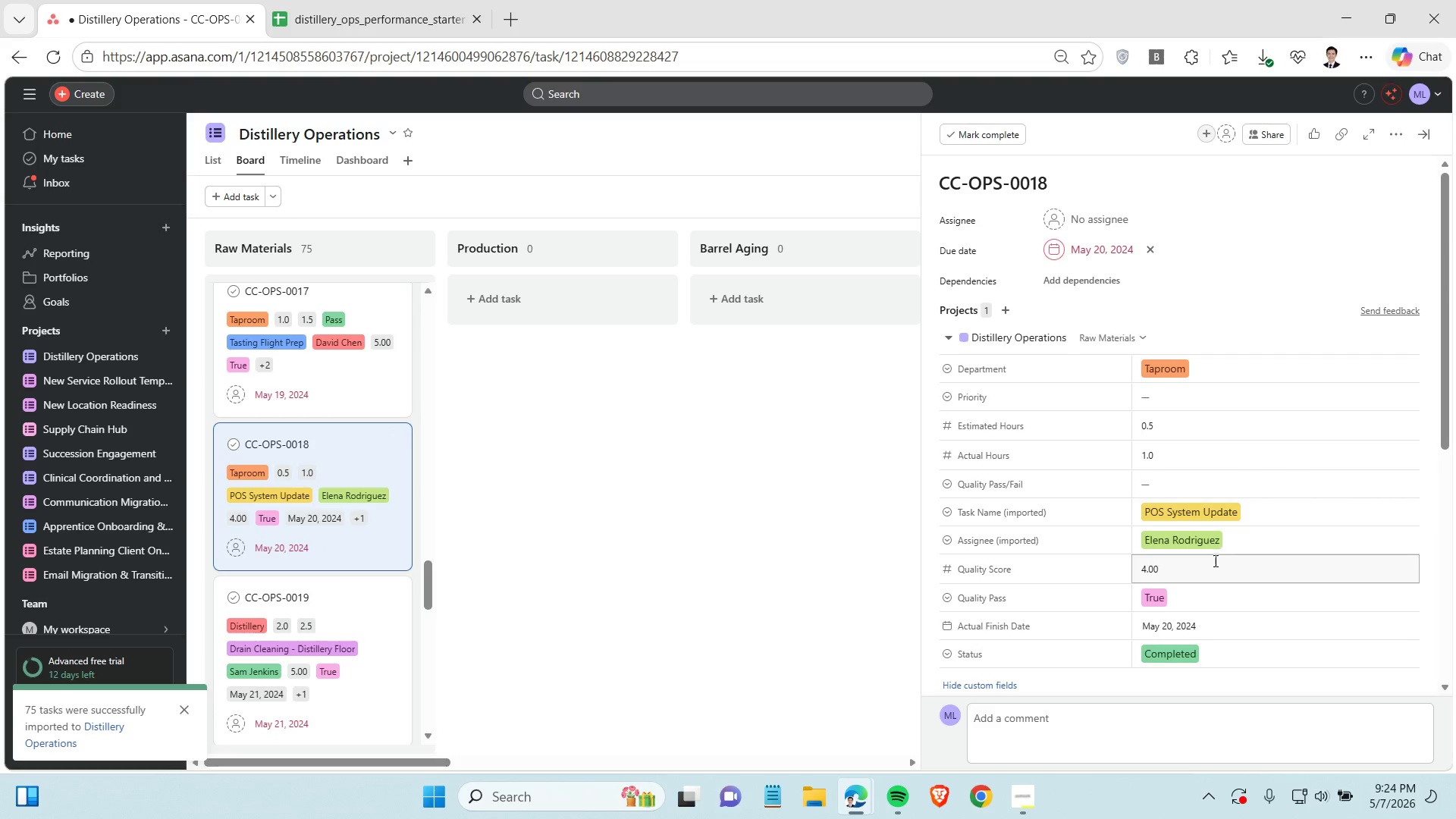 
left_click([1181, 481])
 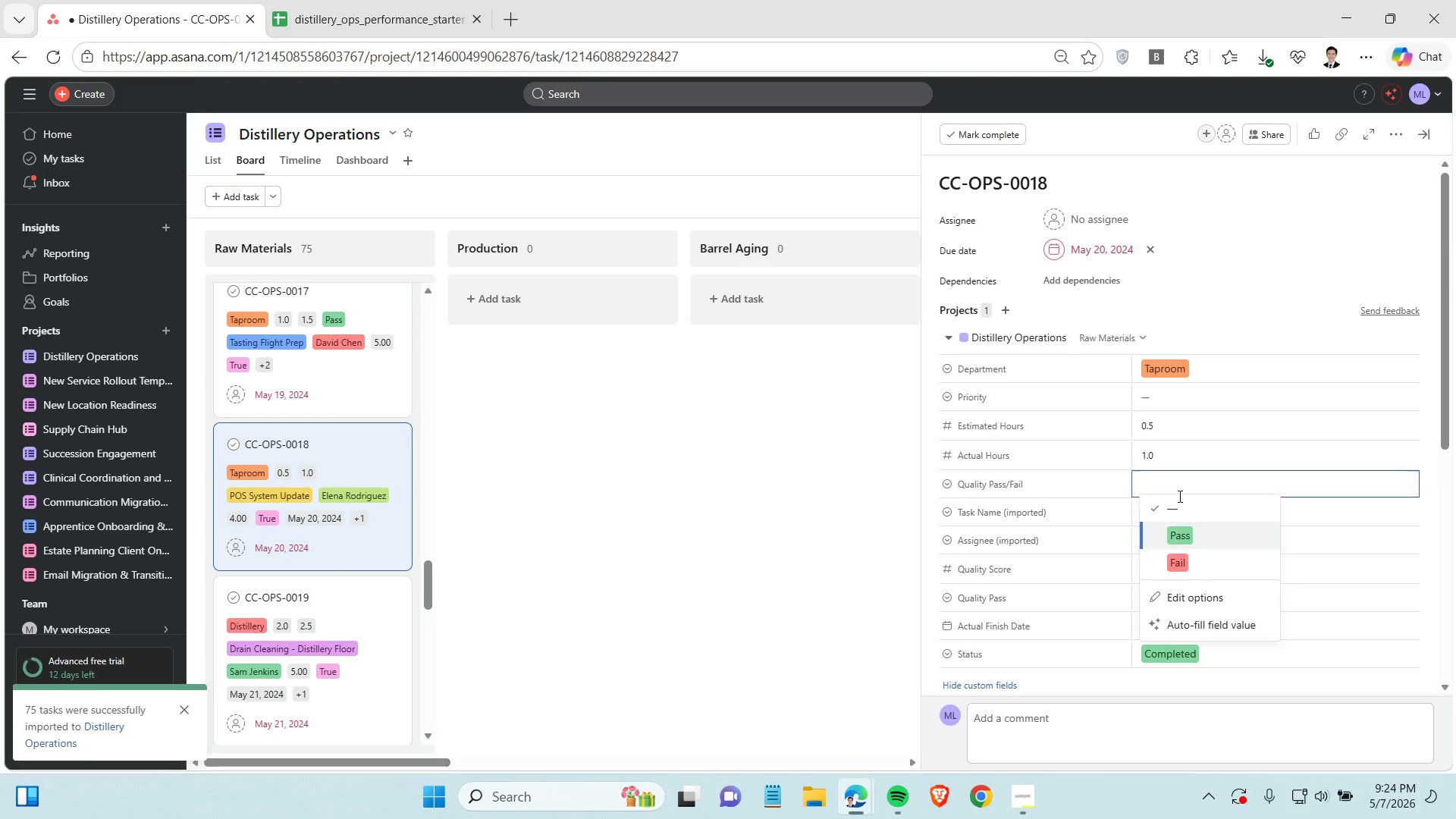 
left_click([1181, 532])
 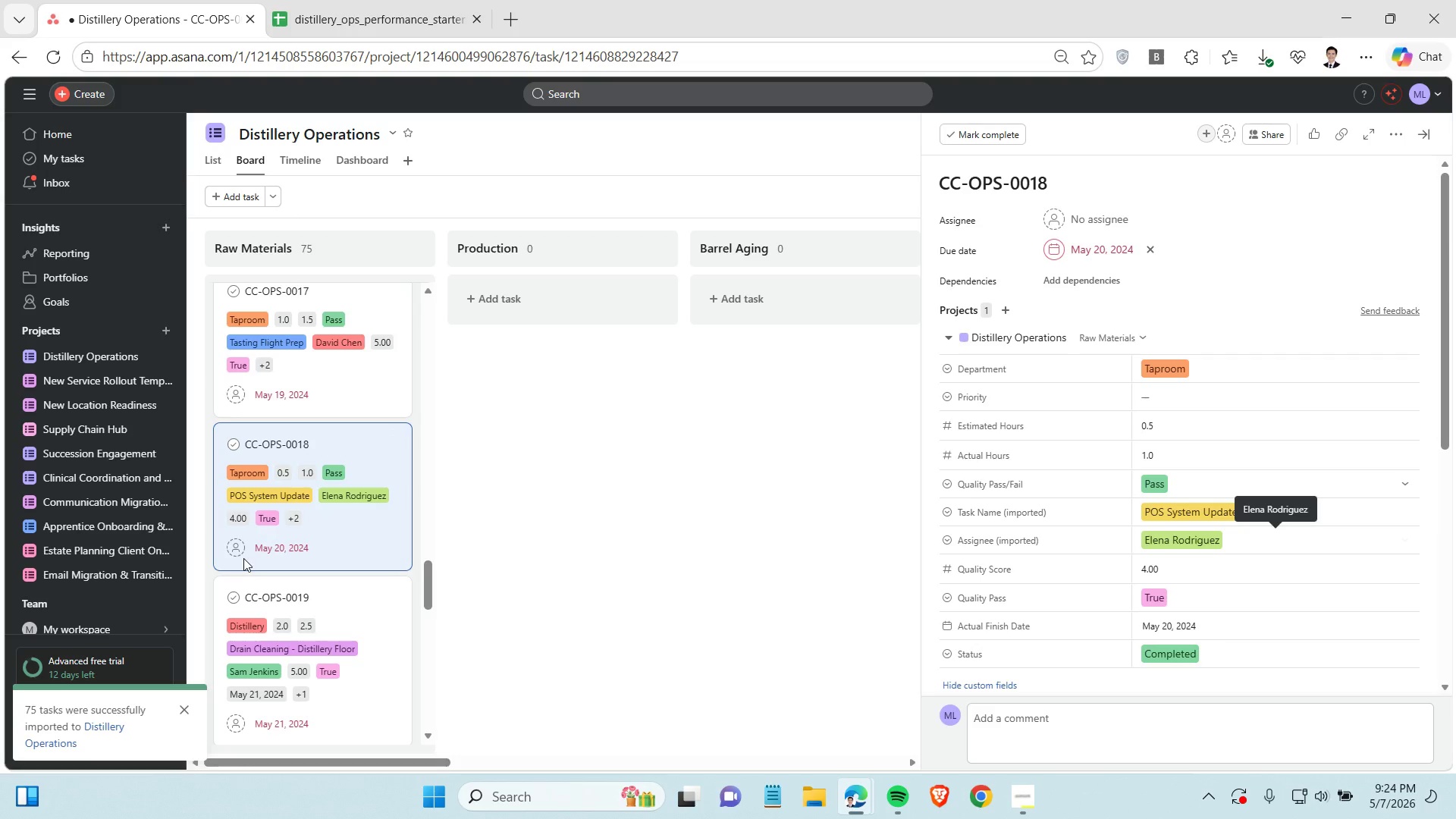 
scroll: coordinate [253, 555], scroll_direction: down, amount: 2.0
 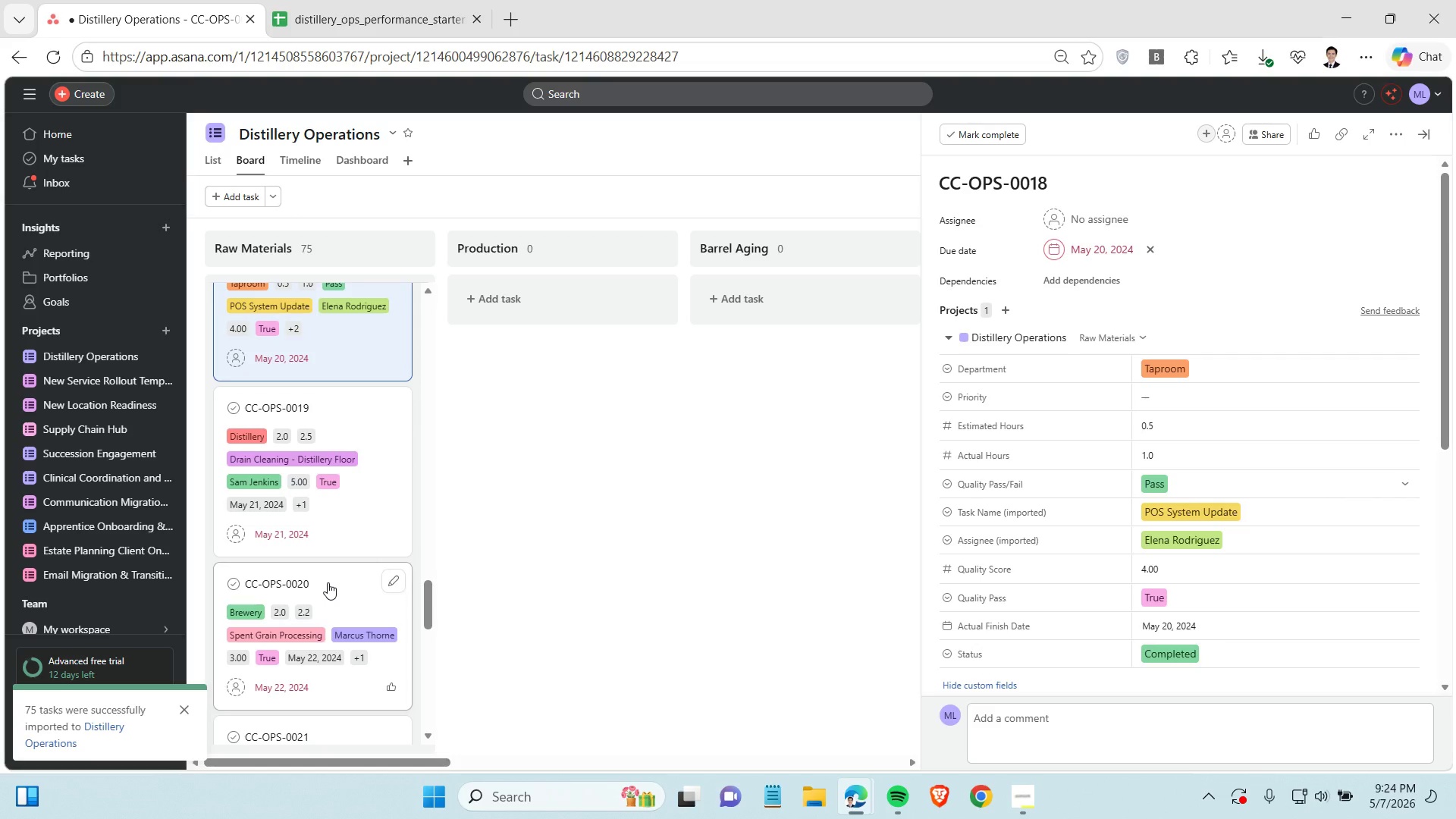 
wait(7.36)
 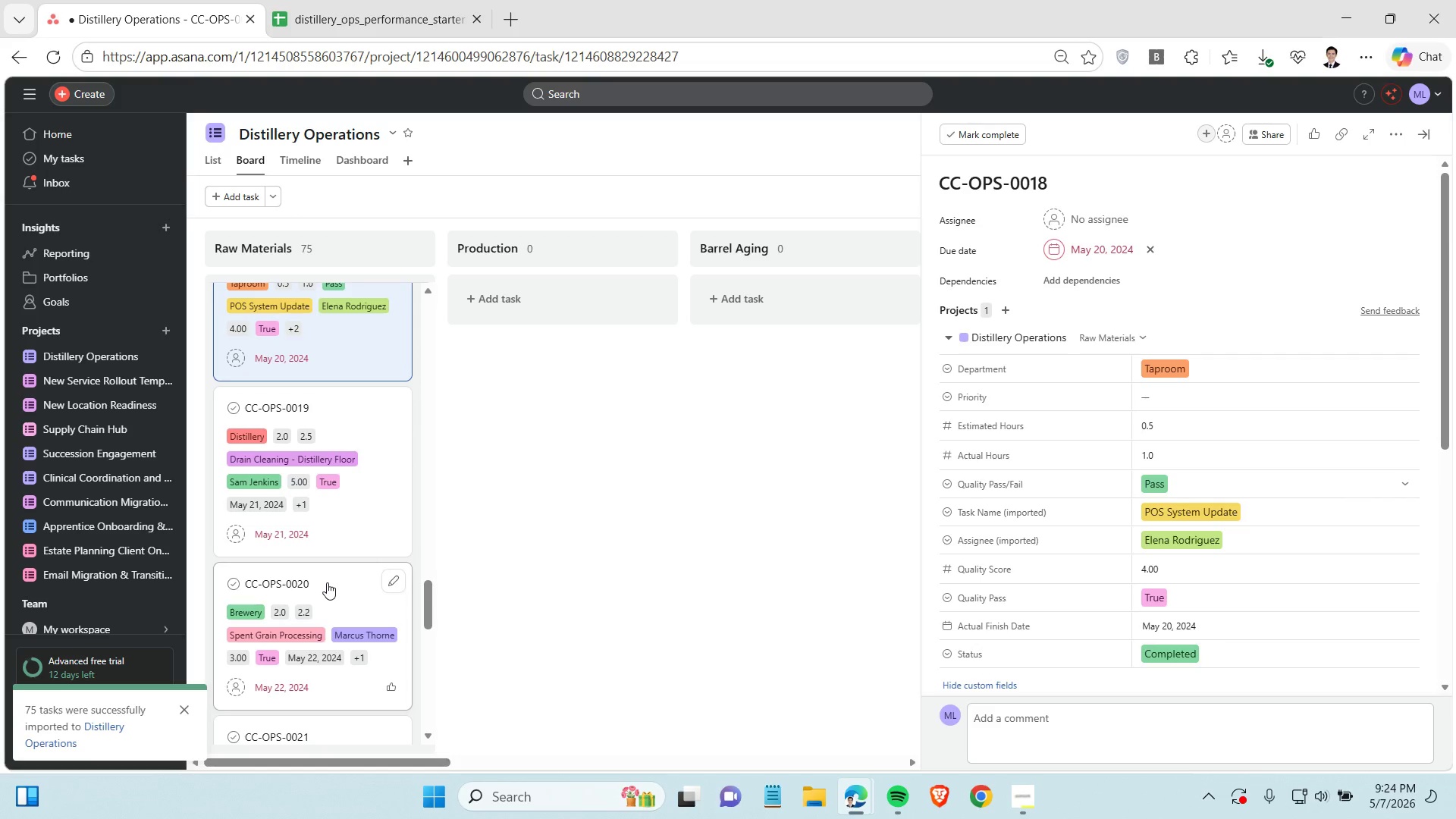 
left_click([1266, 661])
 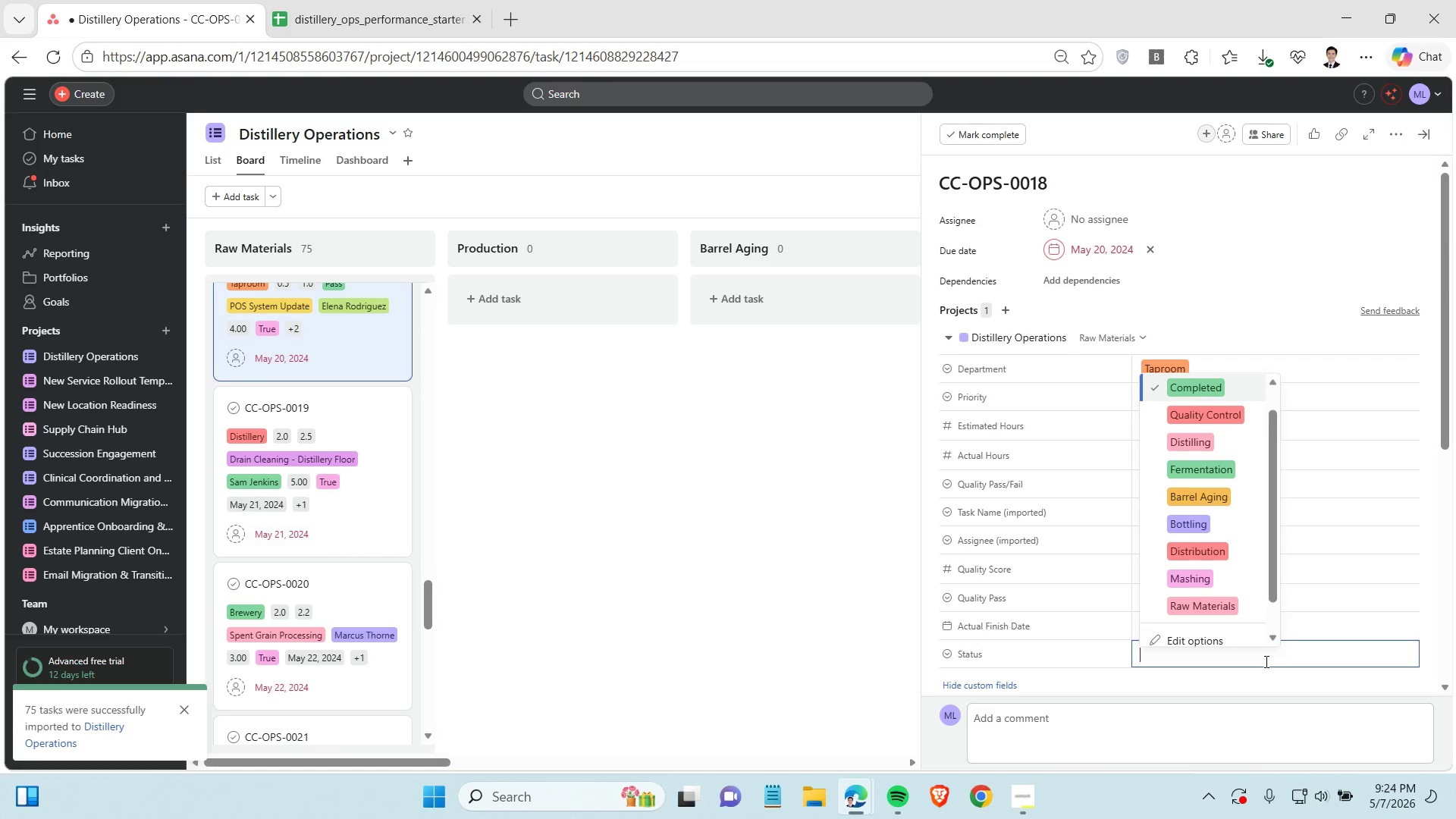 
wait(9.16)
 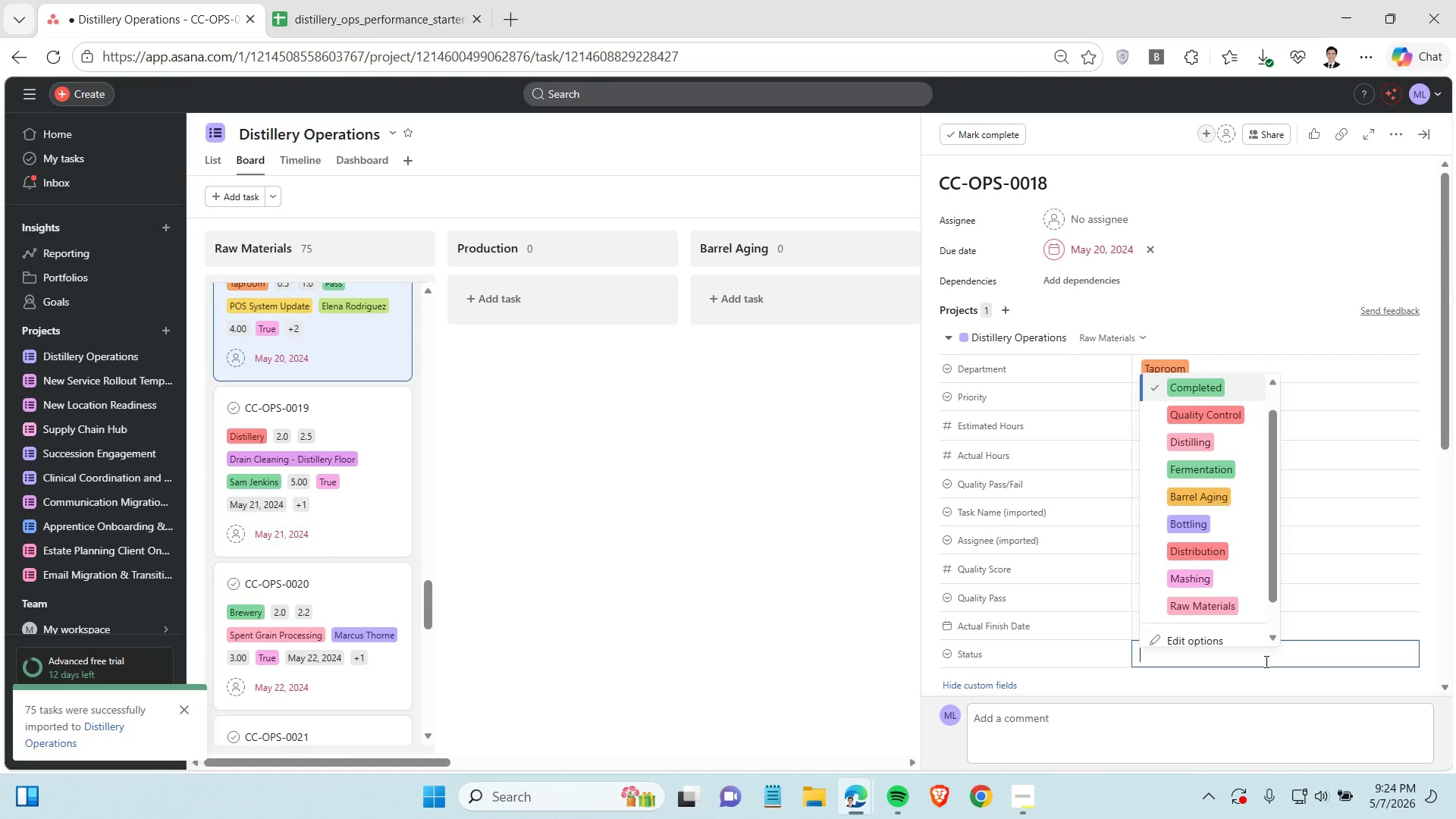 
left_click([520, 625])
 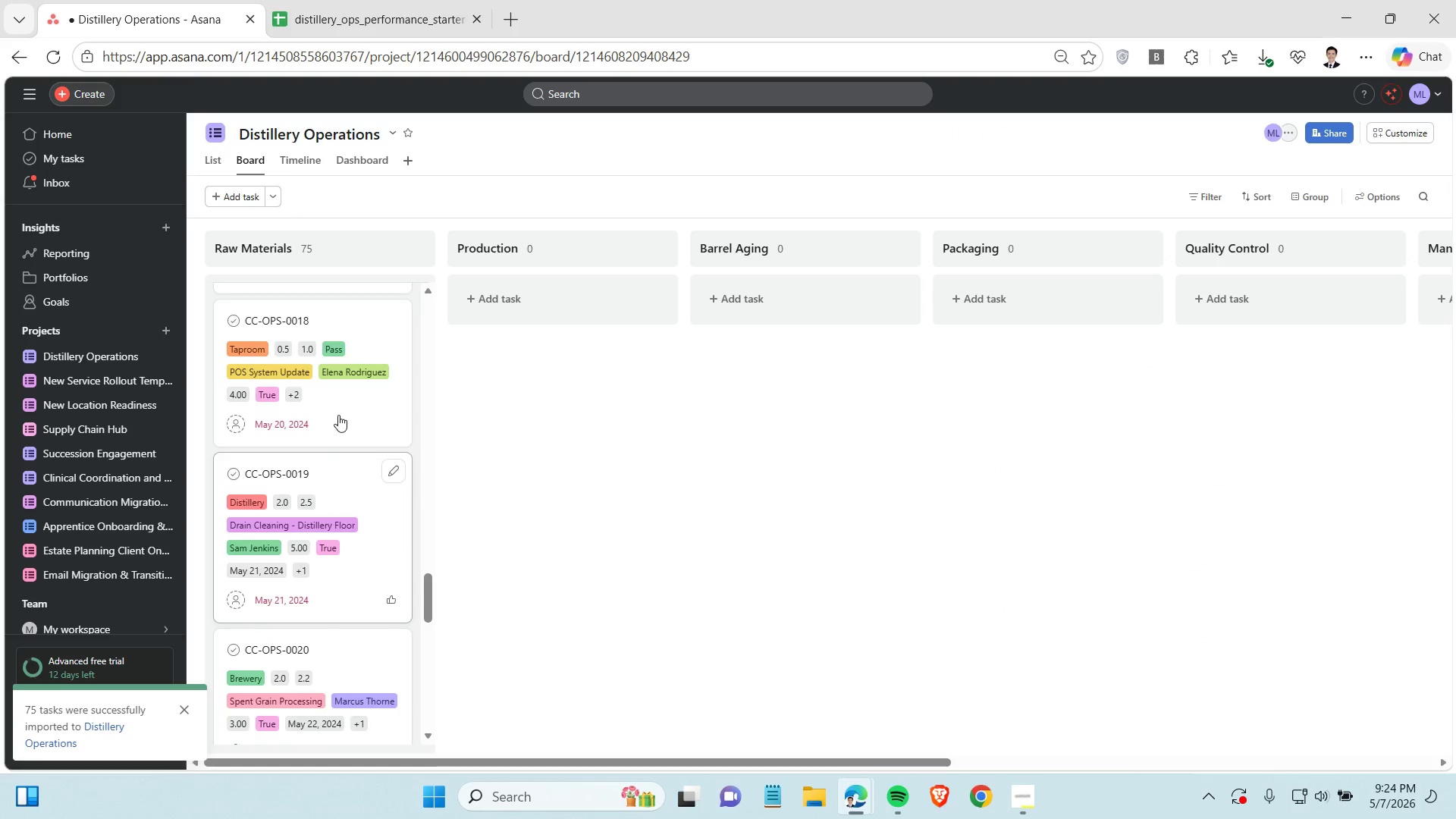 
left_click([338, 411])
 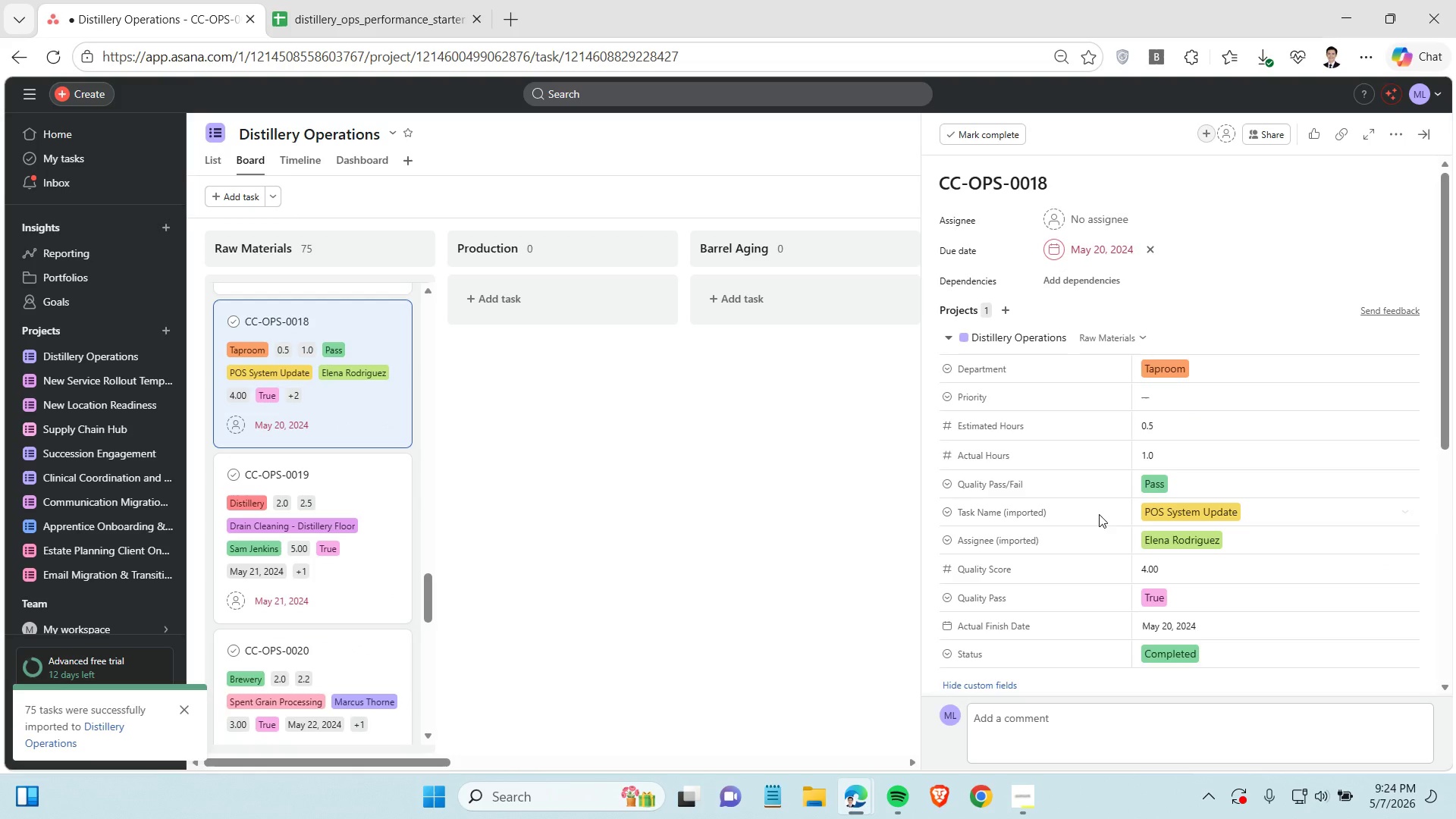 
left_click([349, 602])
 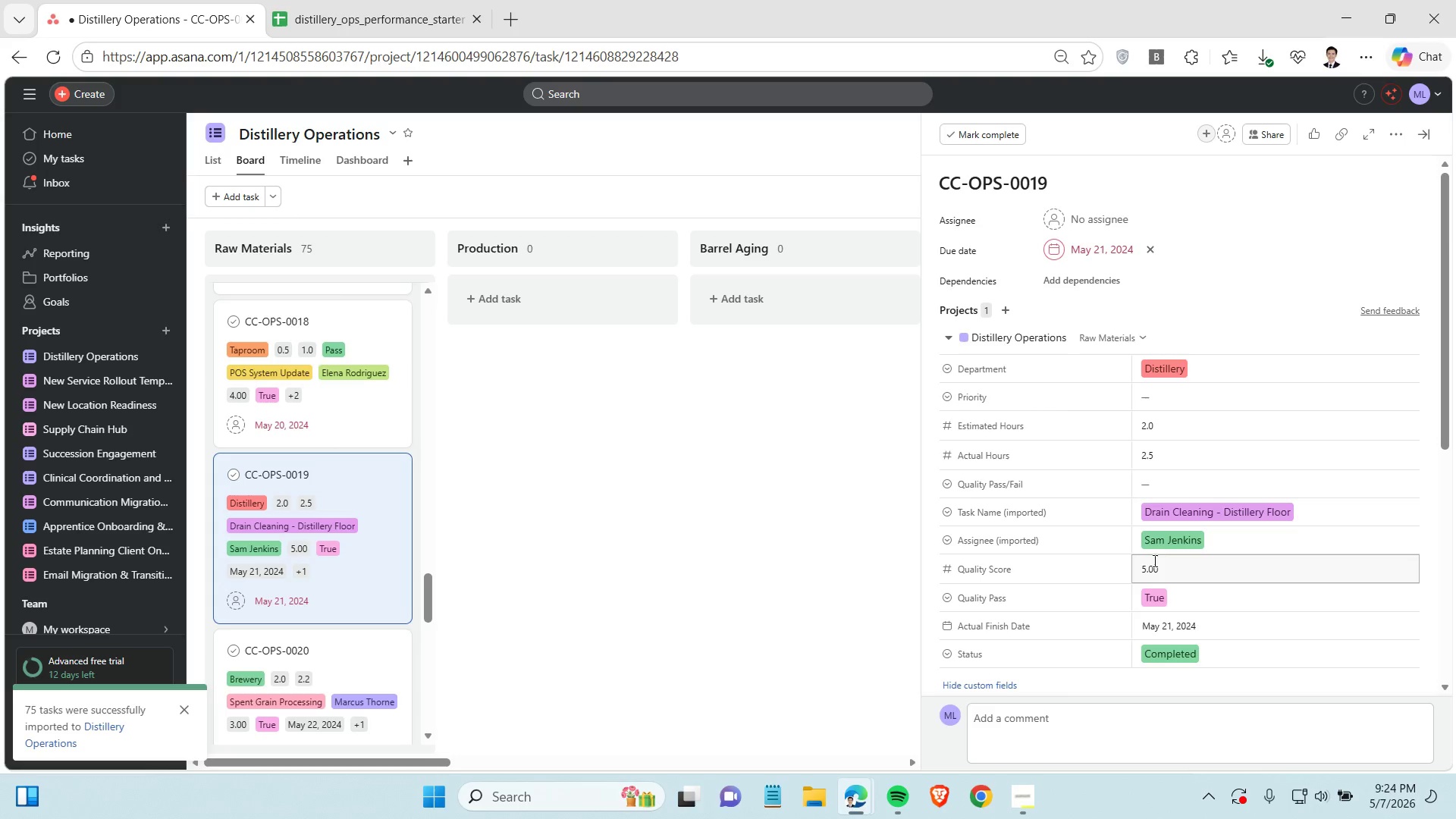 
left_click([1197, 485])
 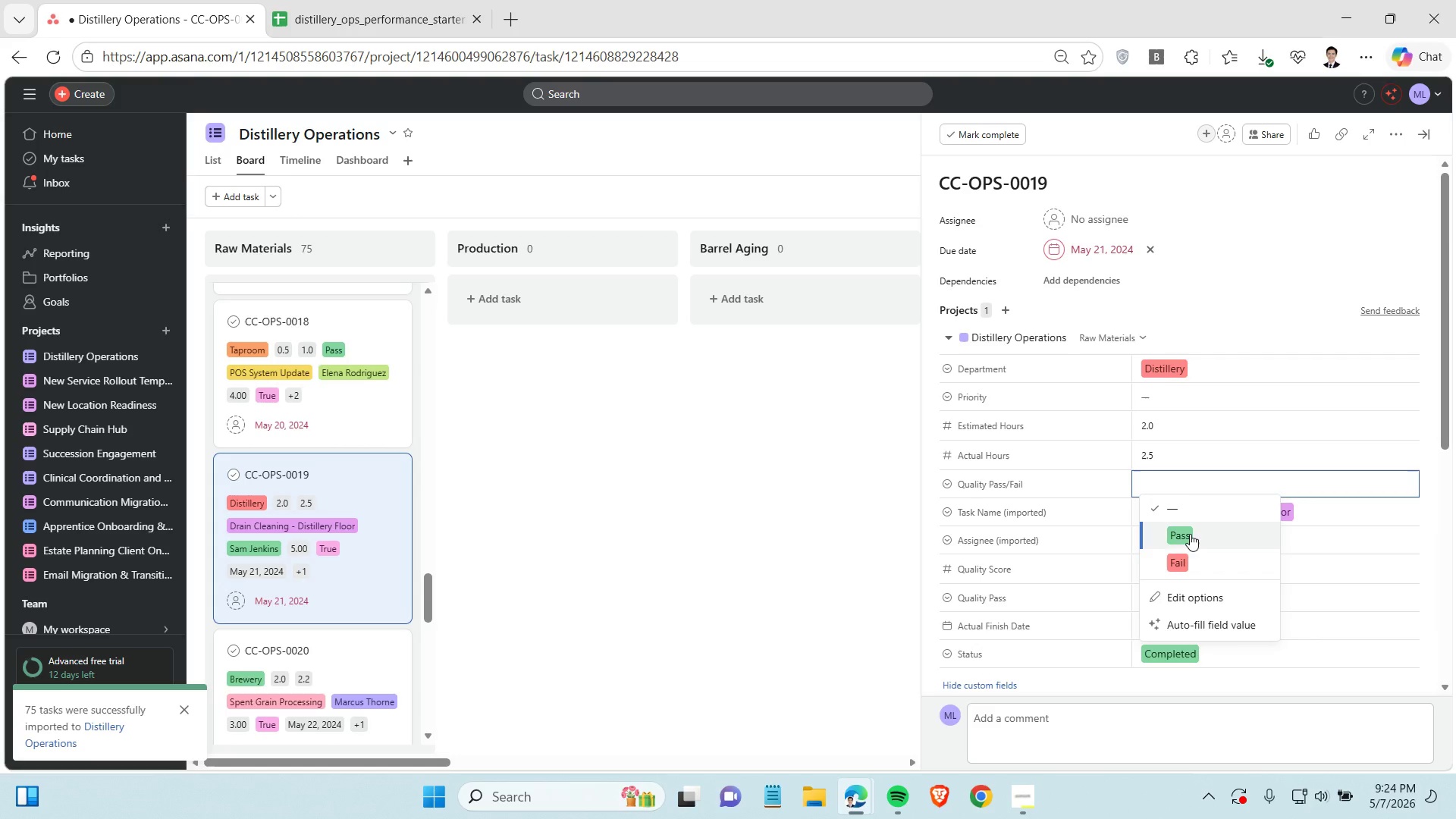 
left_click([1190, 534])
 